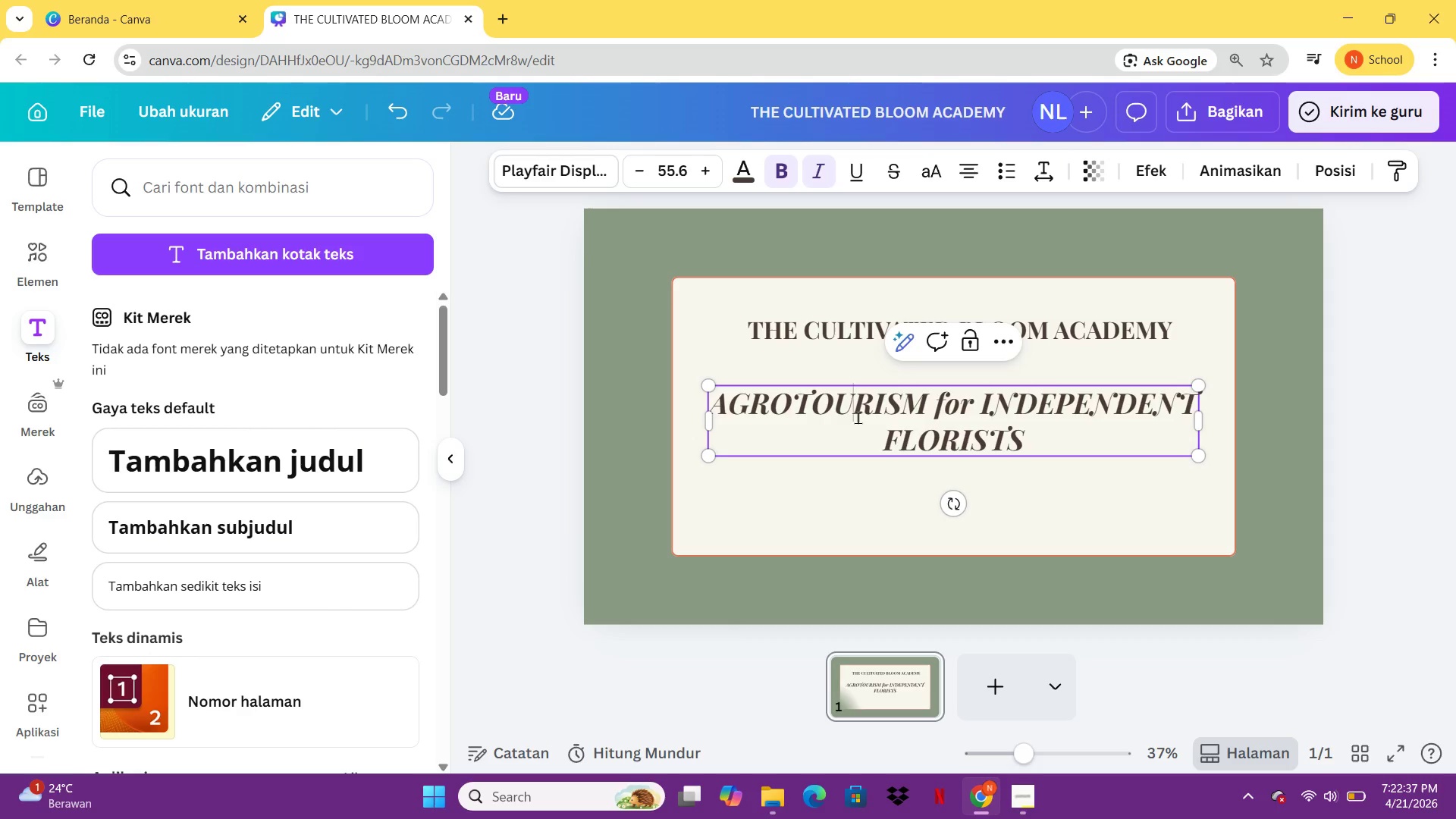 
key(Control+A)
 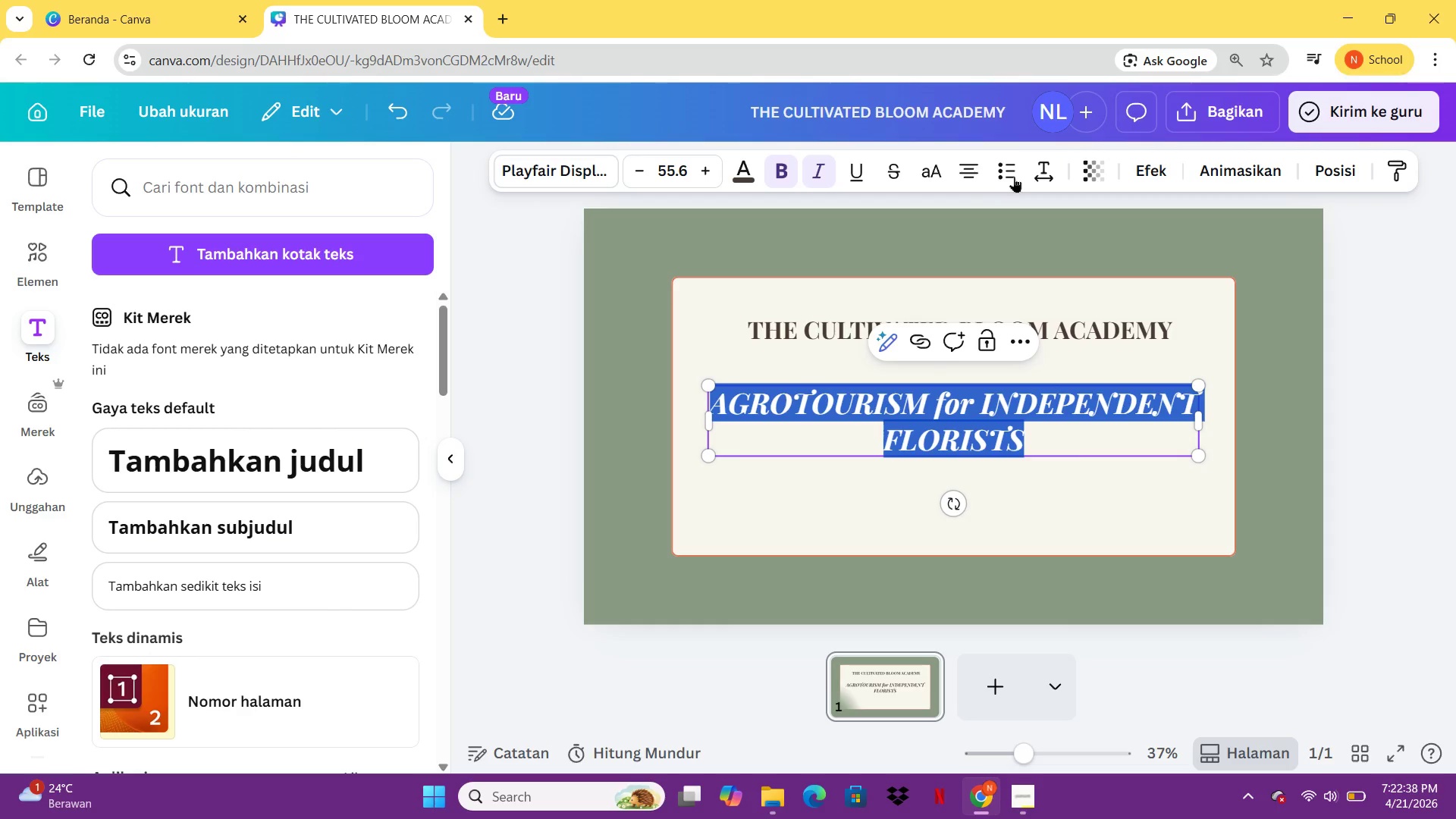 
left_click([1035, 165])
 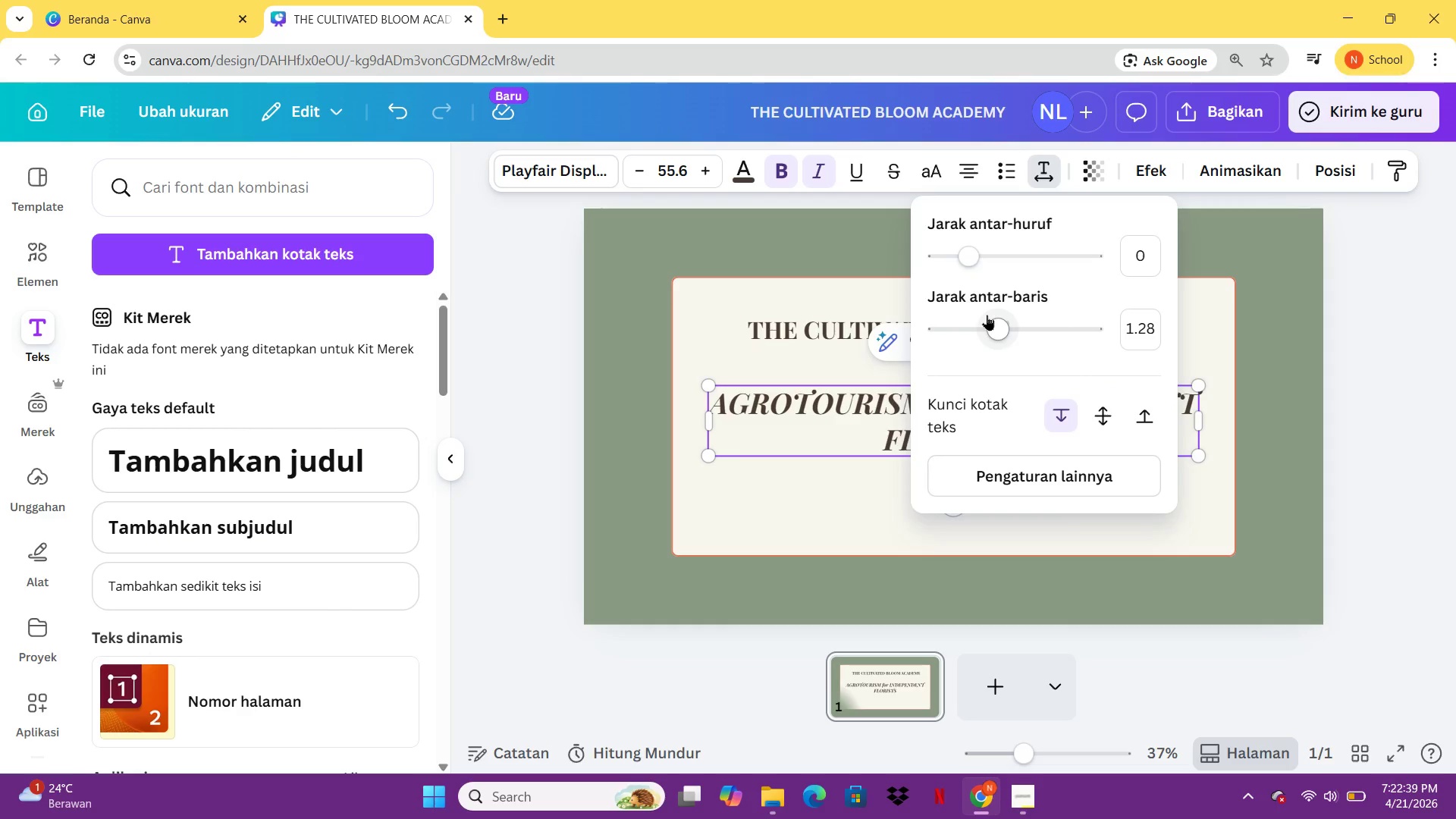 
left_click_drag(start_coordinate=[970, 266], to_coordinate=[993, 269])
 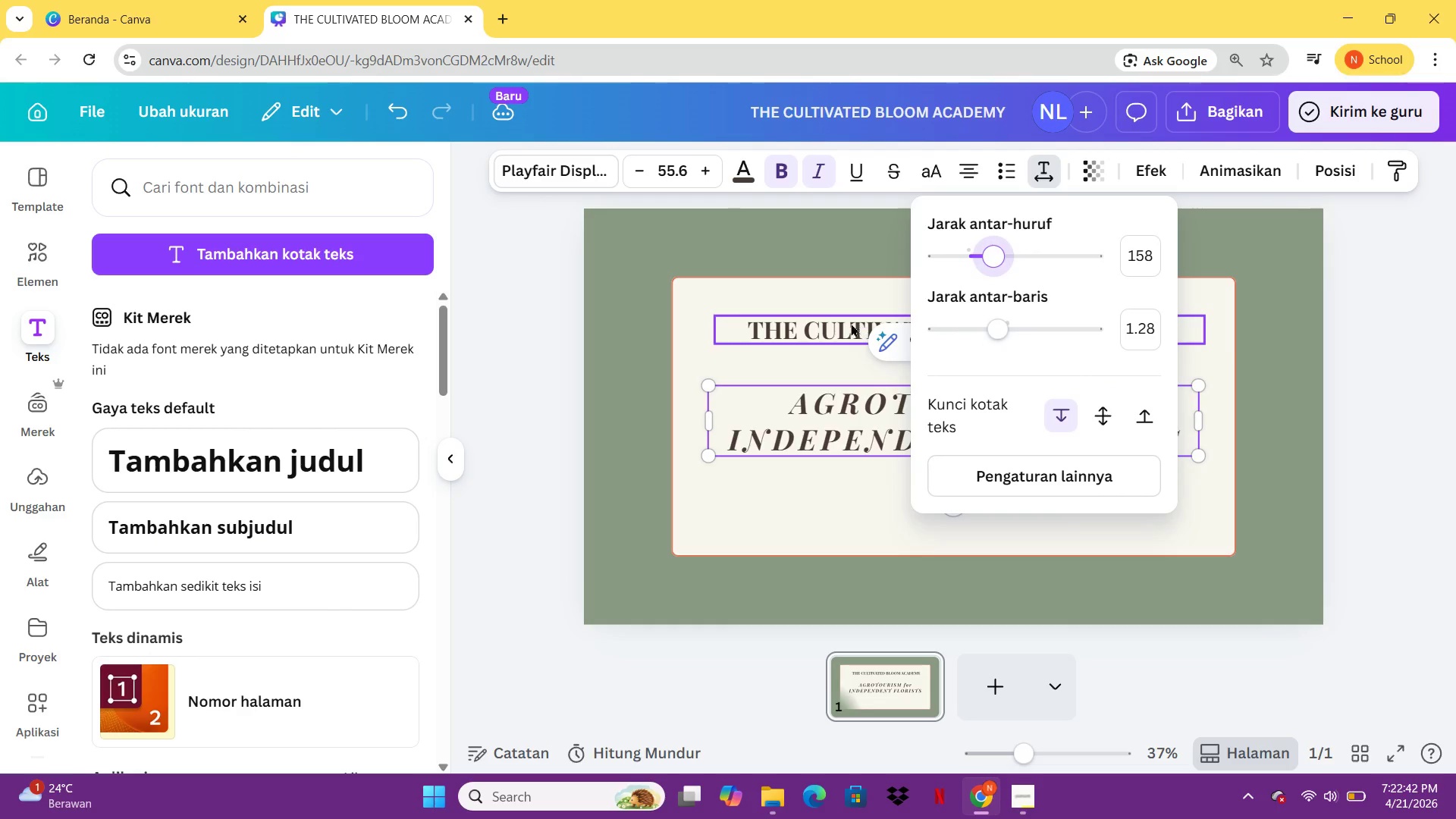 
left_click([839, 325])
 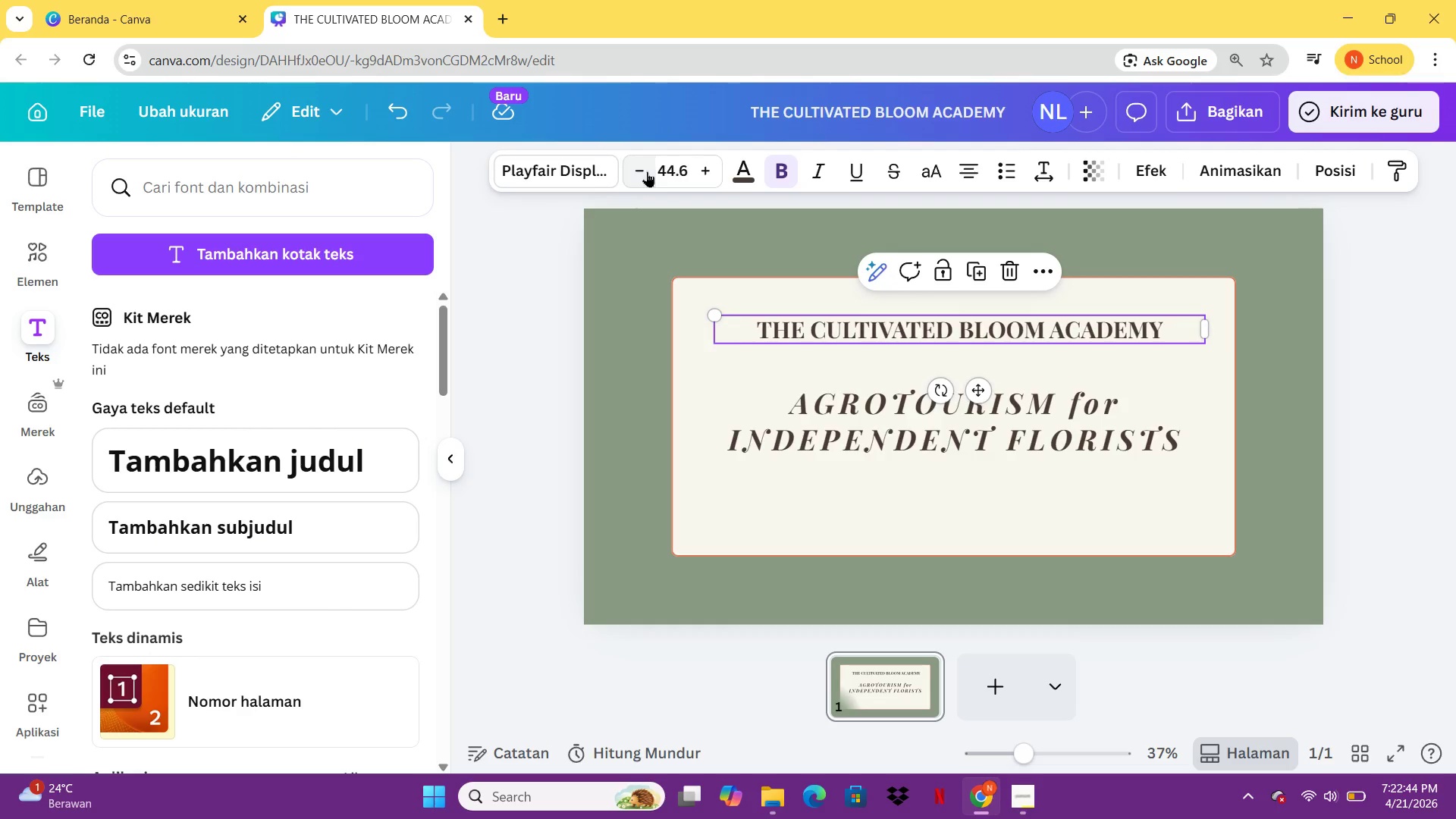 
left_click([647, 171])
 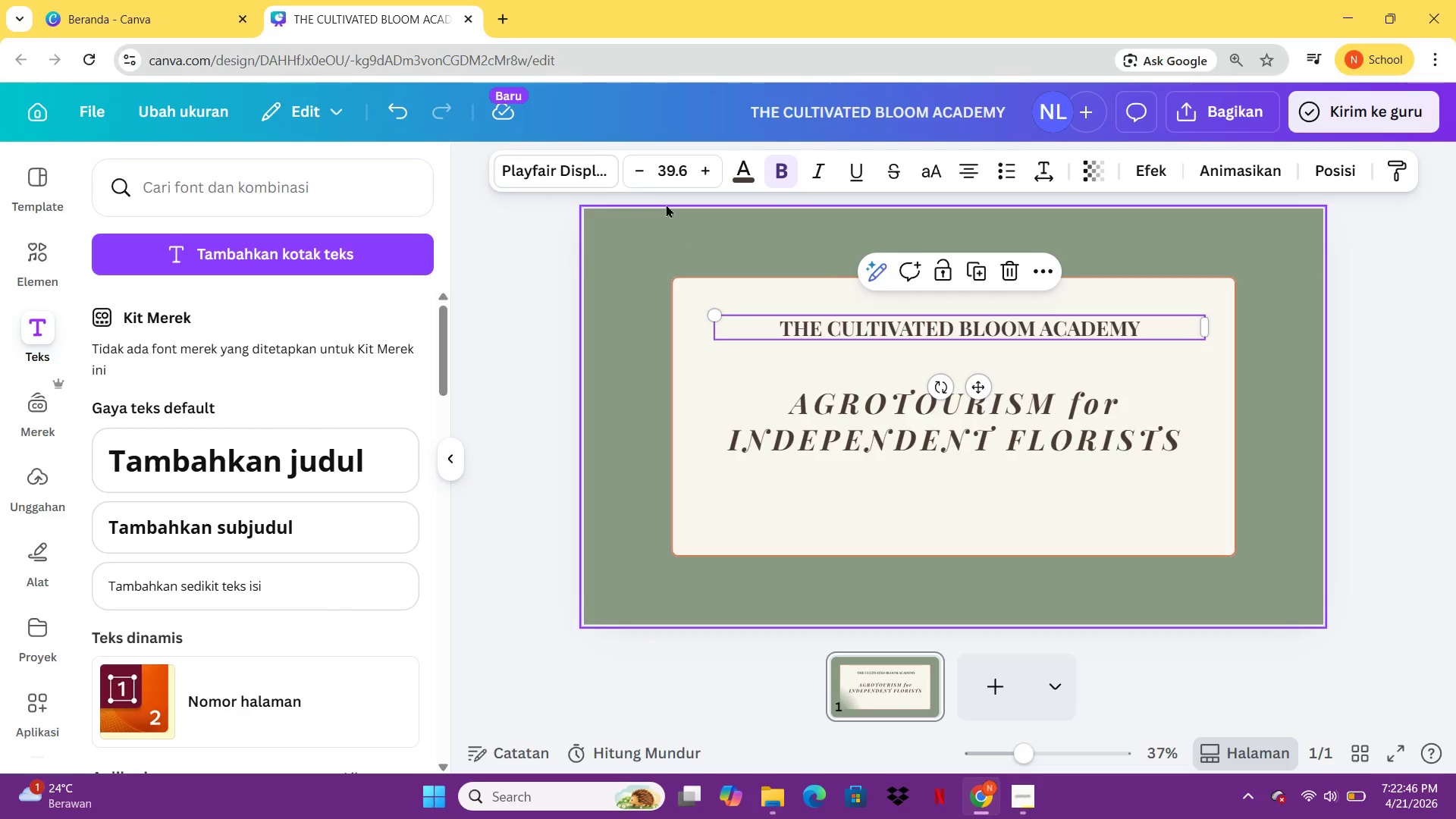 
left_click([634, 158])
 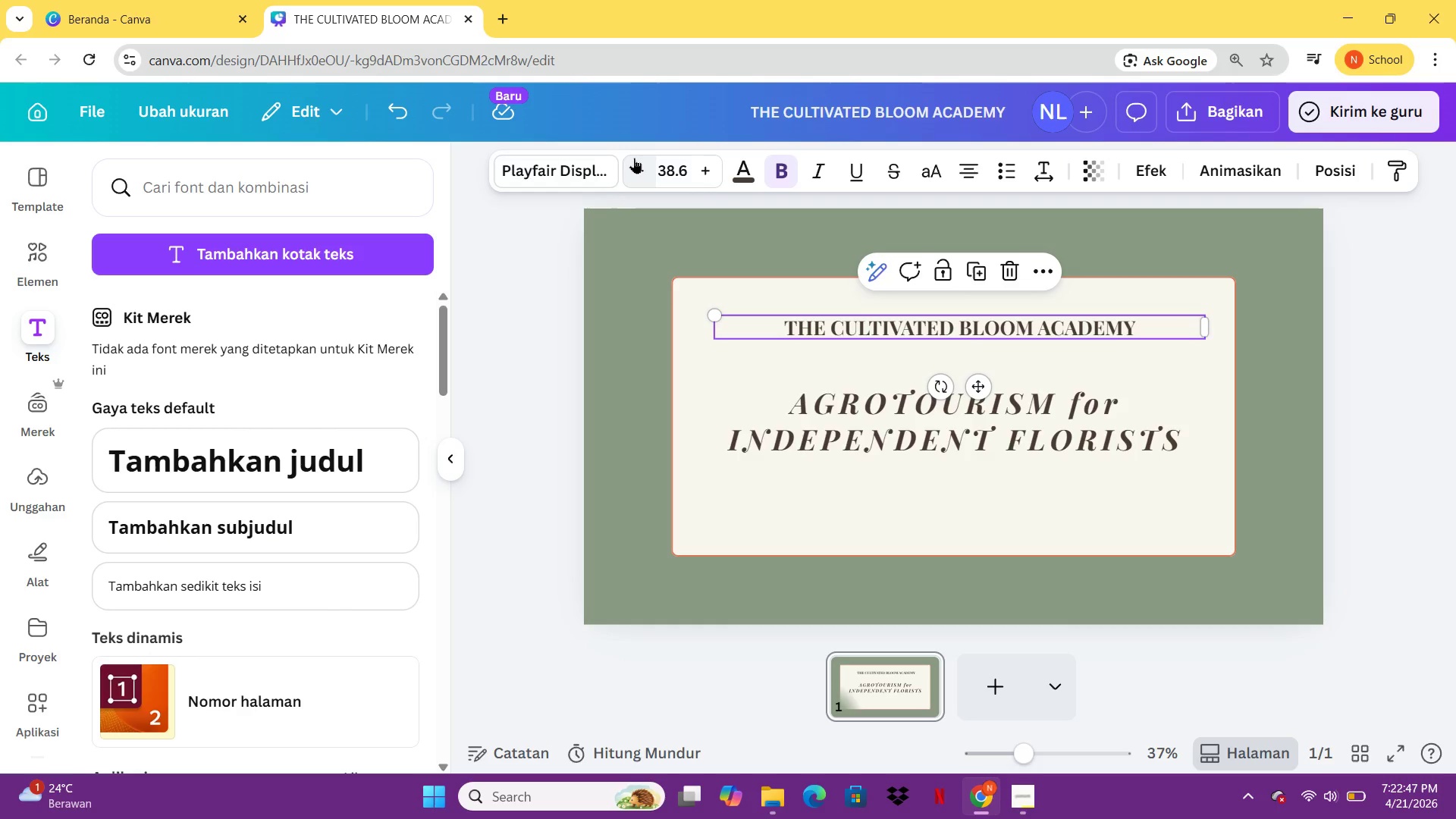 
left_click([645, 163])
 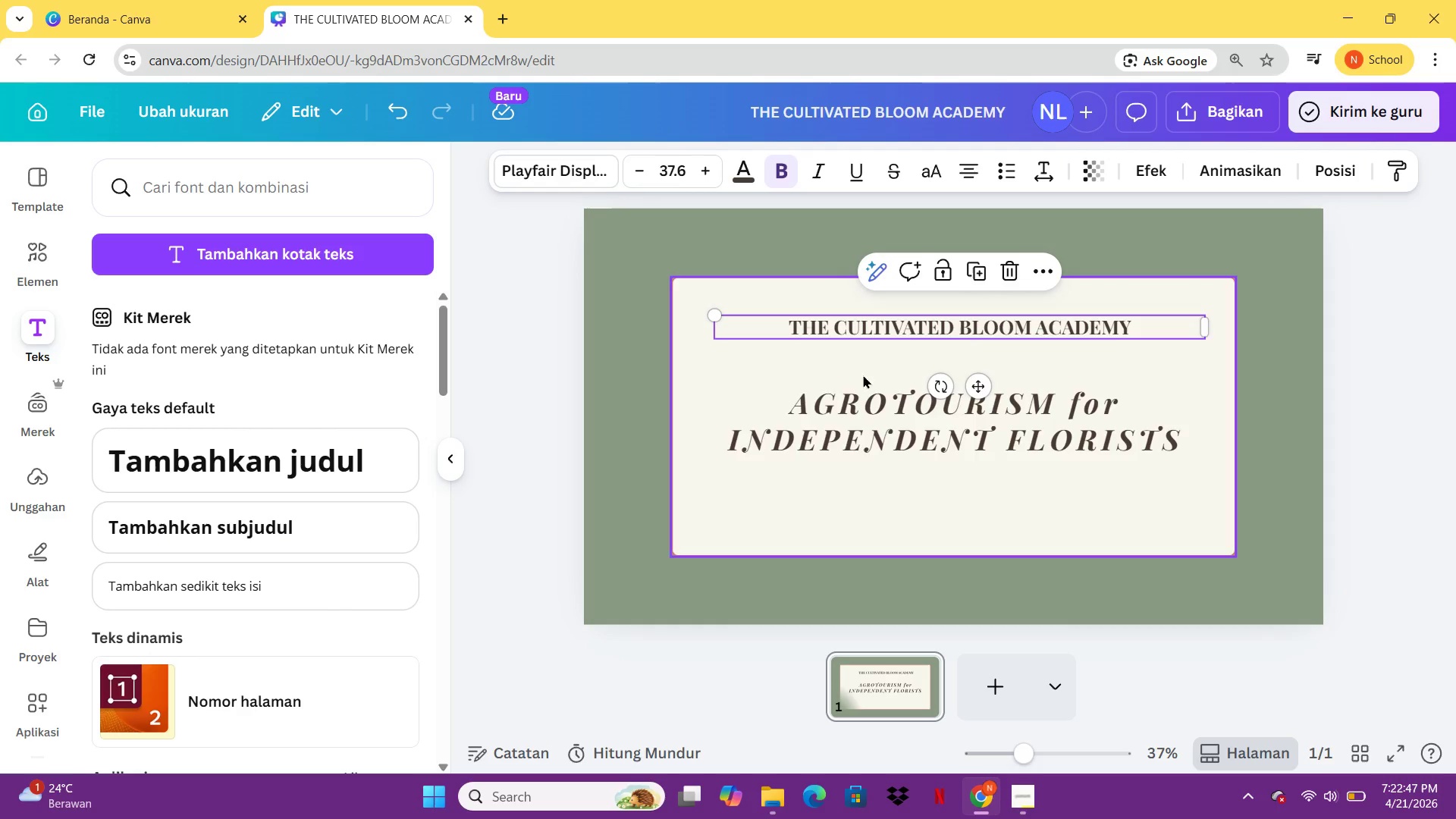 
left_click([864, 388])
 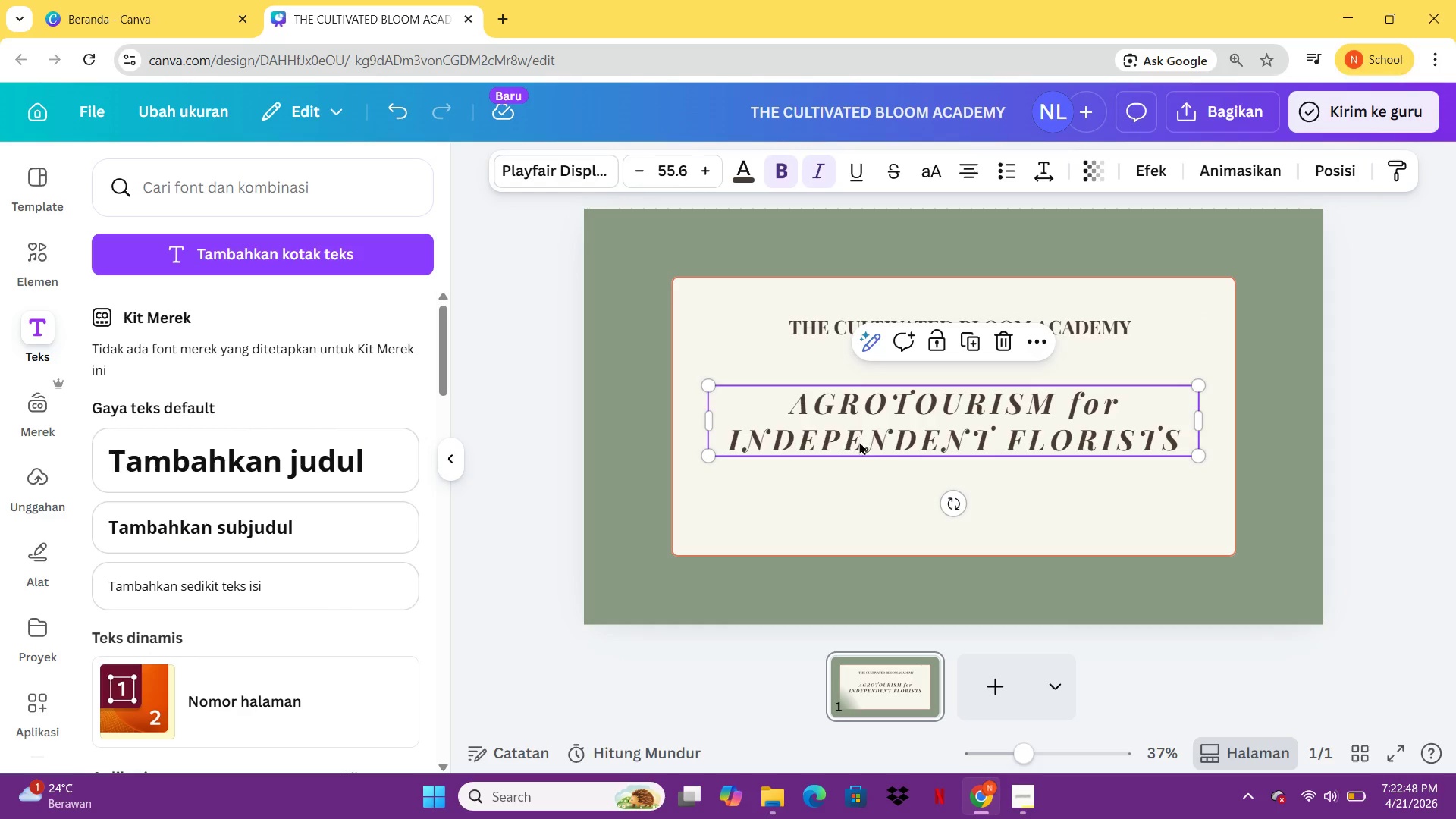 
left_click_drag(start_coordinate=[859, 443], to_coordinate=[871, 400])
 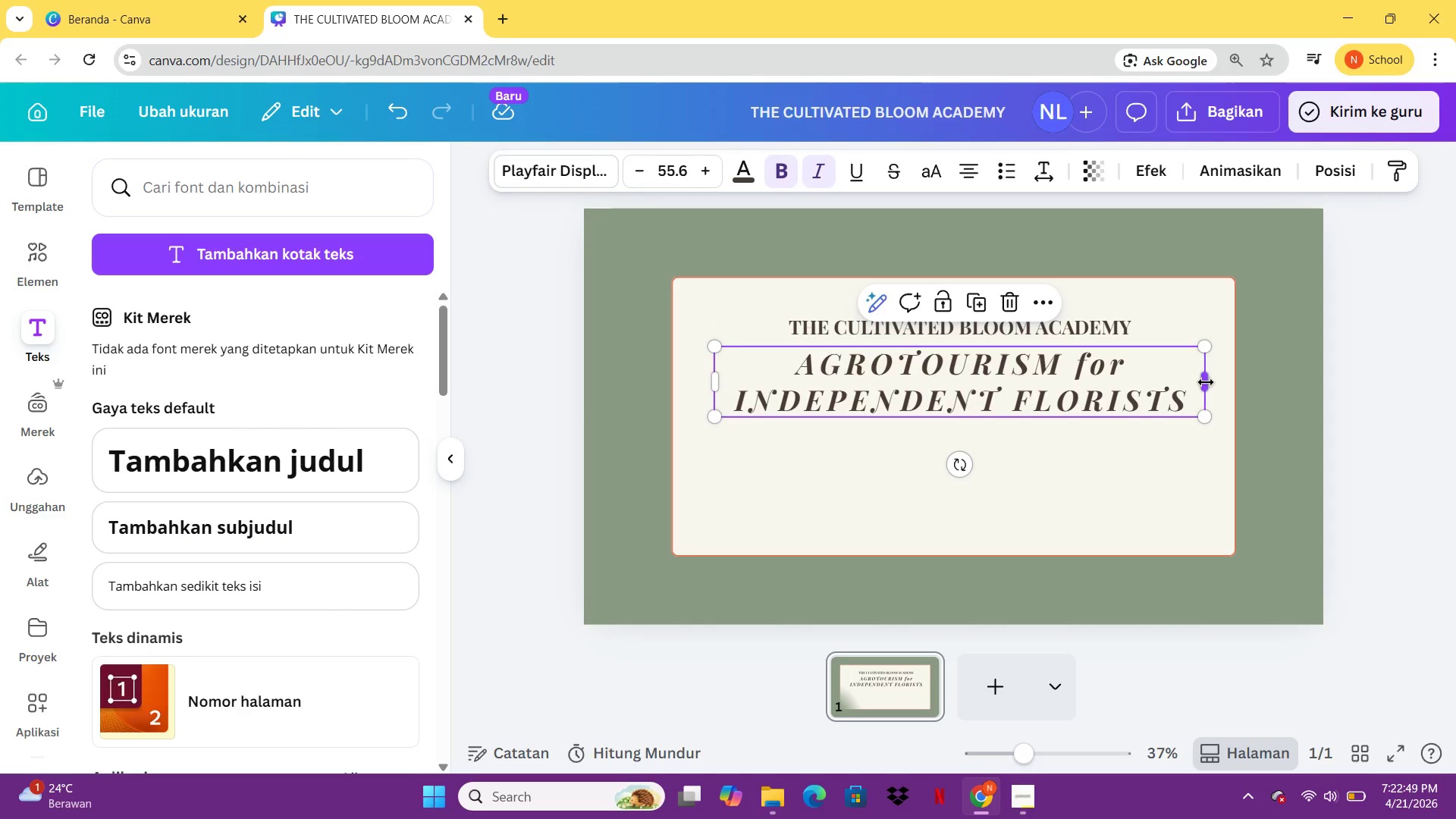 
left_click_drag(start_coordinate=[1206, 383], to_coordinate=[1423, 326])
 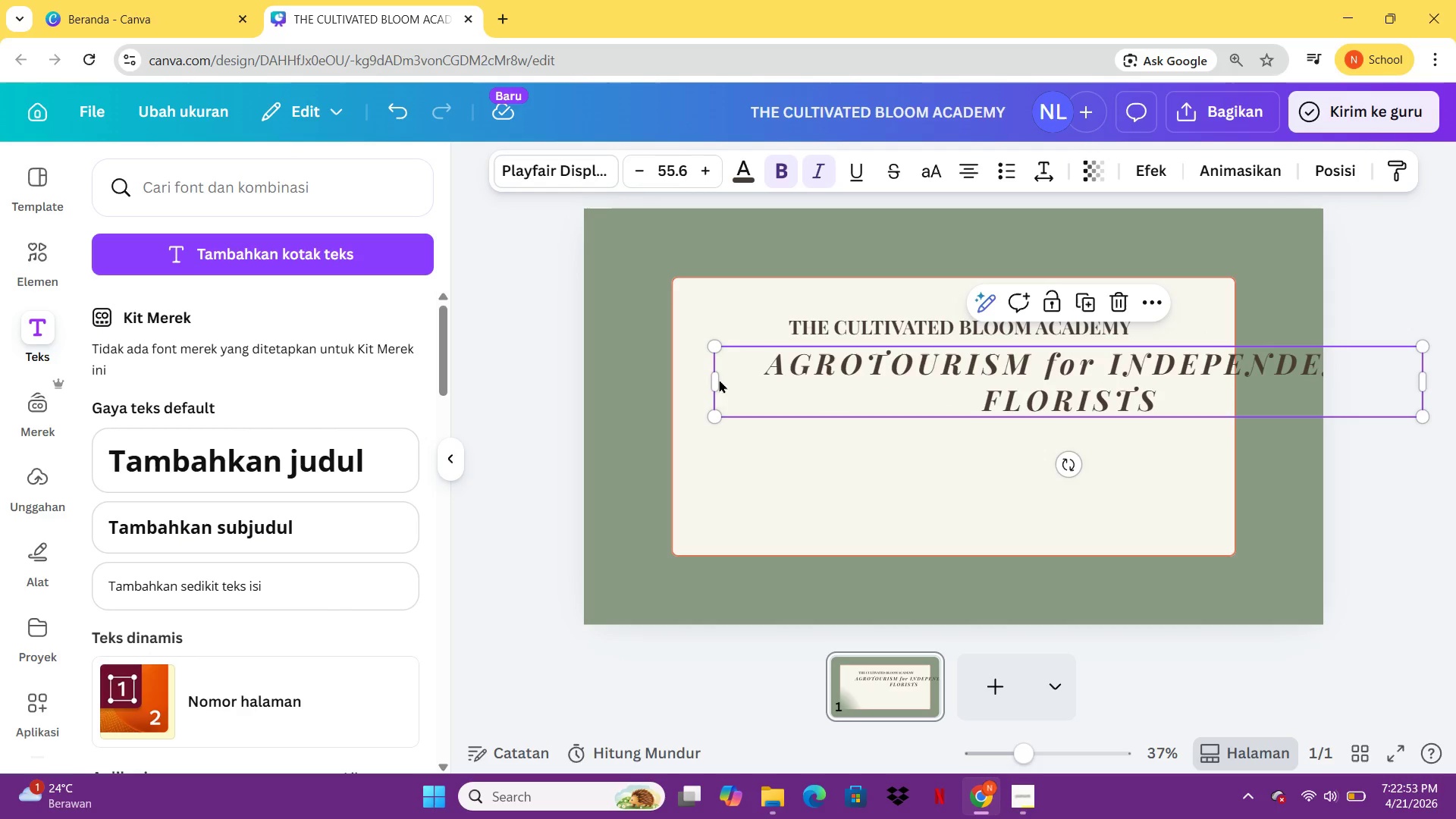 
left_click_drag(start_coordinate=[713, 378], to_coordinate=[592, 379])
 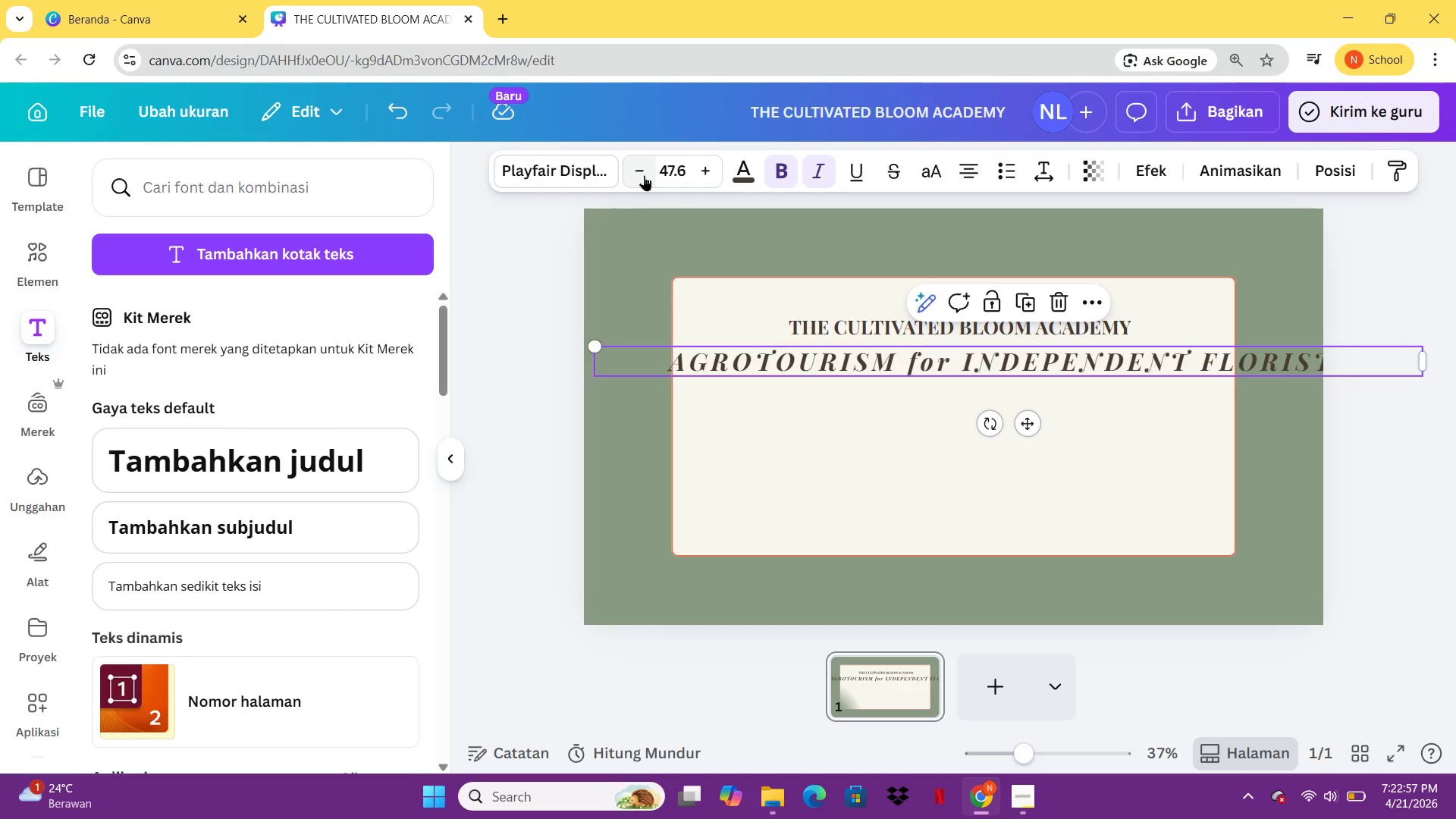 
left_click([644, 175])
 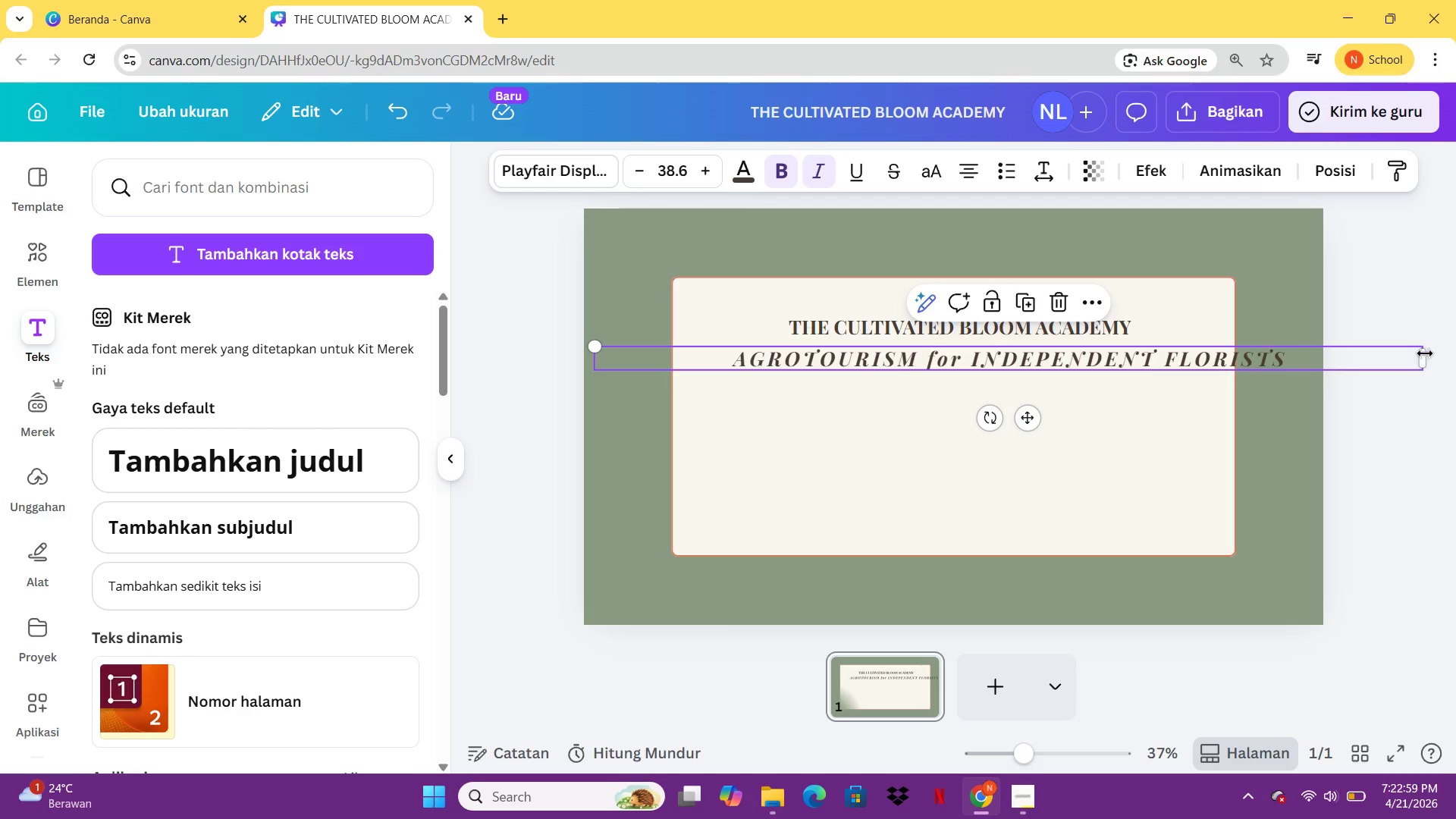 
left_click_drag(start_coordinate=[1427, 357], to_coordinate=[1260, 366])
 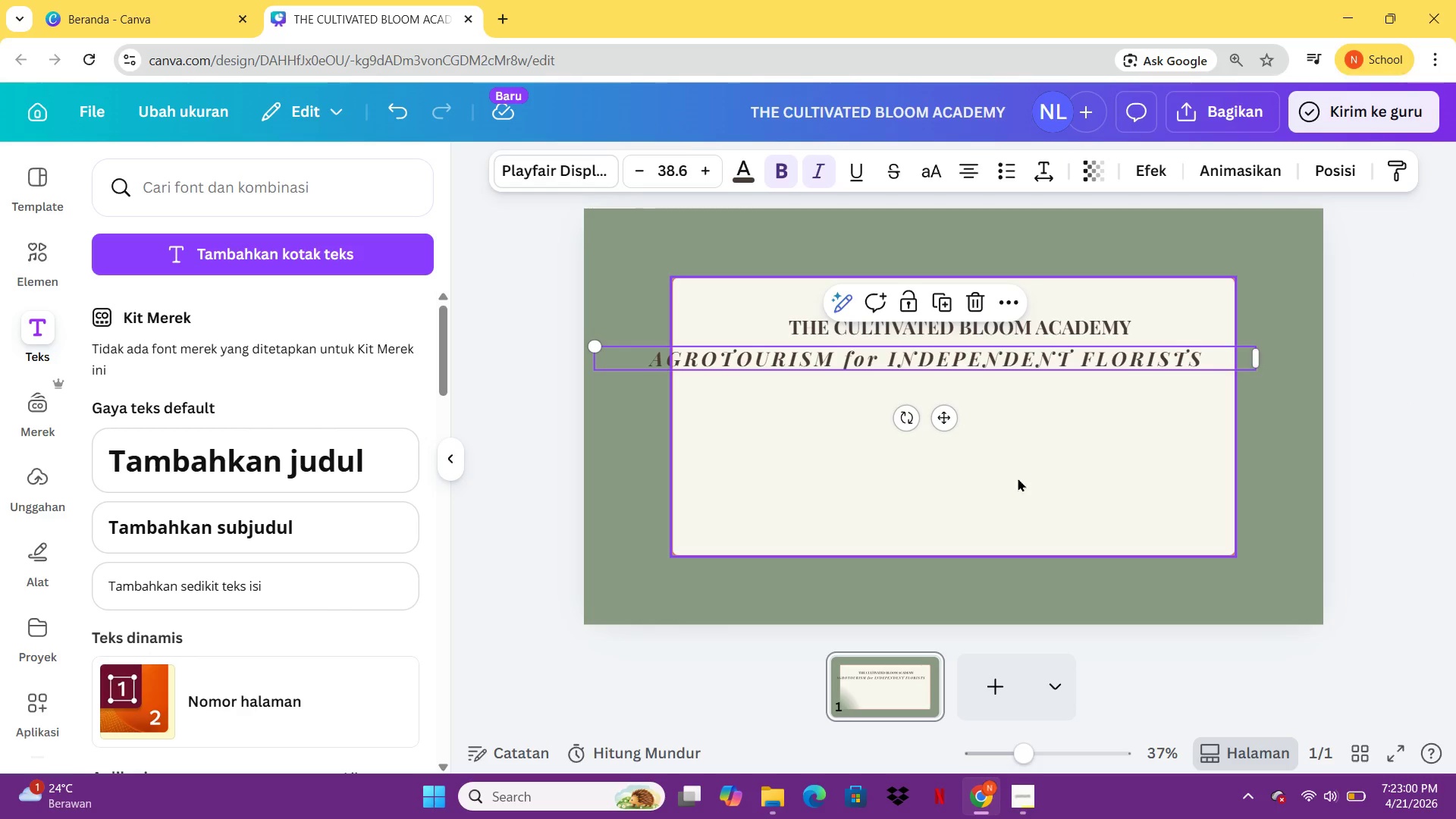 
left_click([1012, 489])
 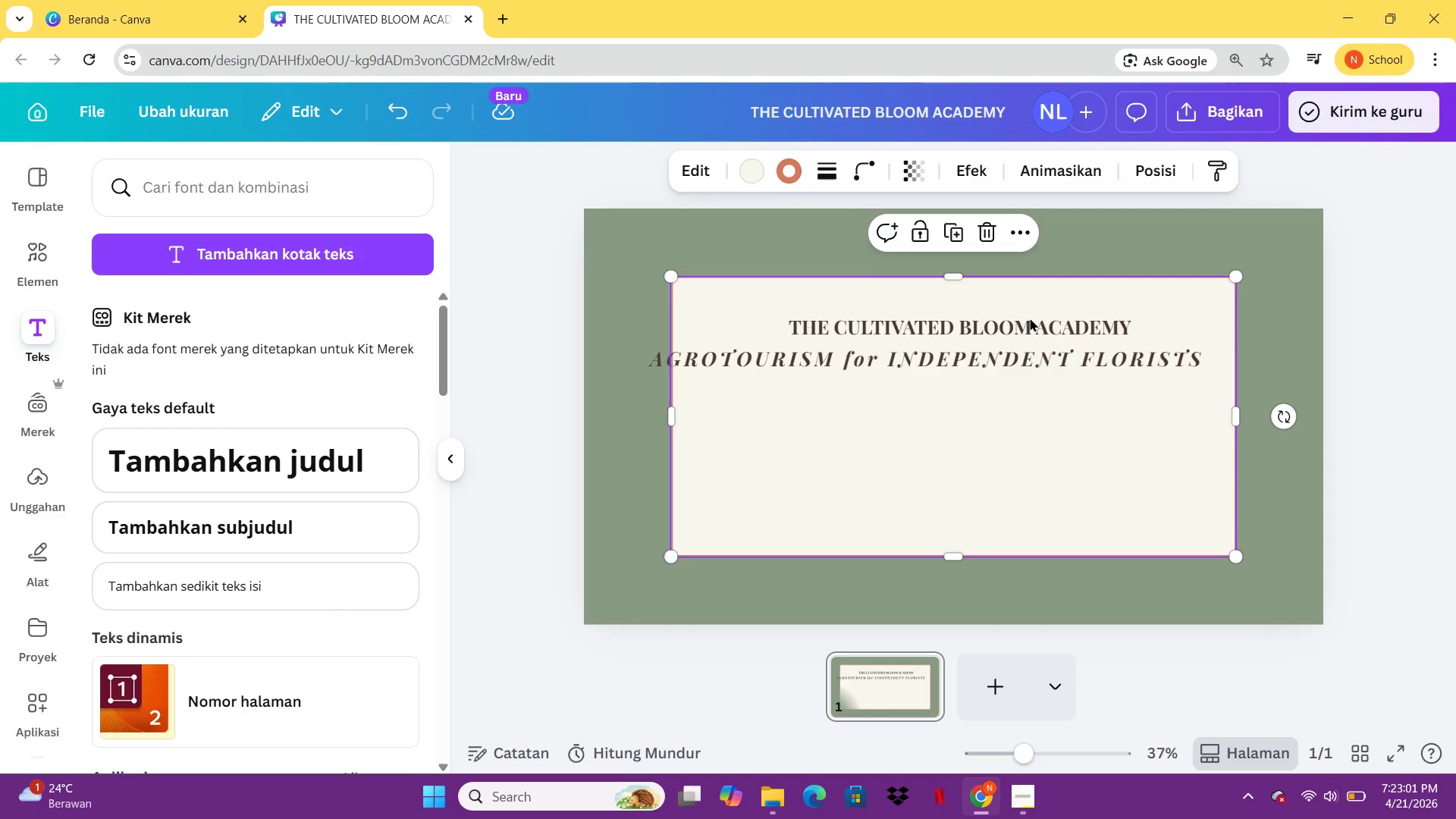 
left_click([1027, 330])
 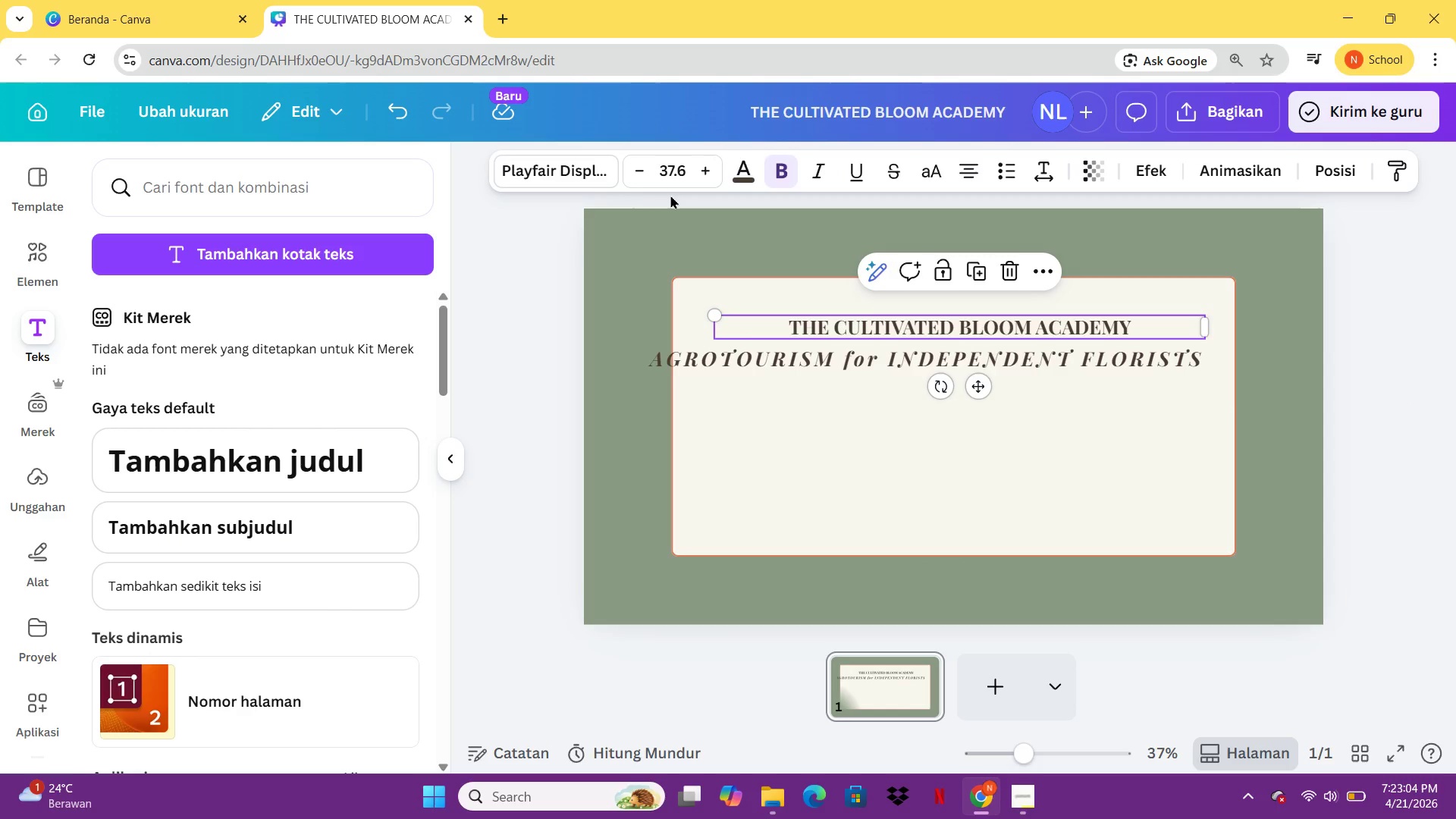 
double_click([644, 169])
 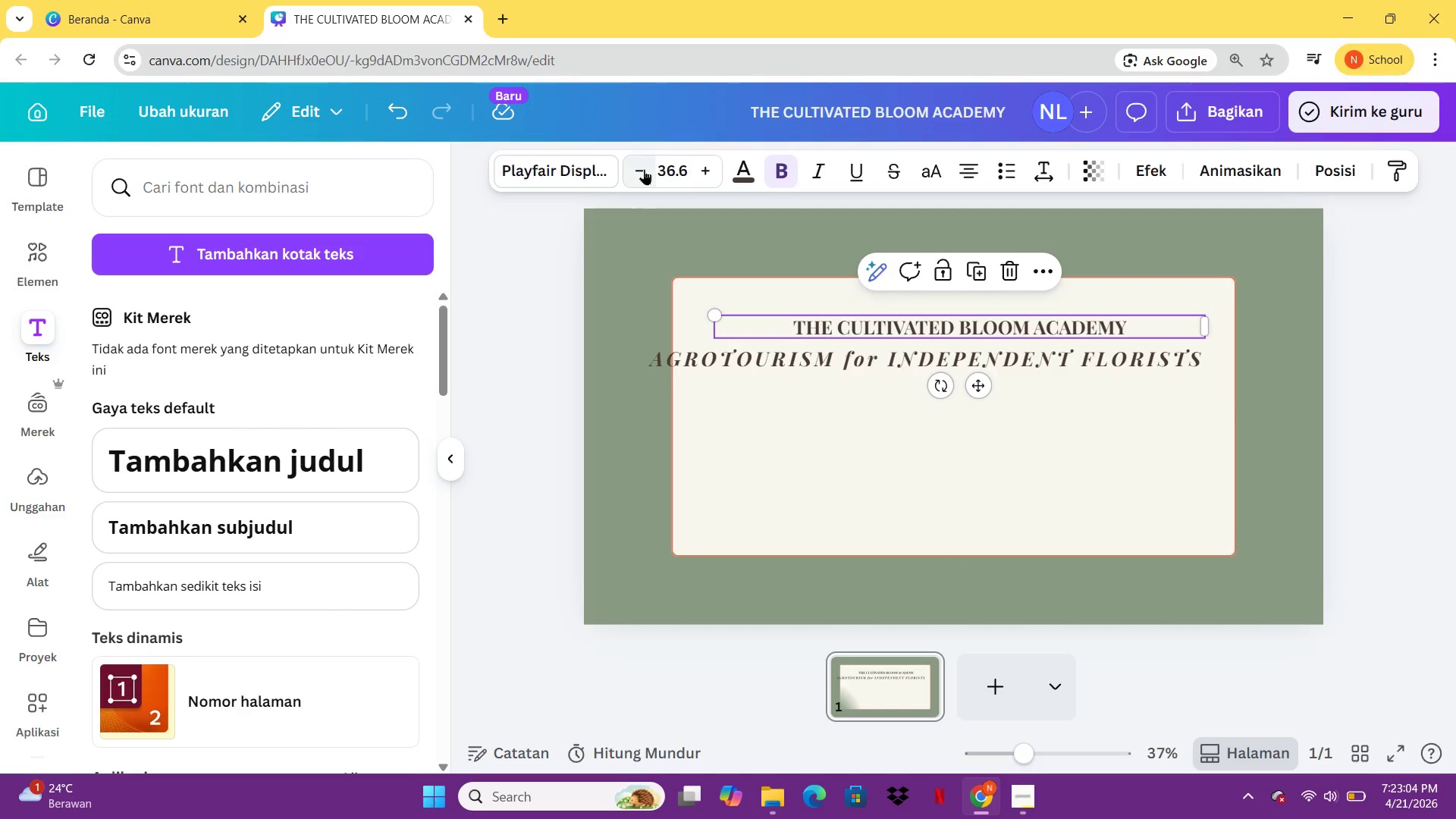 
triple_click([644, 169])
 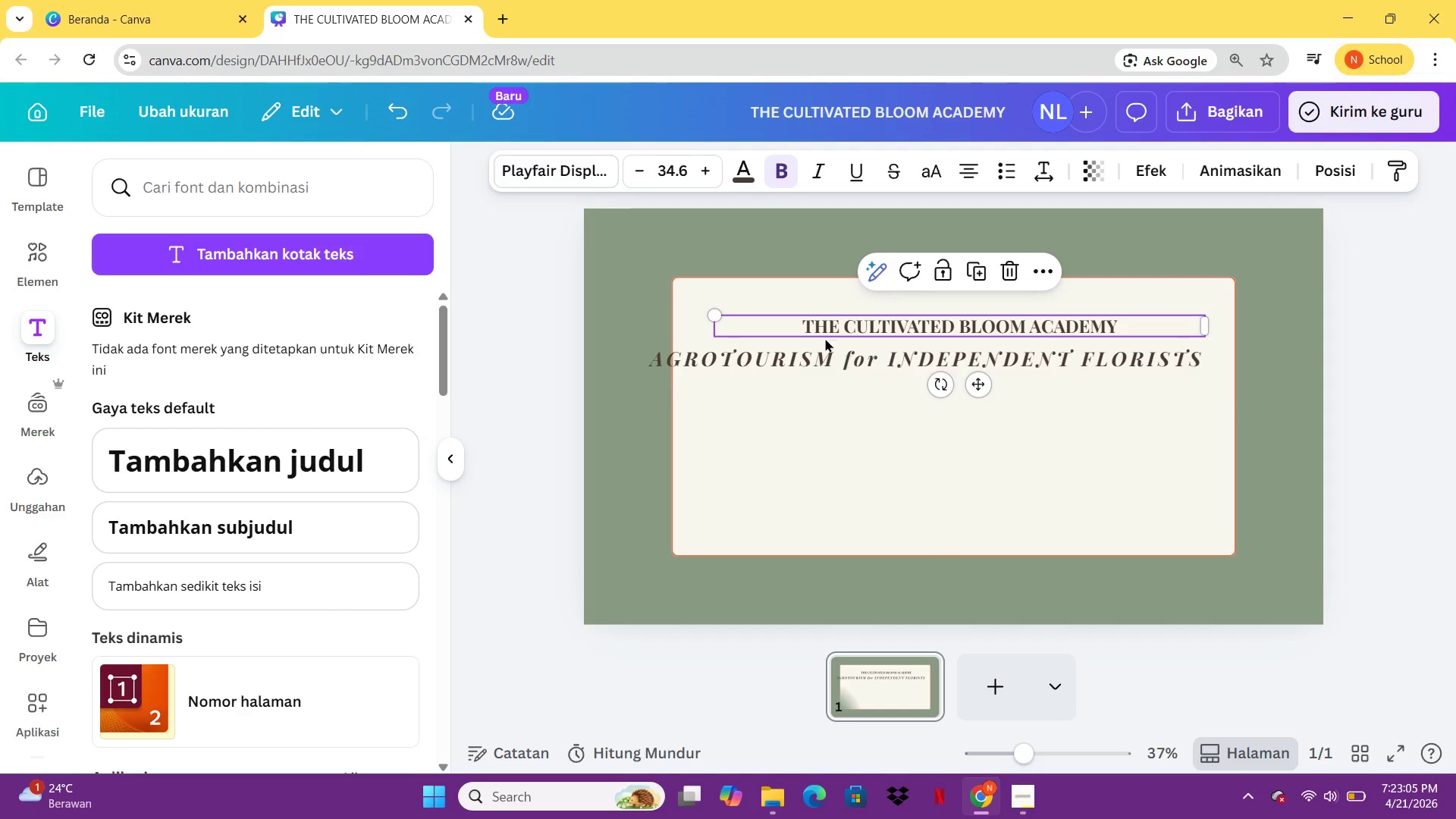 
left_click([839, 357])
 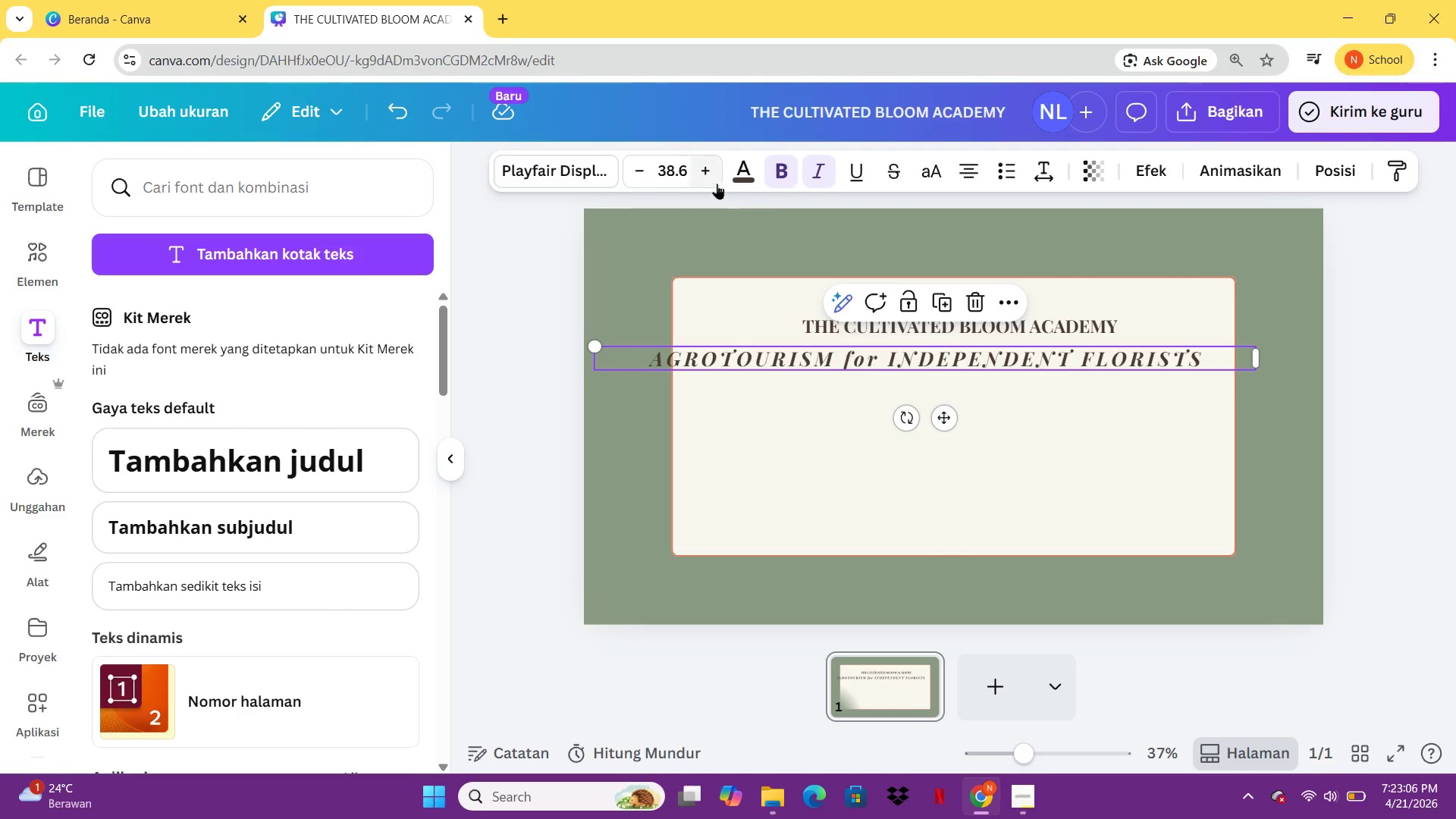 
left_click([716, 184])
 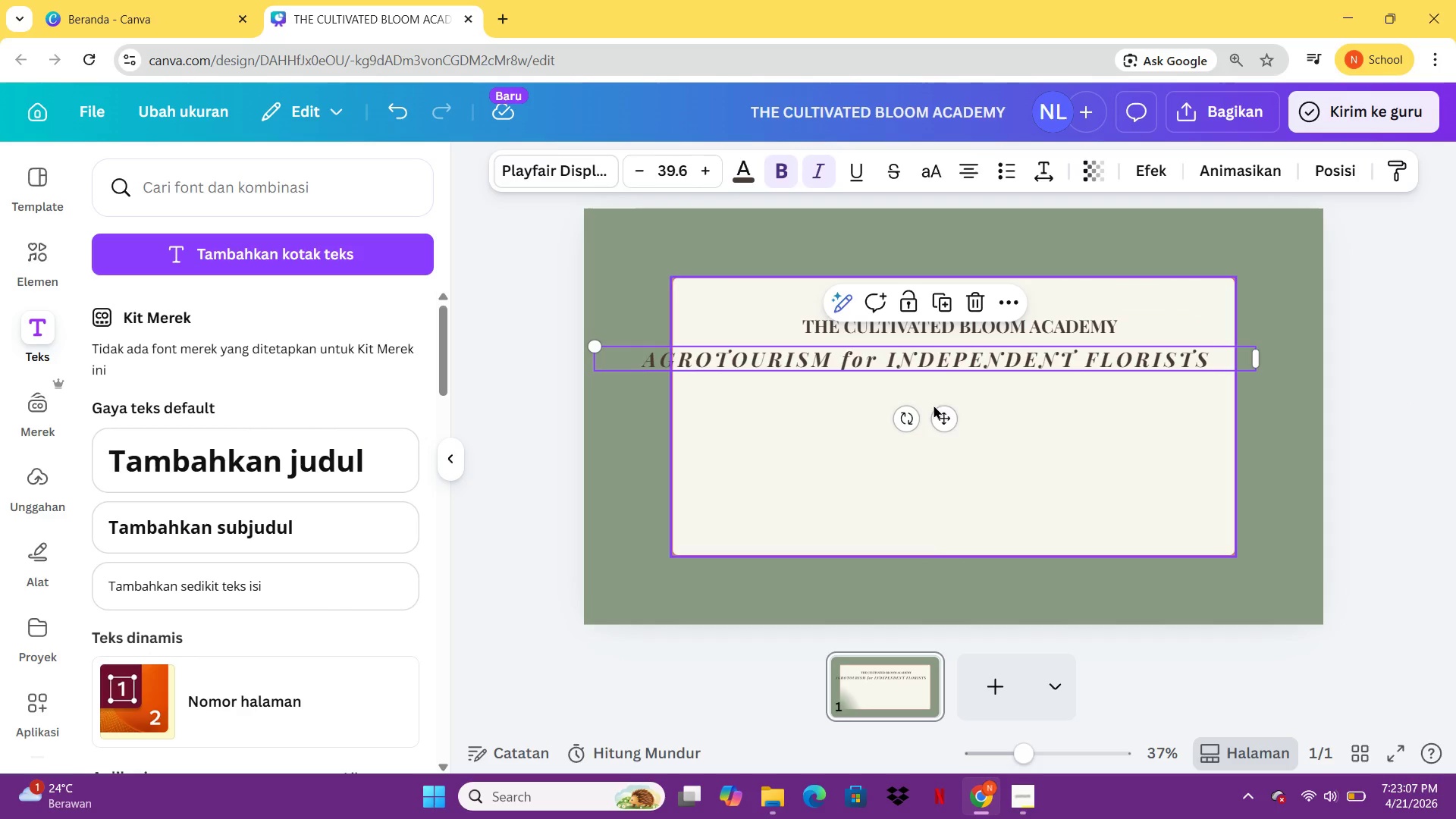 
left_click_drag(start_coordinate=[934, 412], to_coordinate=[965, 425])
 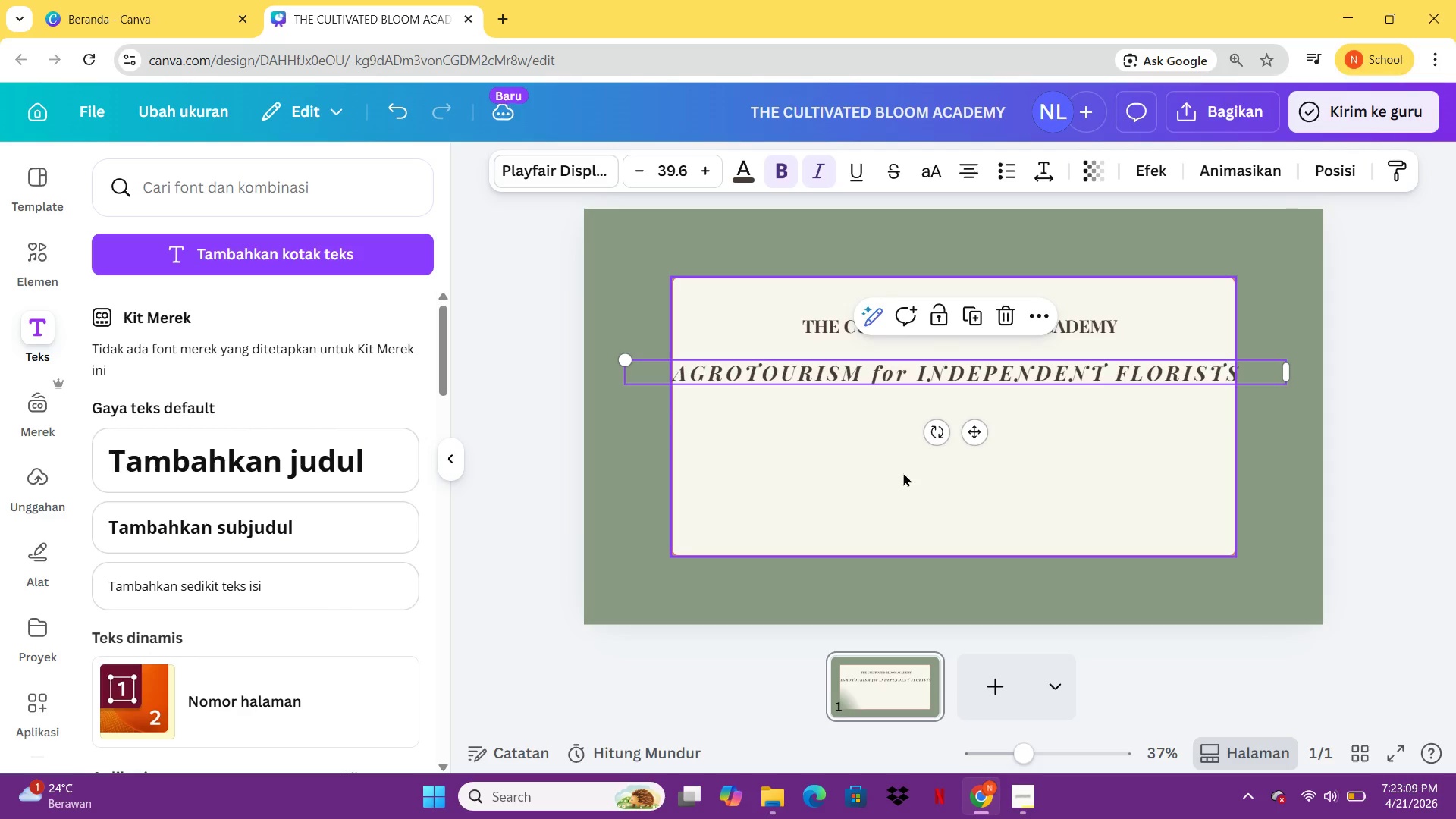 
left_click([903, 472])
 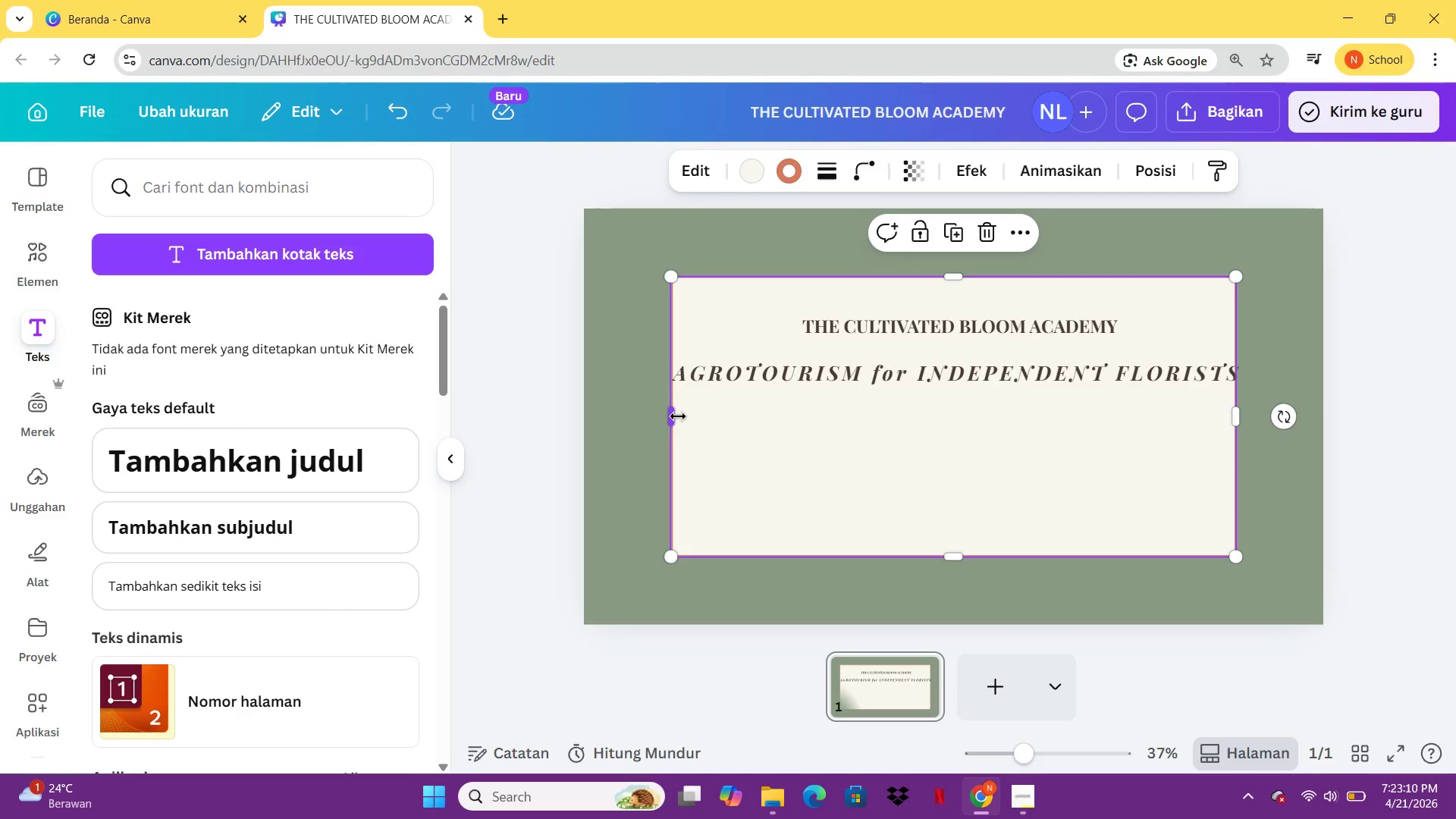 
left_click_drag(start_coordinate=[678, 416], to_coordinate=[645, 417])
 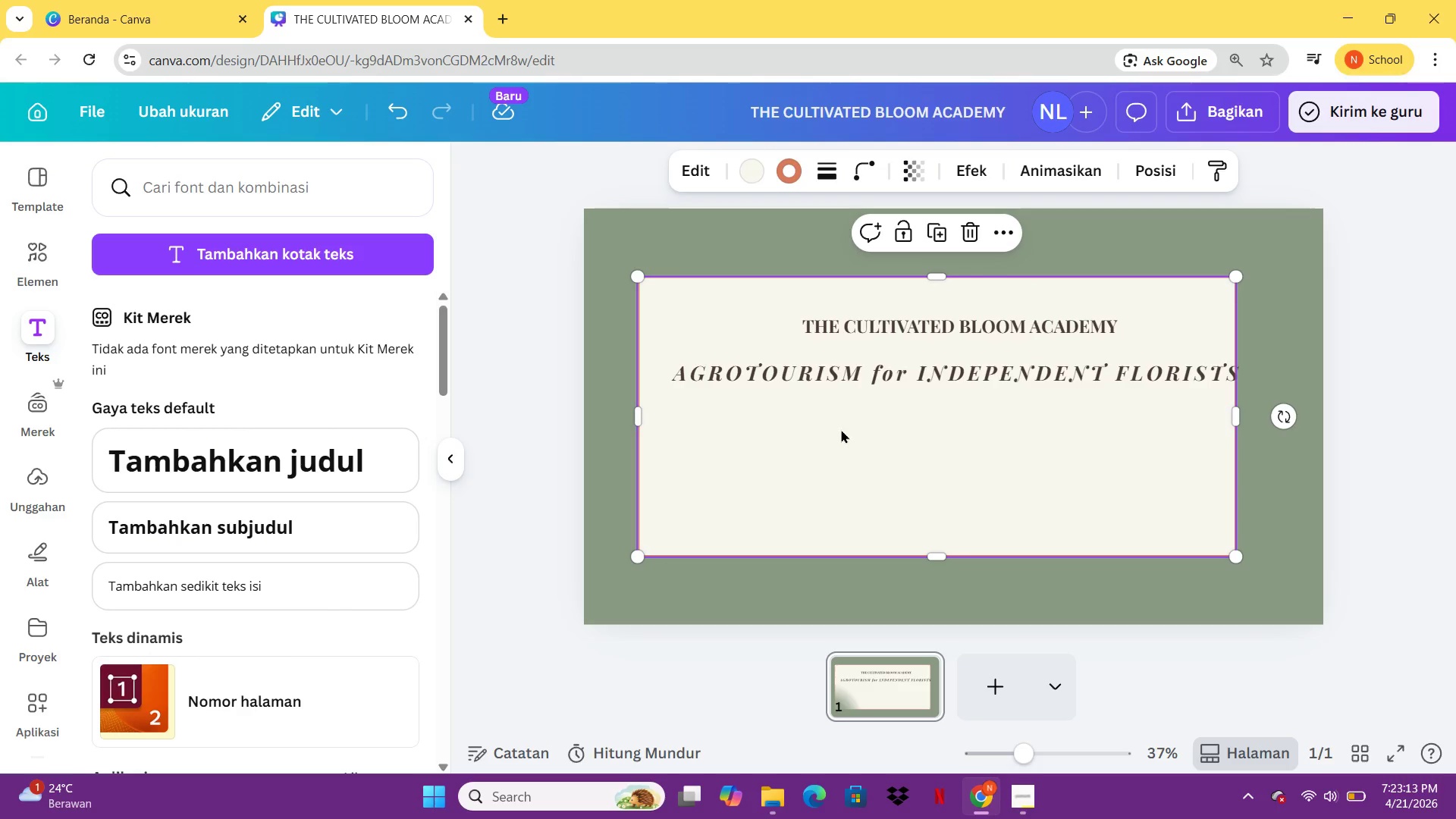 
left_click_drag(start_coordinate=[841, 429], to_coordinate=[853, 433])
 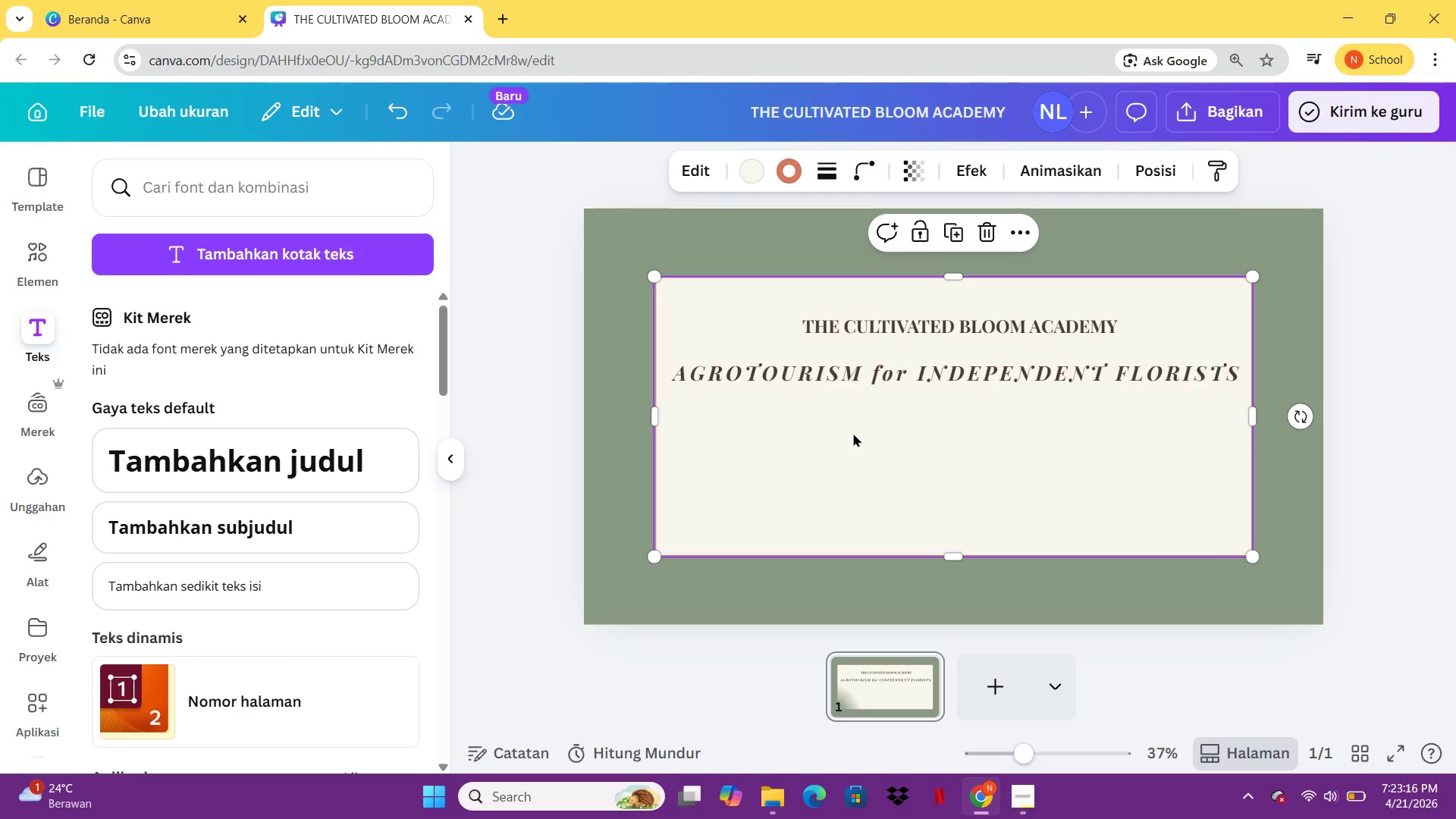 
left_click([853, 433])
 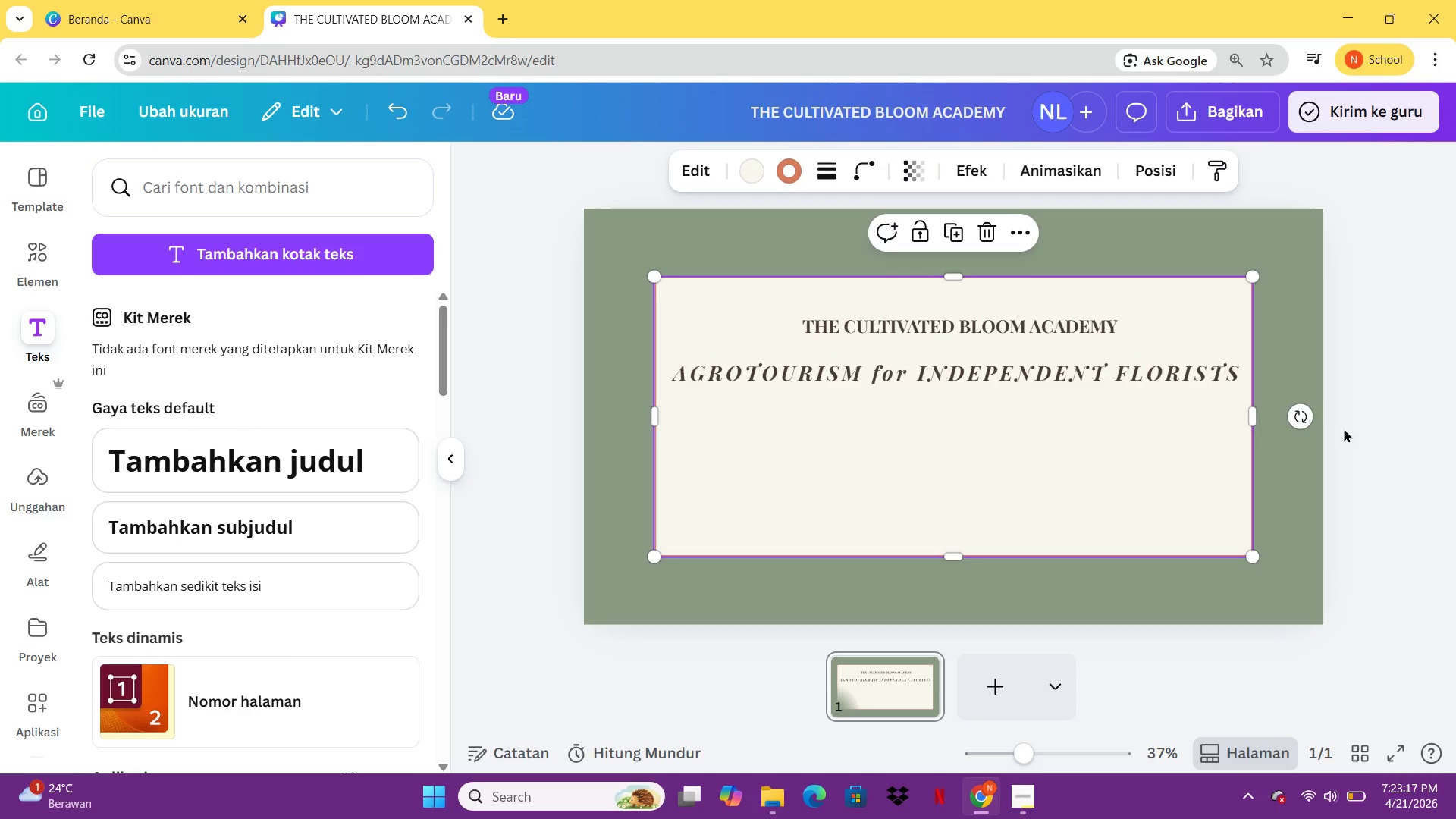 
left_click([1380, 427])
 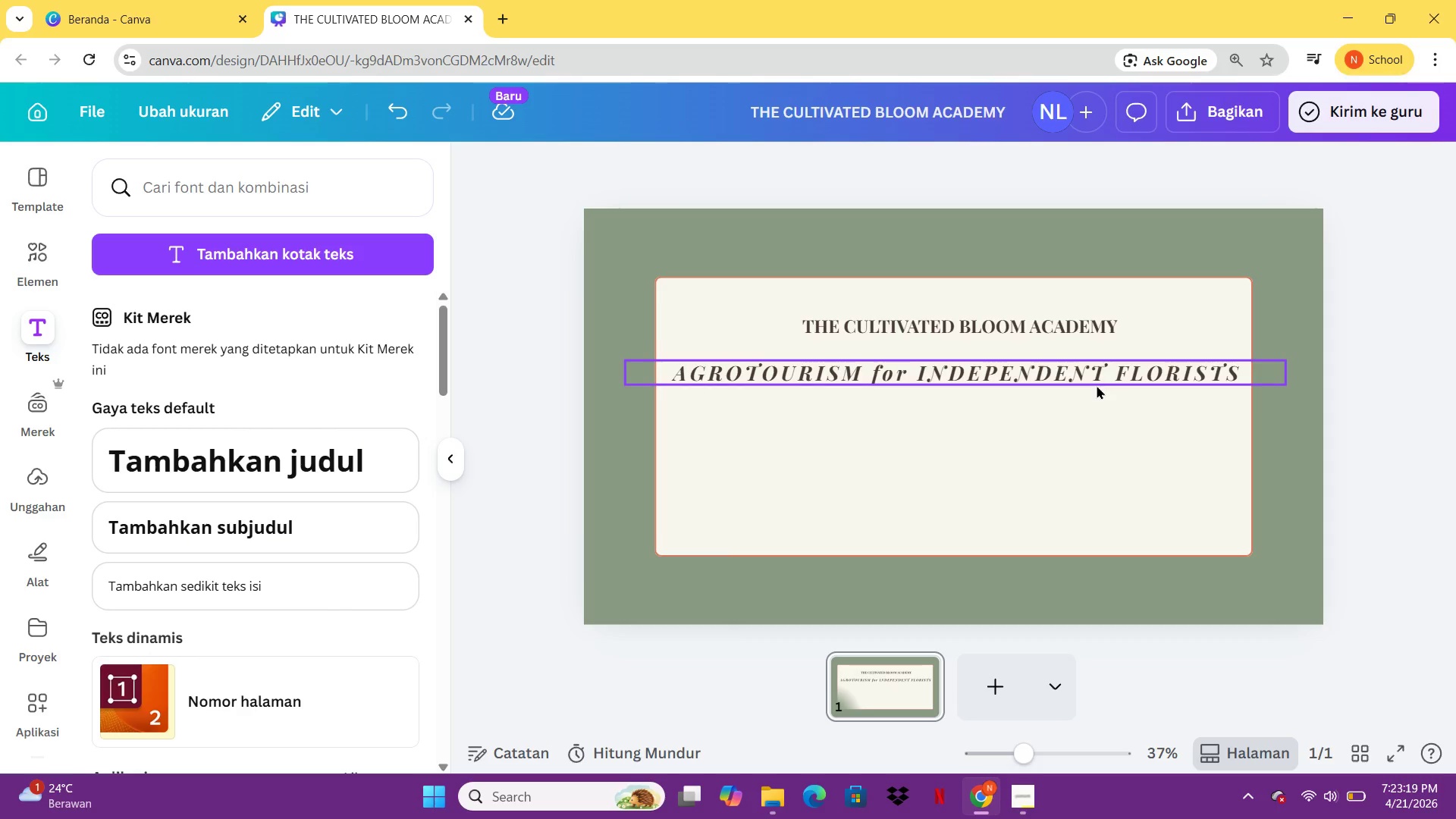 
left_click([1097, 385])
 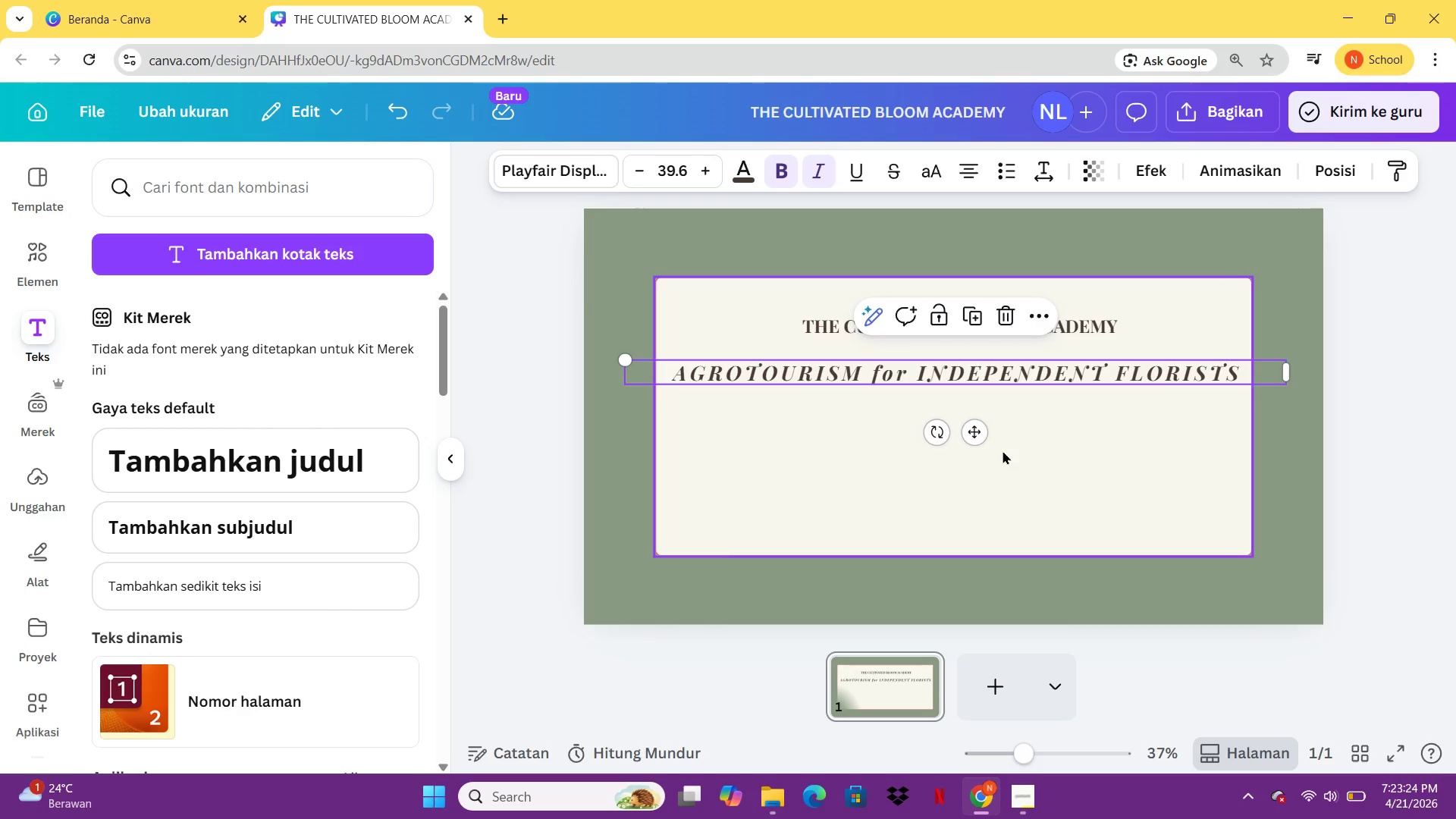 
wait(5.67)
 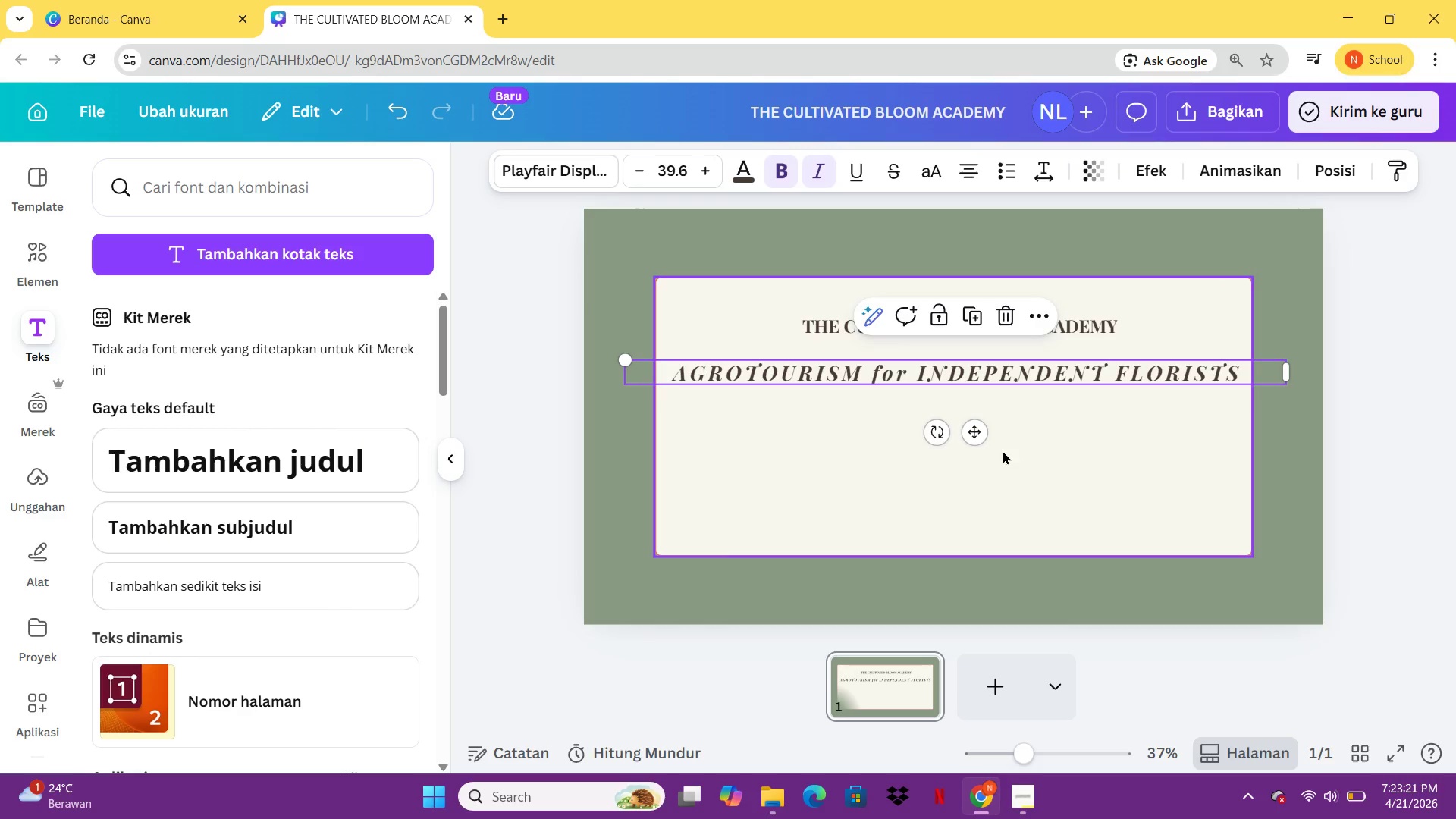 
left_click([843, 332])
 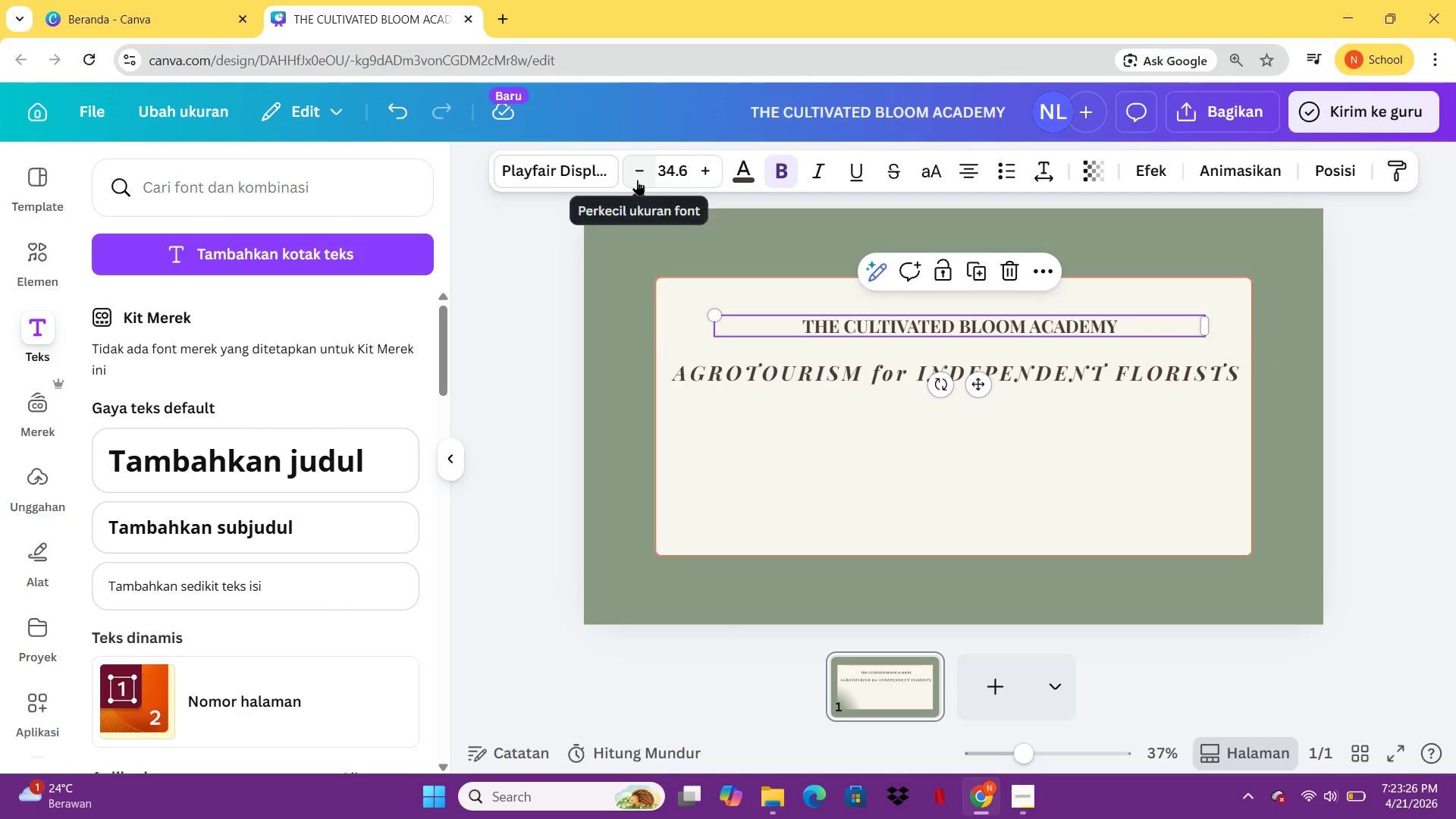 
double_click([637, 180])
 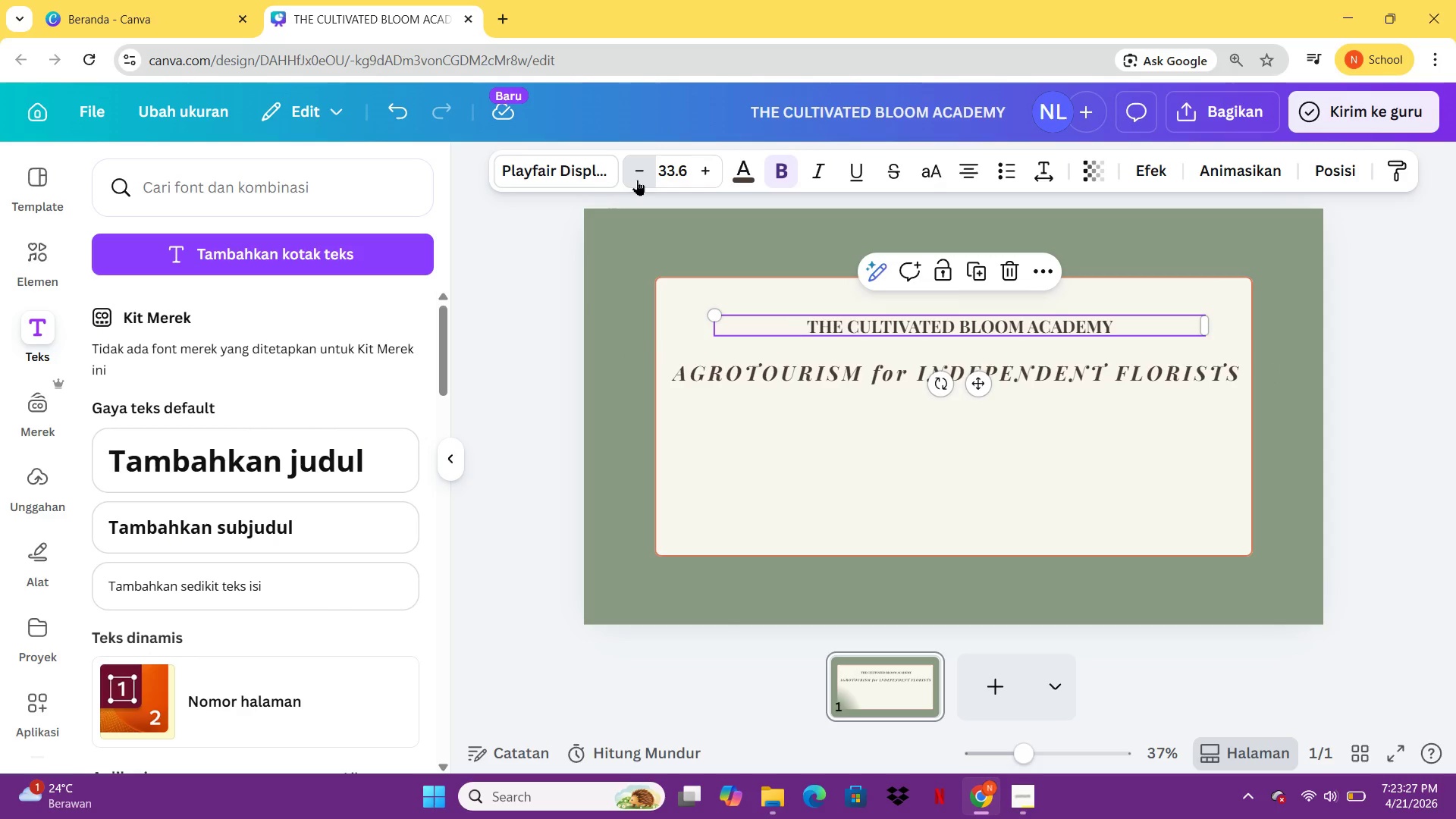 
triple_click([637, 180])
 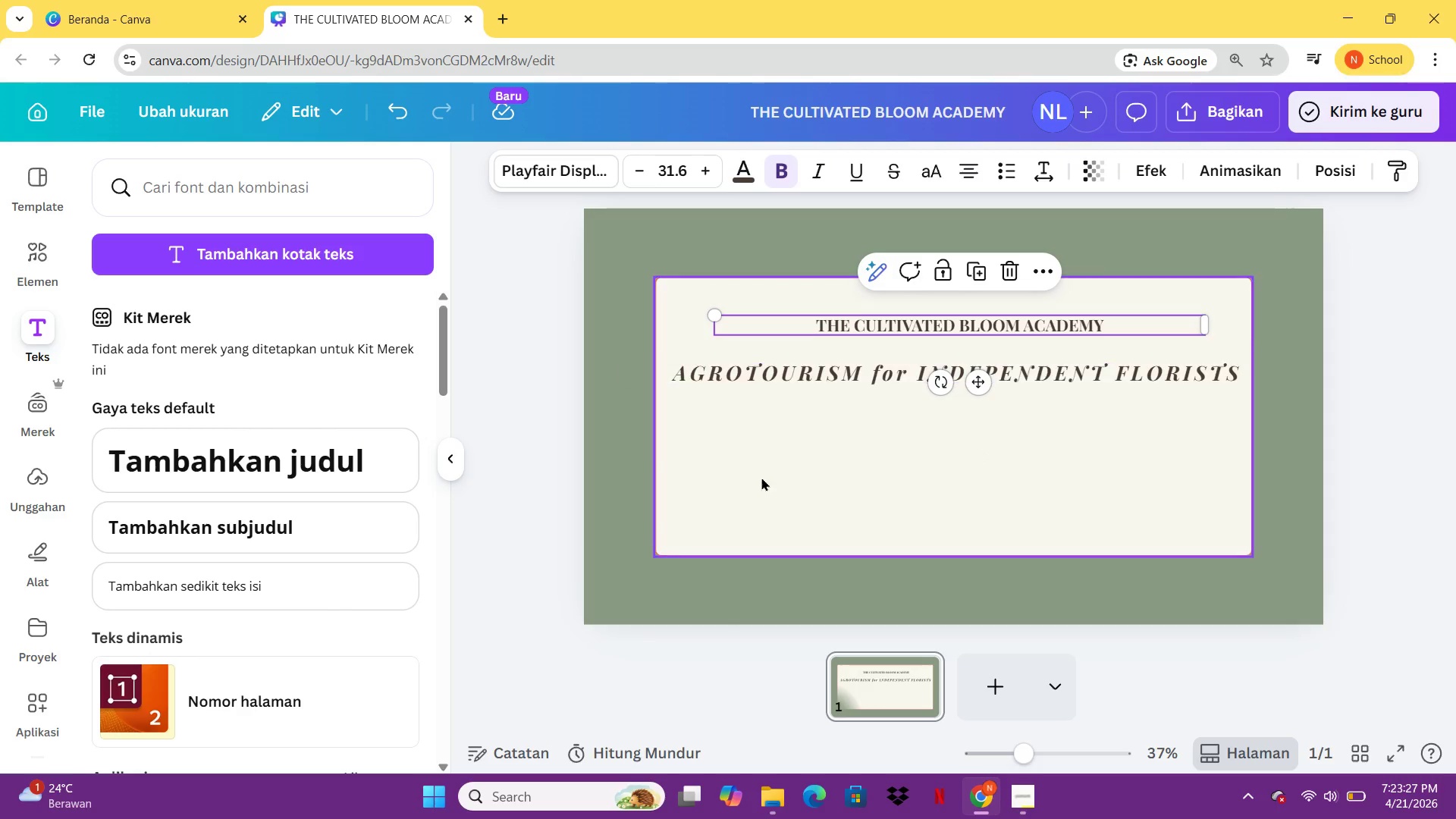 
left_click([773, 496])
 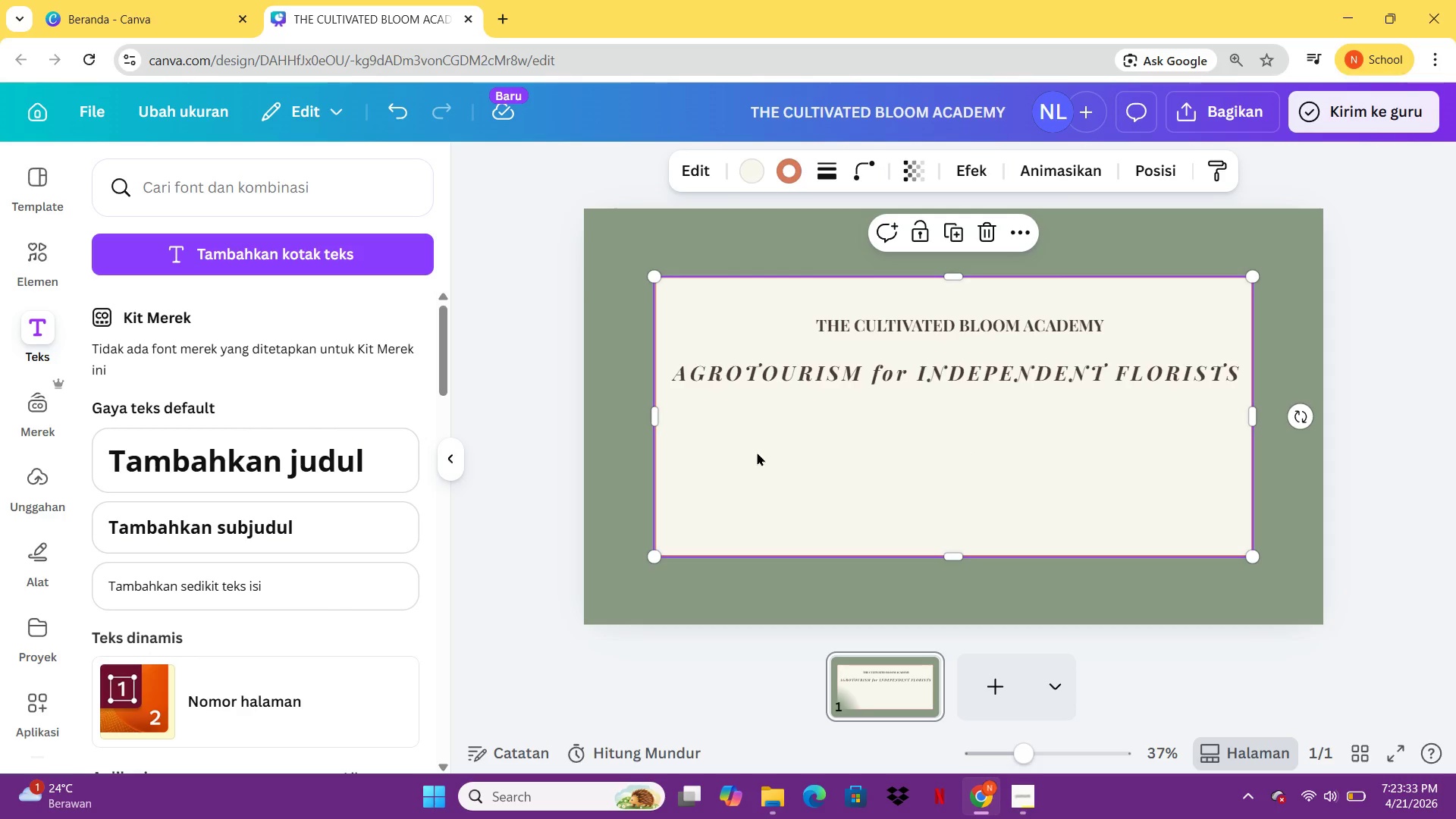 
wait(7.23)
 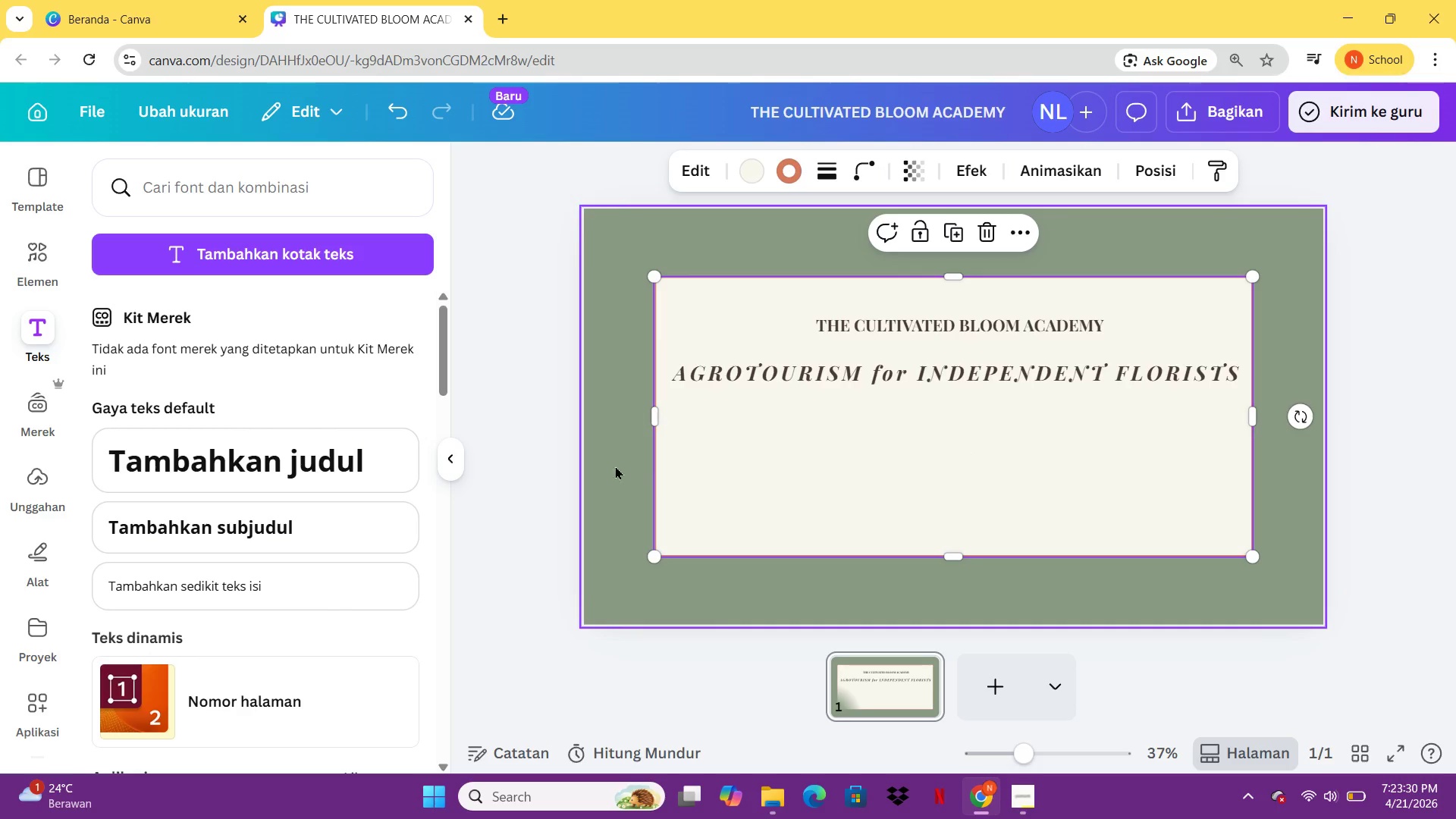 
left_click([39, 572])
 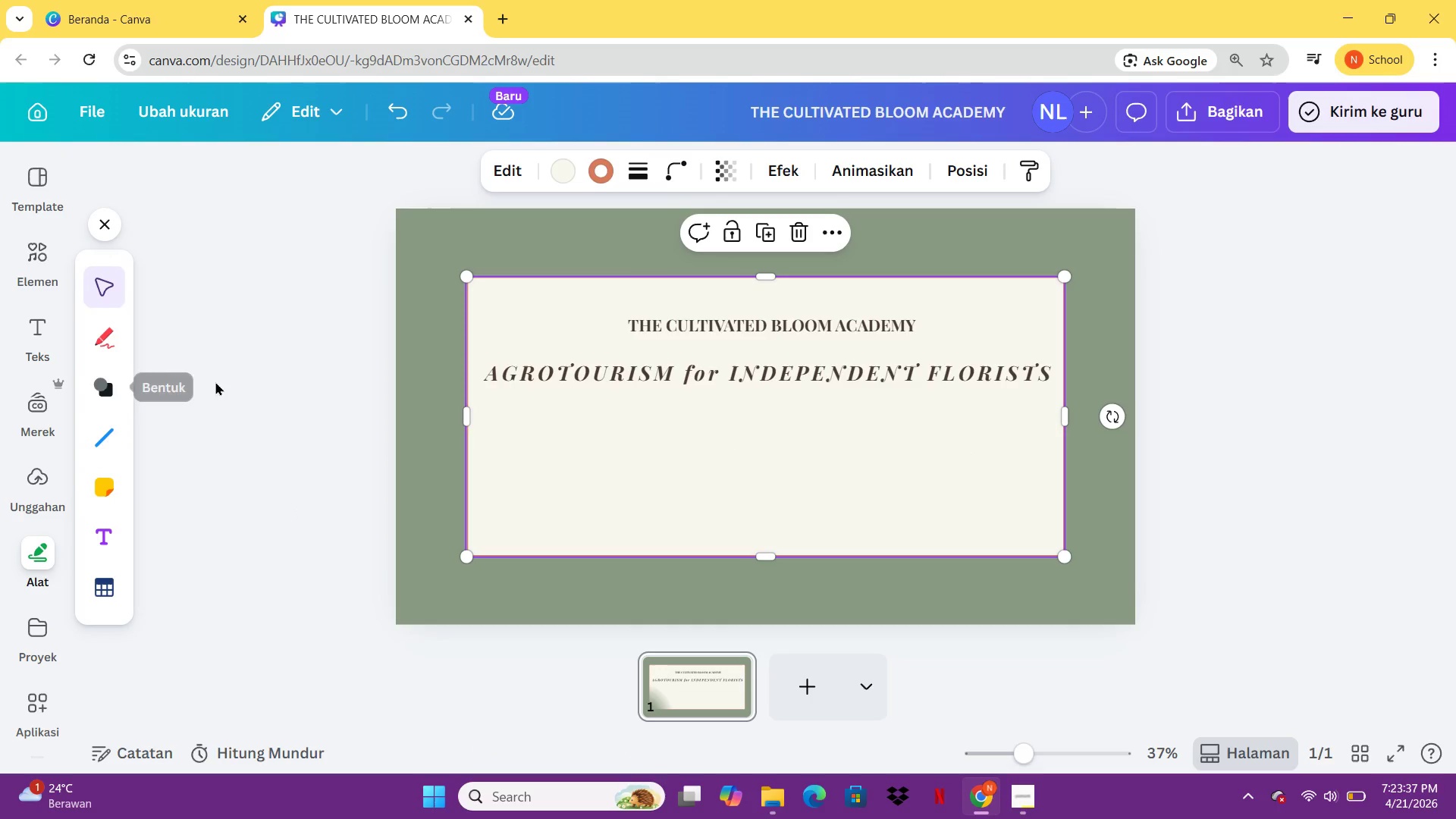 
left_click([570, 437])
 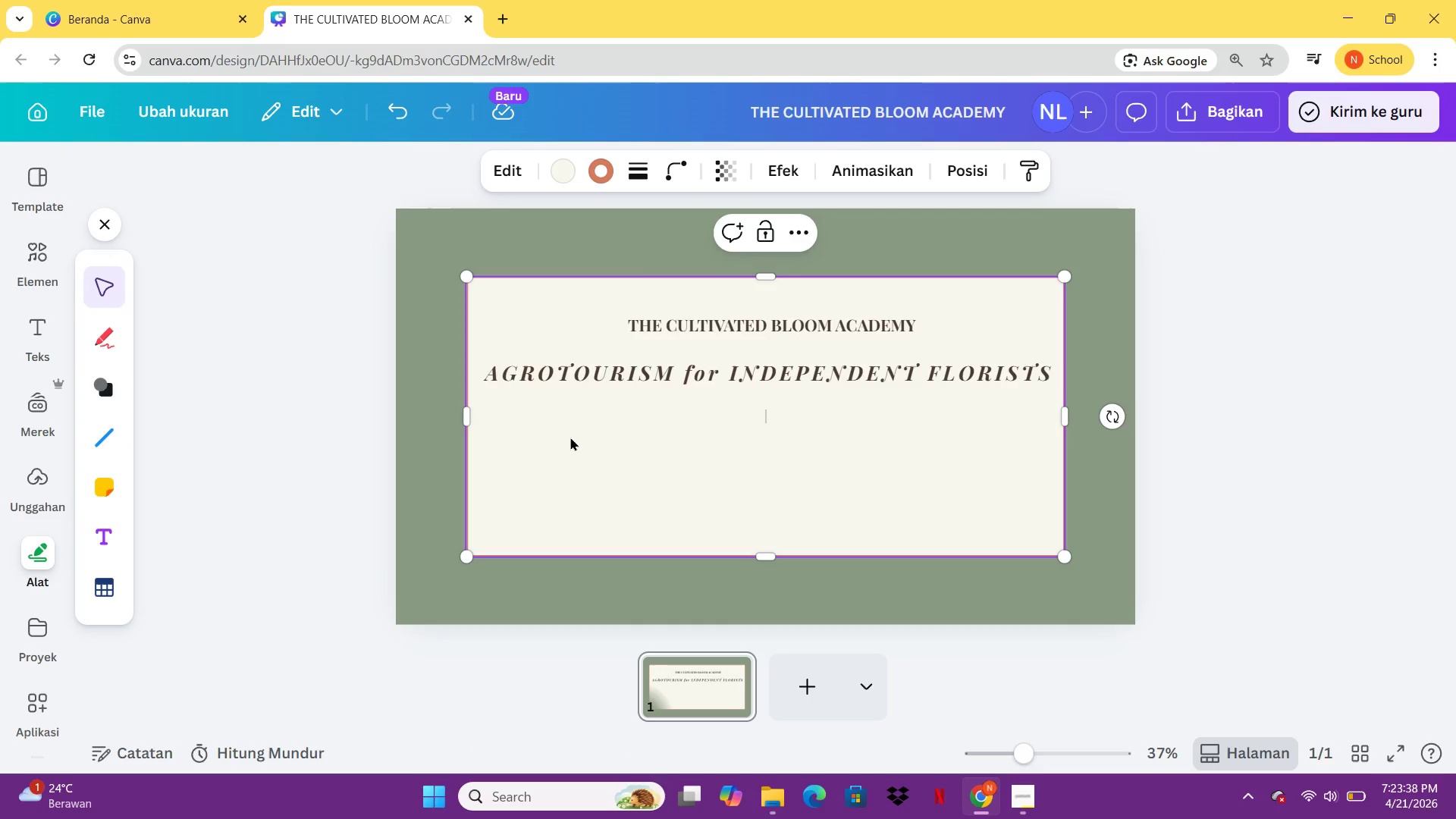 
key(Control+C)
 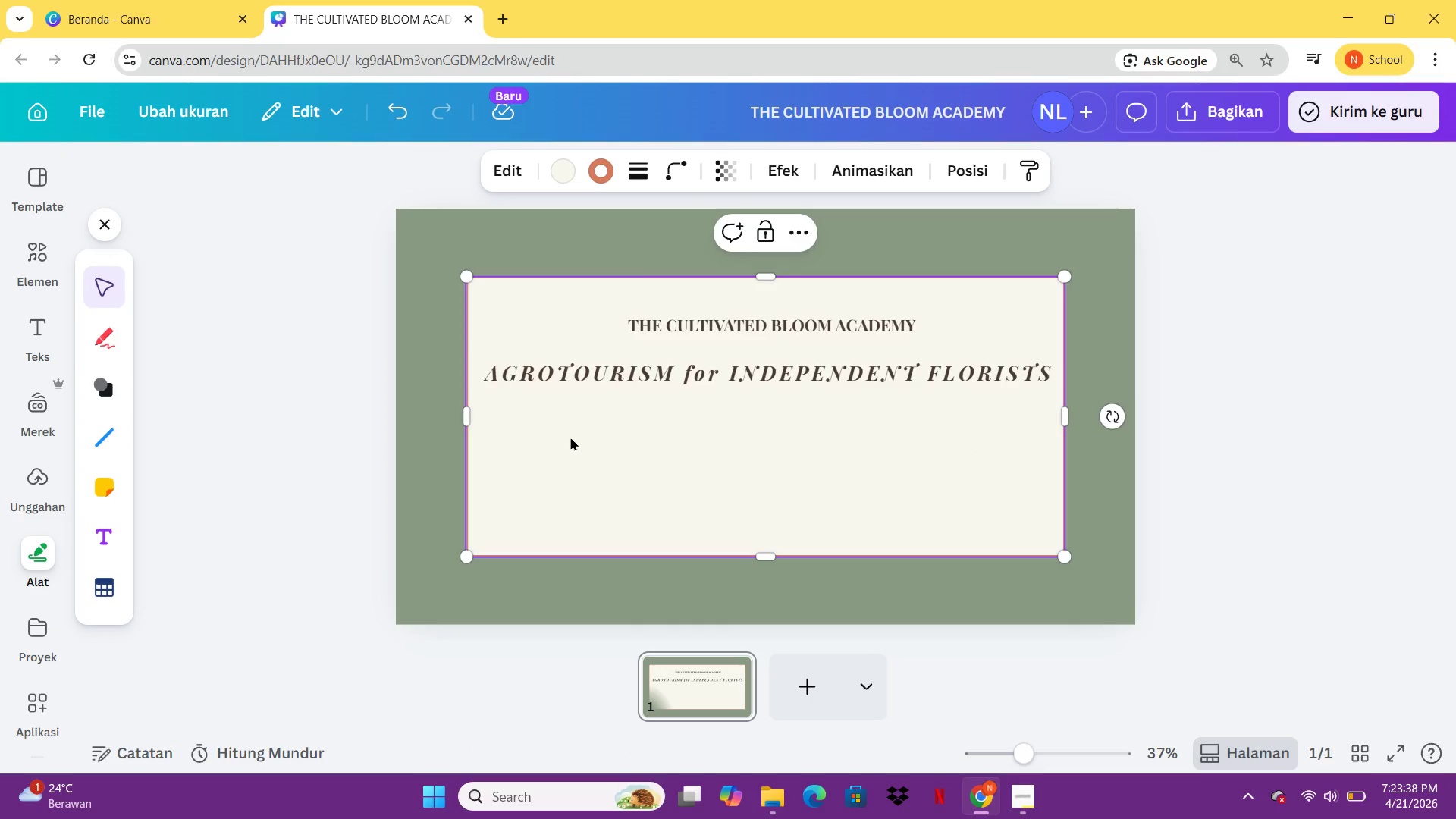 
key(Control+V)
 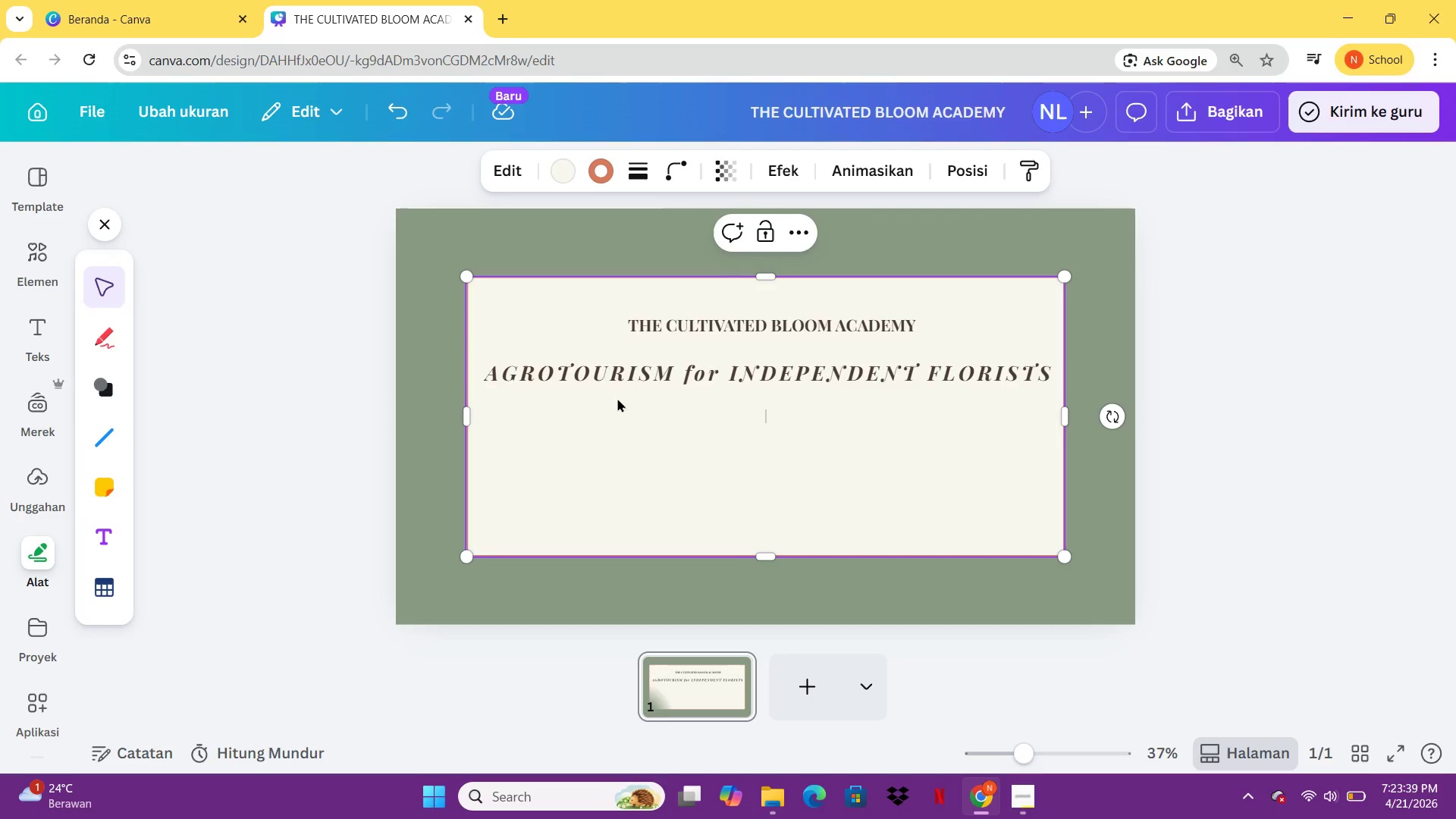 
left_click([698, 463])
 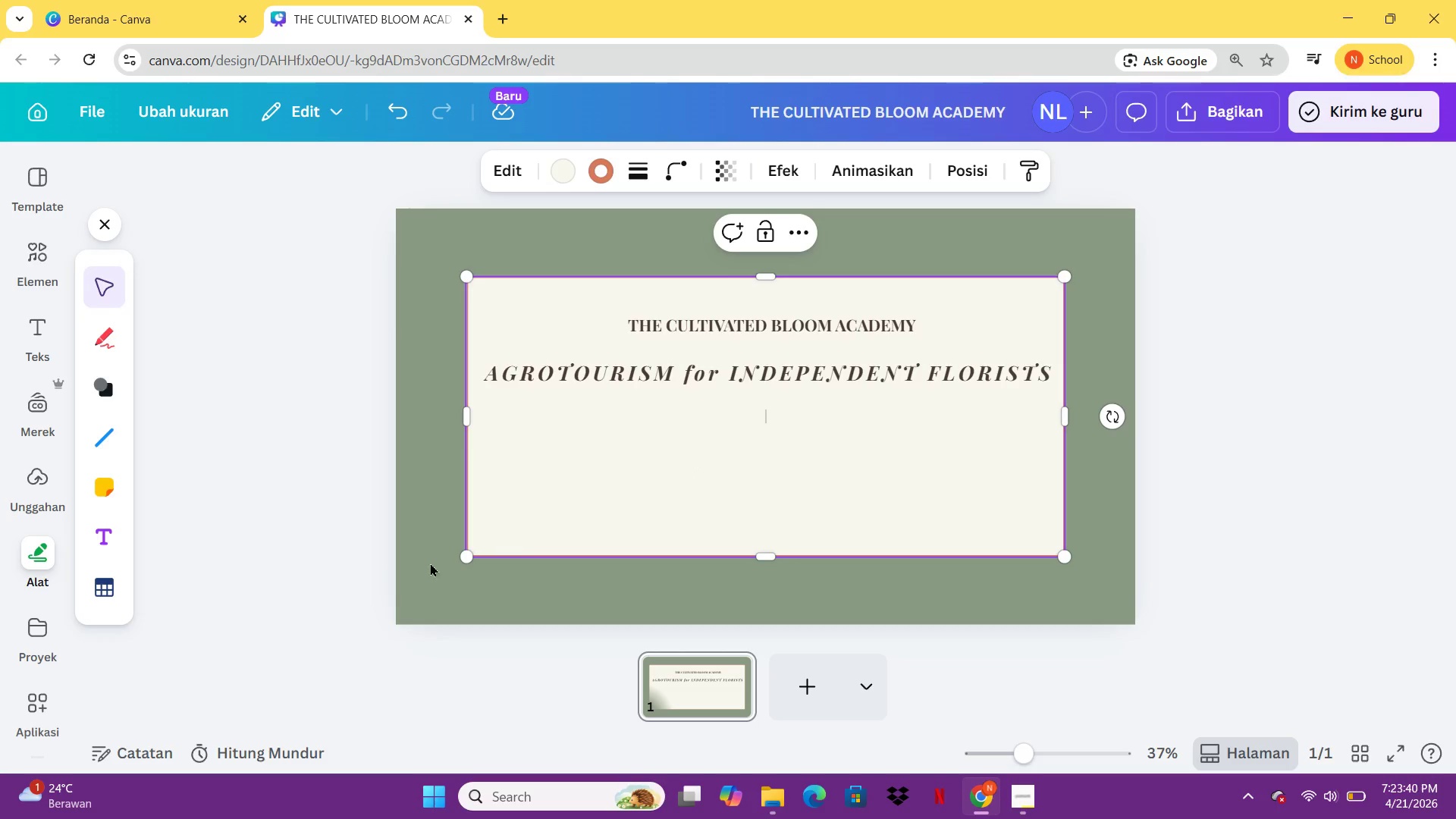 
left_click([405, 570])
 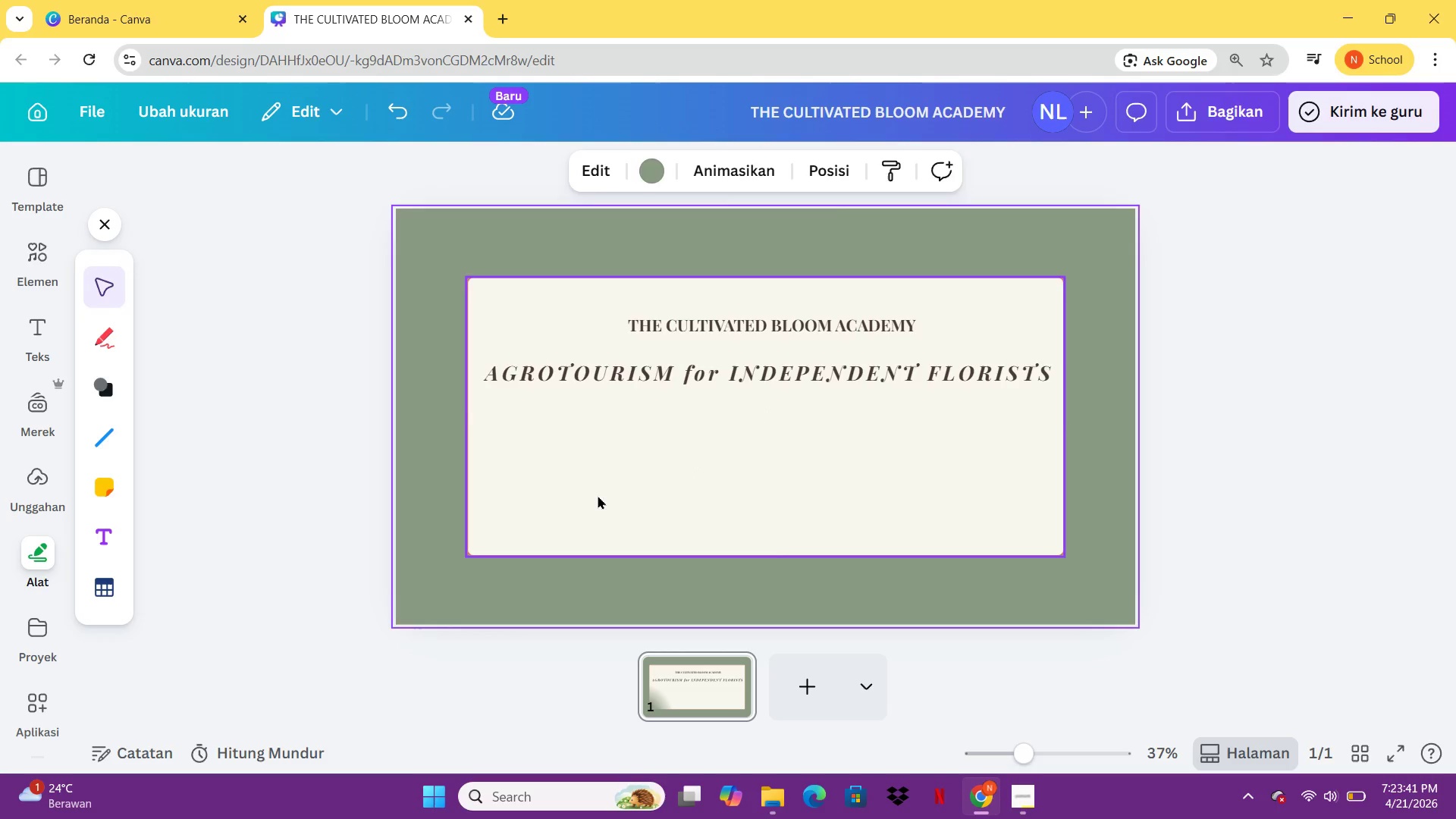 
left_click([600, 495])
 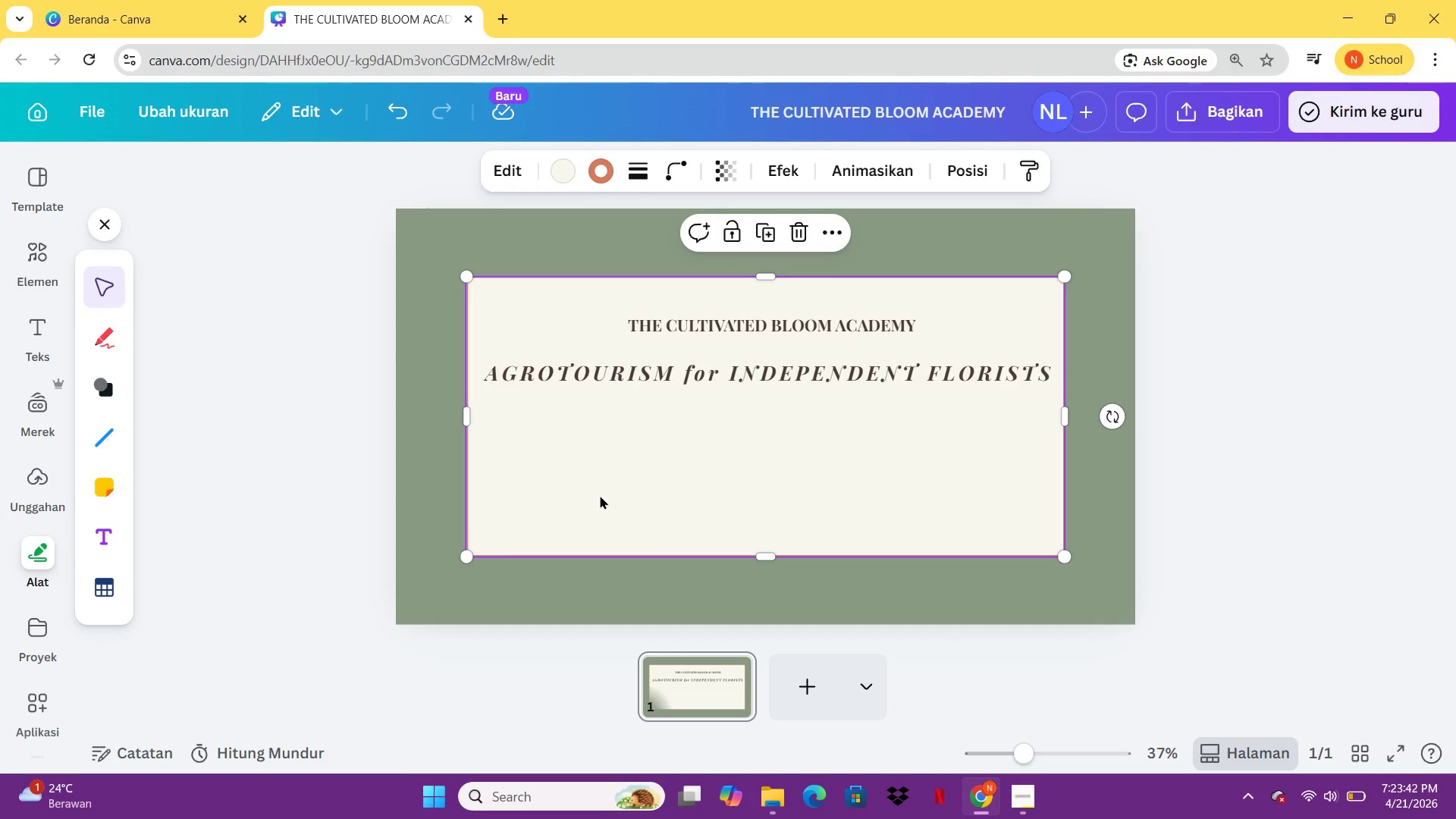 
key(Control+C)
 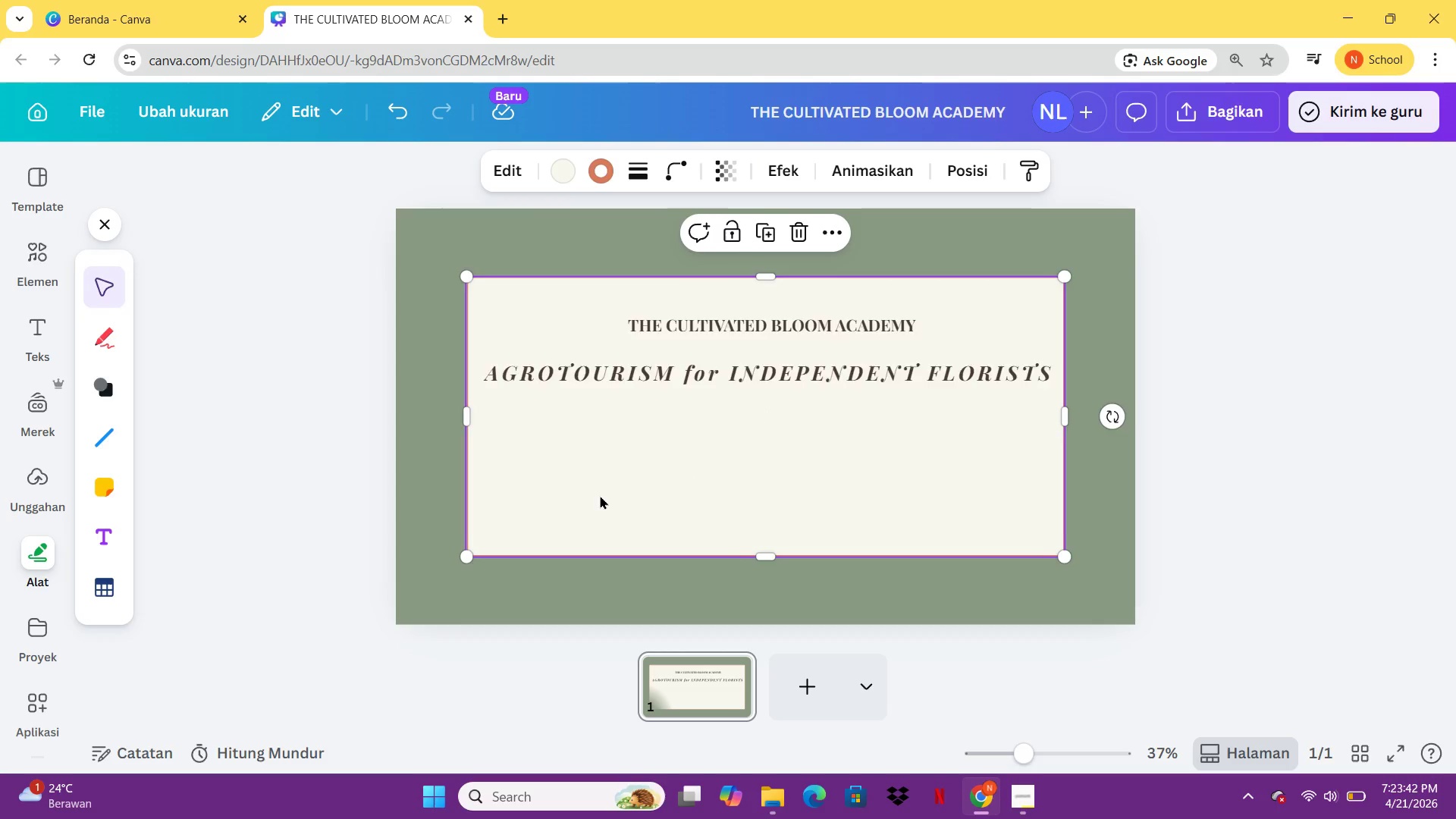 
key(Control+V)
 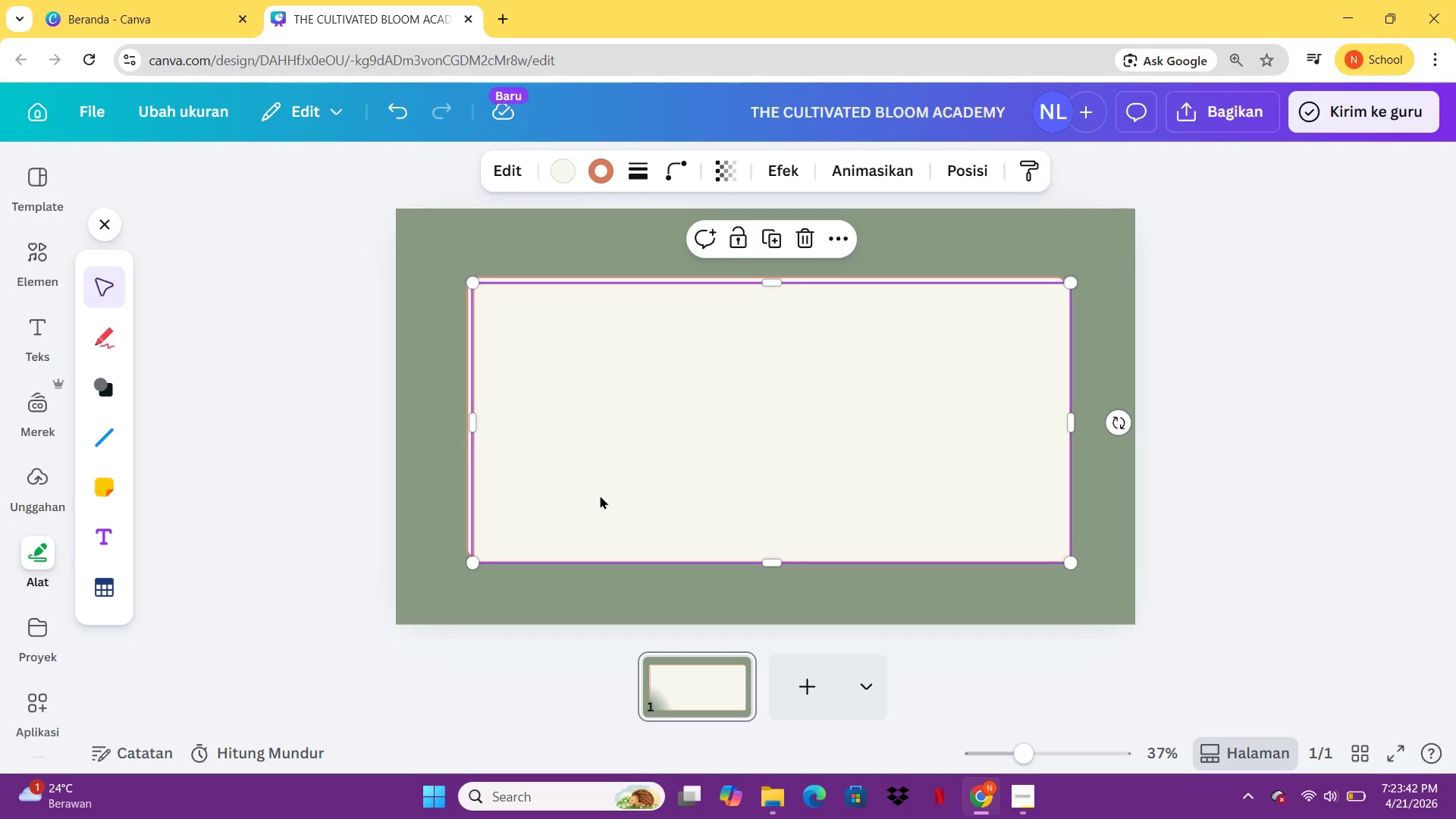 
left_click_drag(start_coordinate=[600, 495], to_coordinate=[686, 544])
 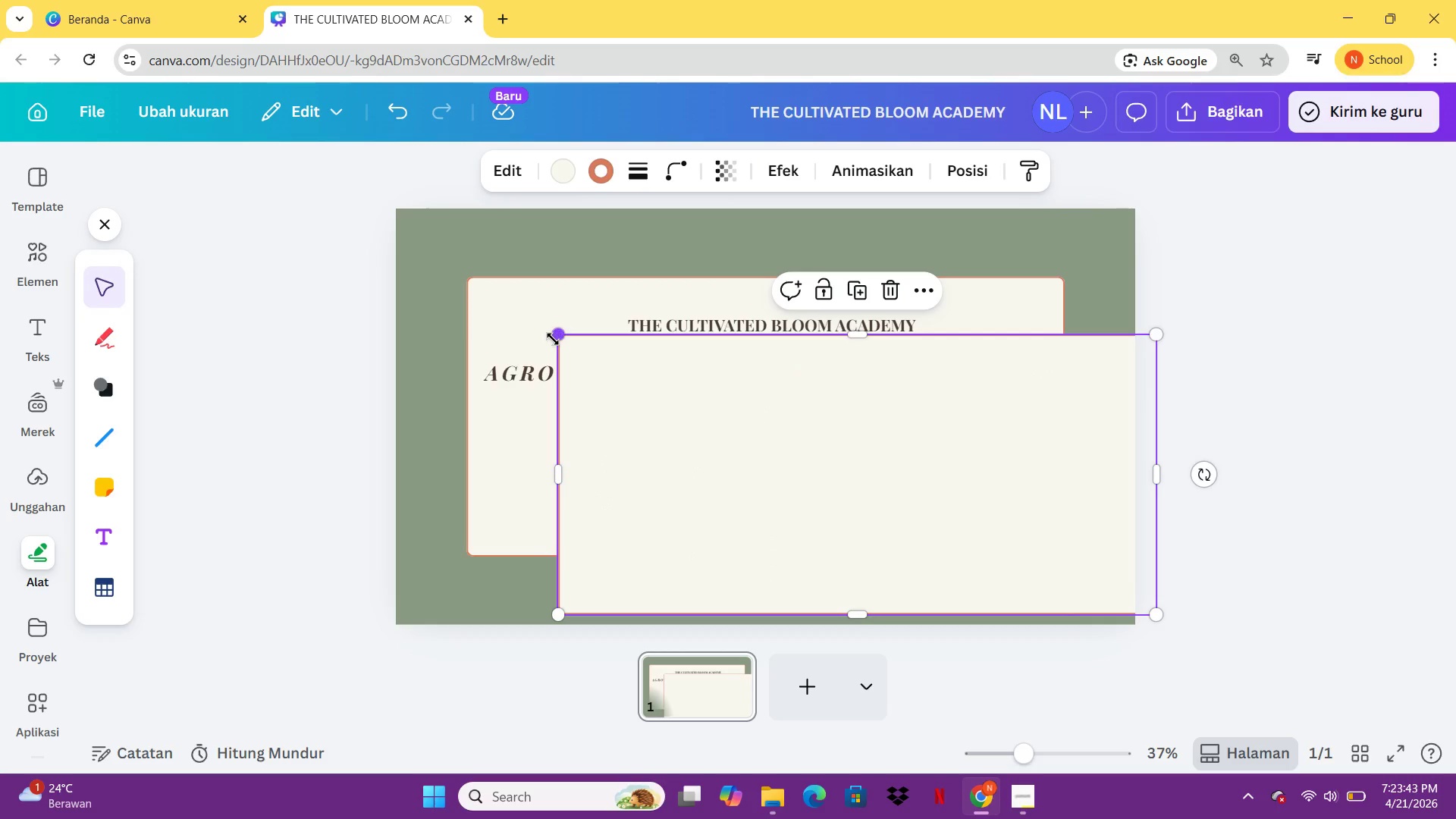 
left_click_drag(start_coordinate=[554, 337], to_coordinate=[841, 562])
 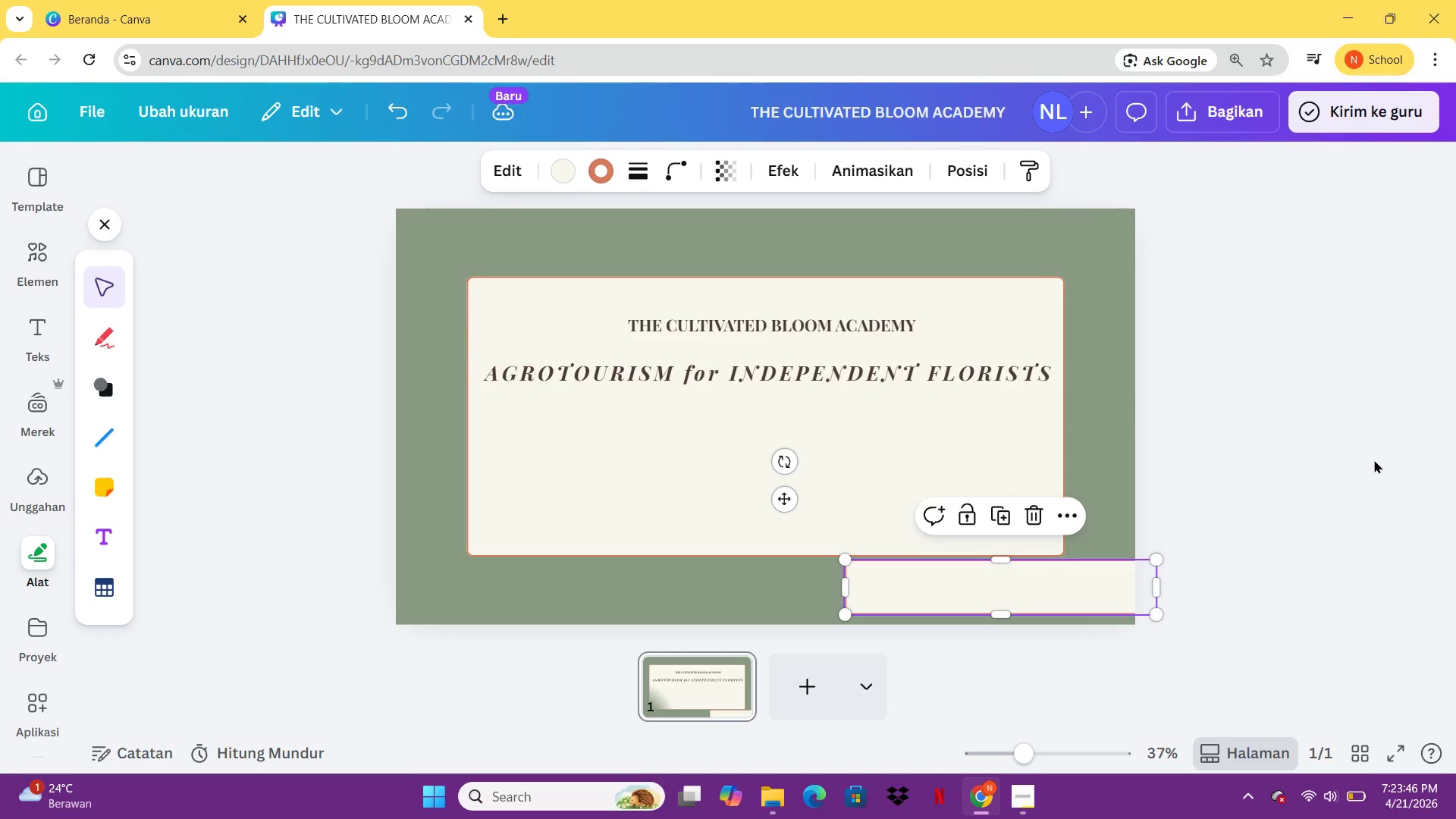 
left_click([1380, 460])
 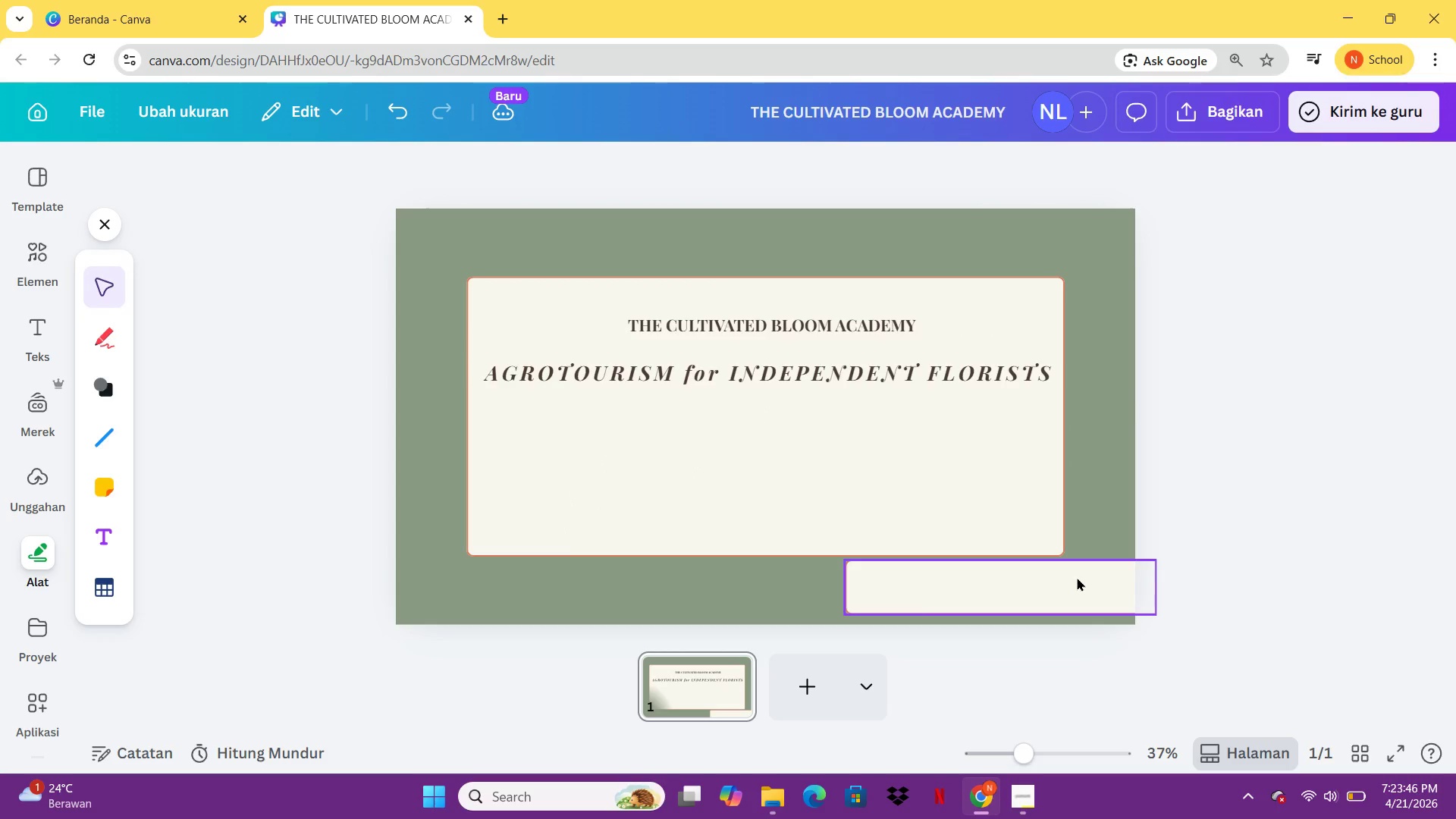 
left_click_drag(start_coordinate=[1077, 577], to_coordinate=[837, 450])
 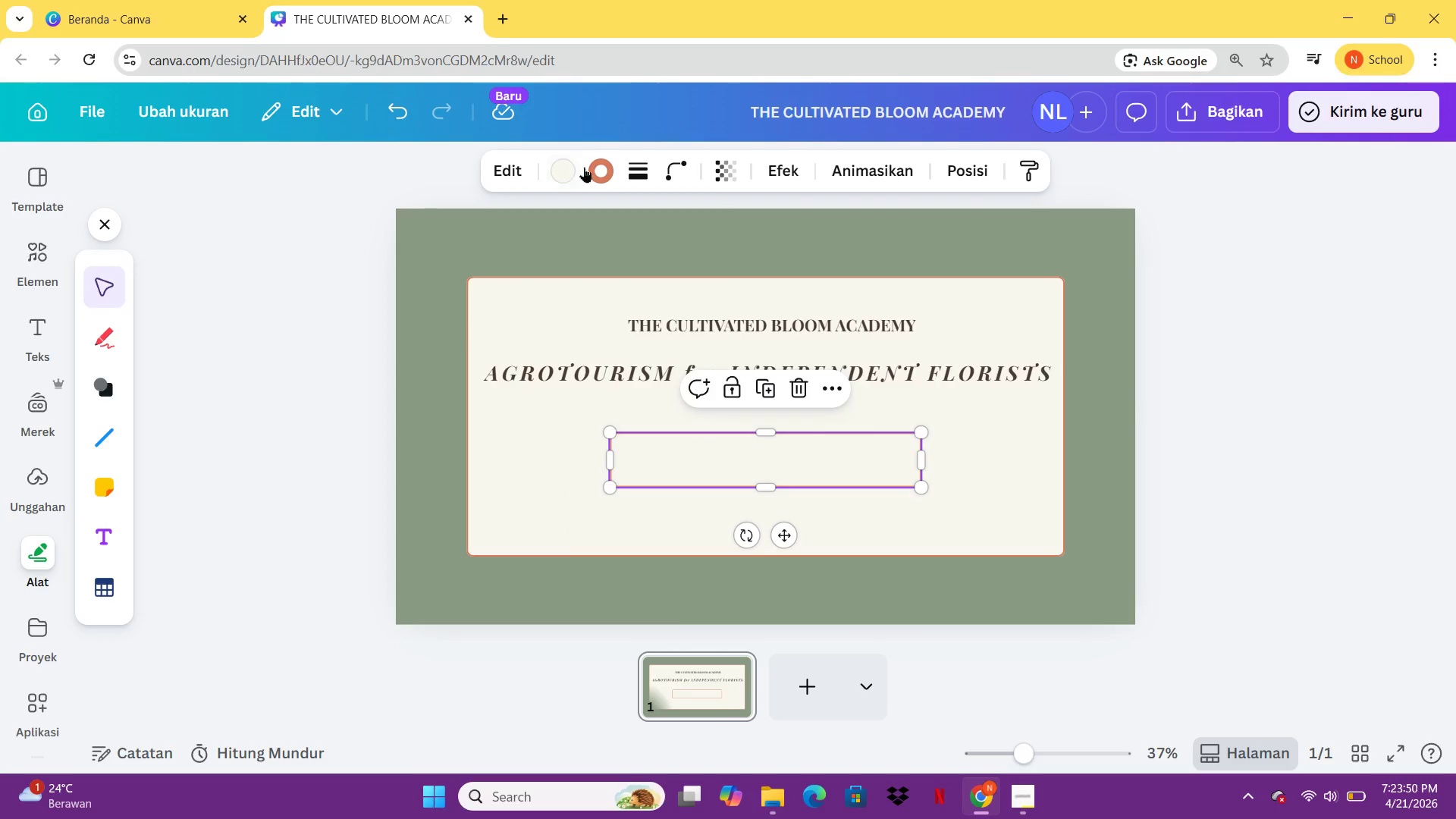 
left_click([576, 168])
 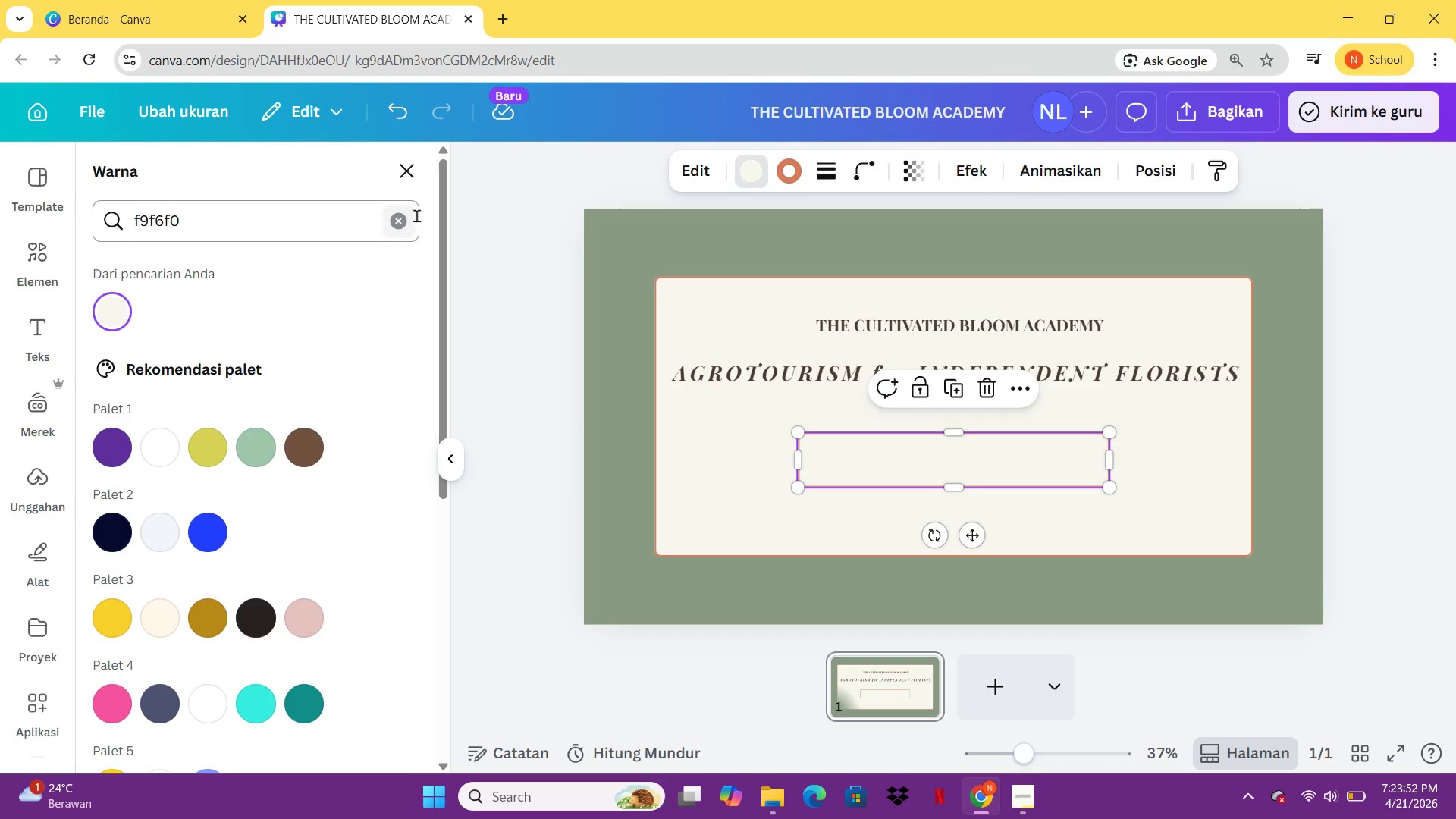 
left_click([410, 219])
 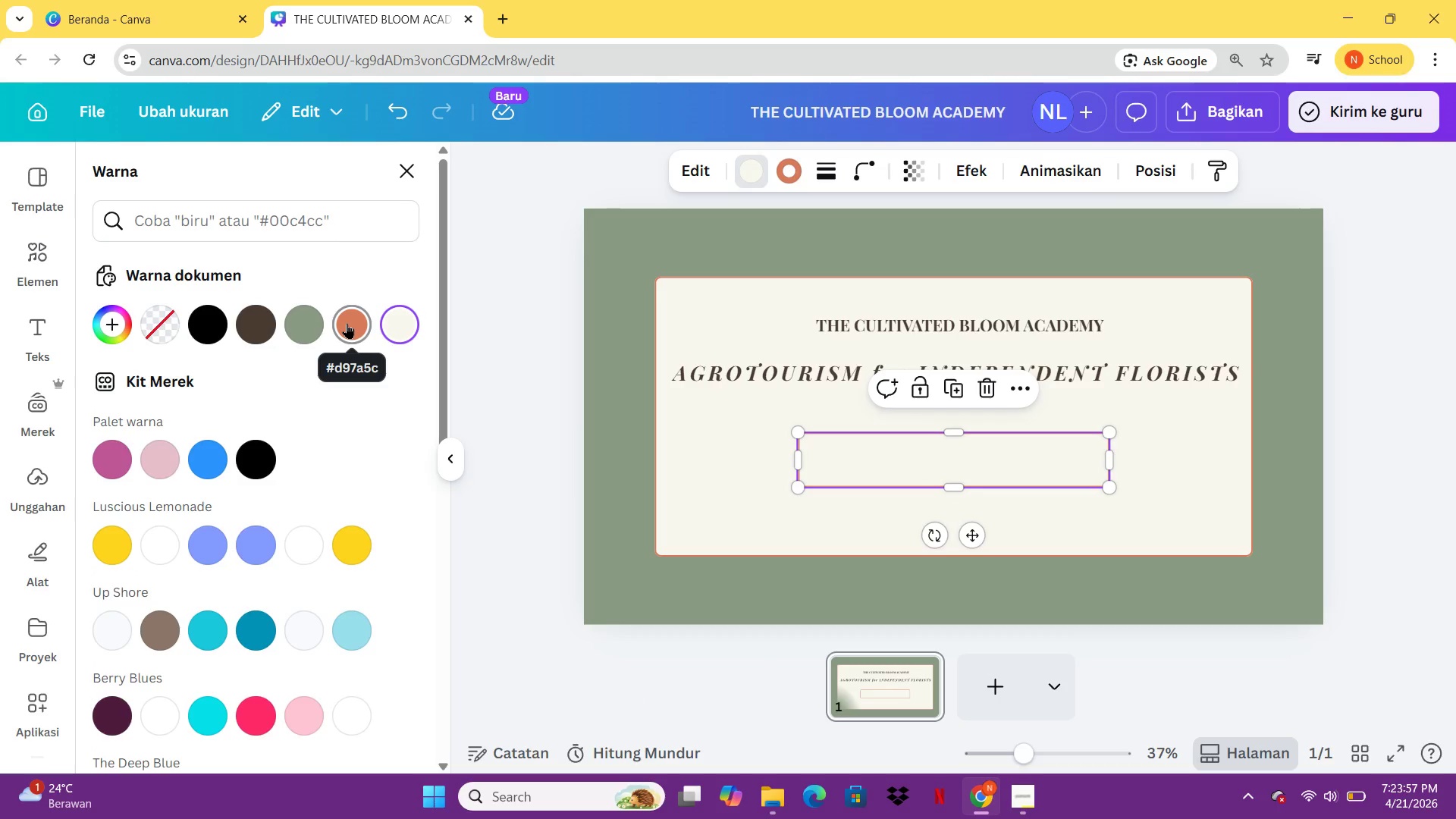 
left_click([347, 323])
 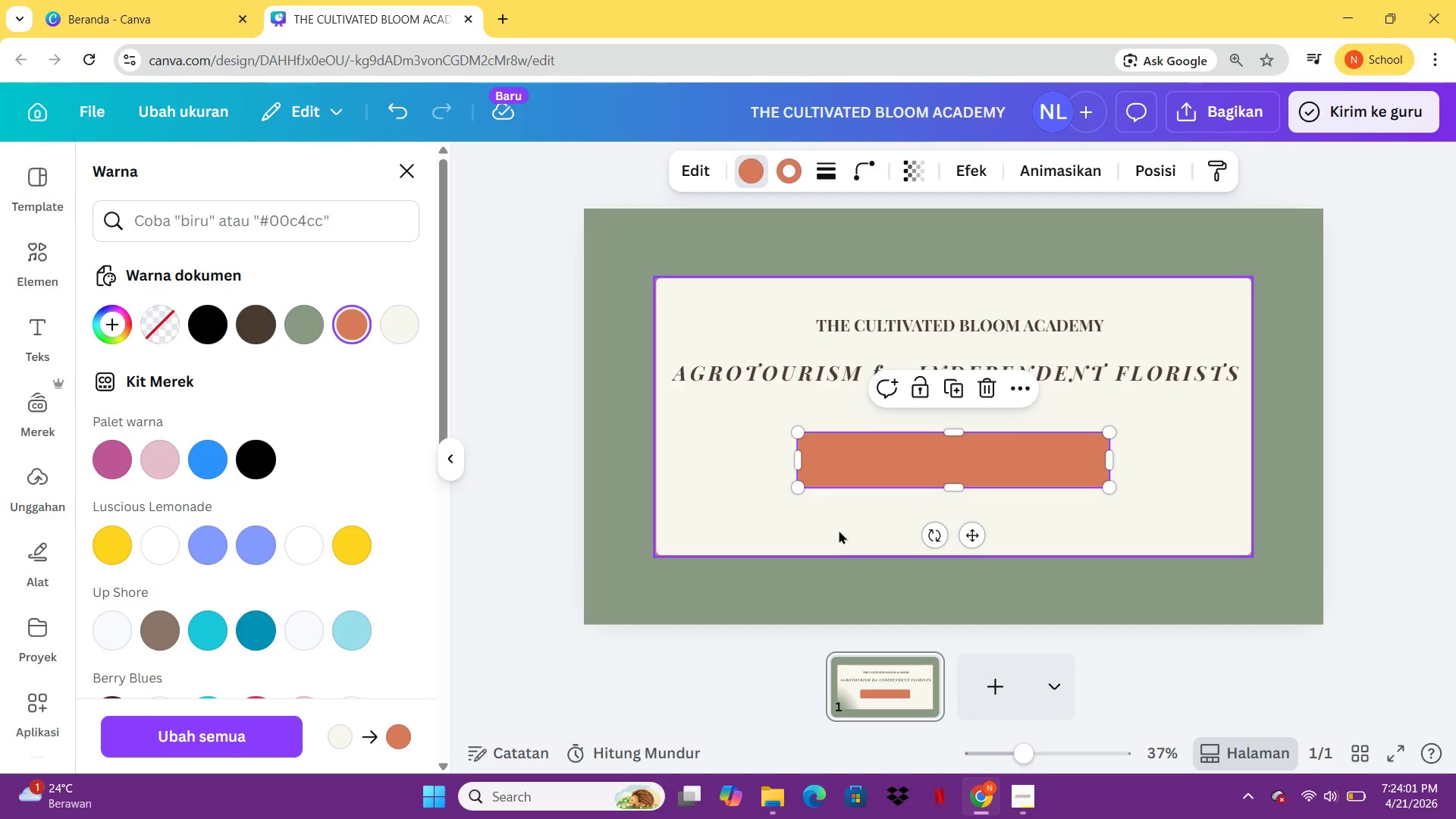 
double_click([943, 463])
 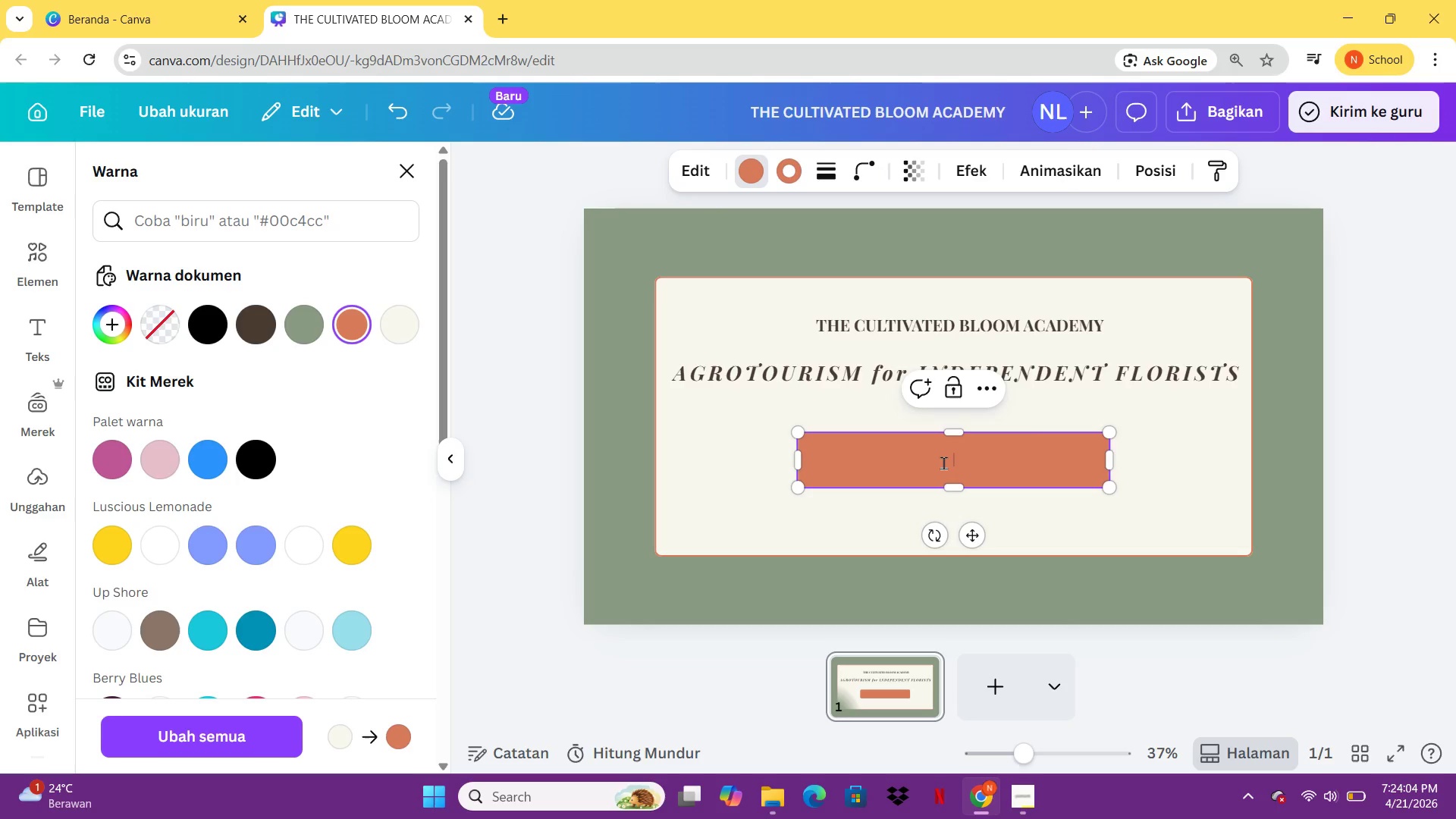 
key(F)
 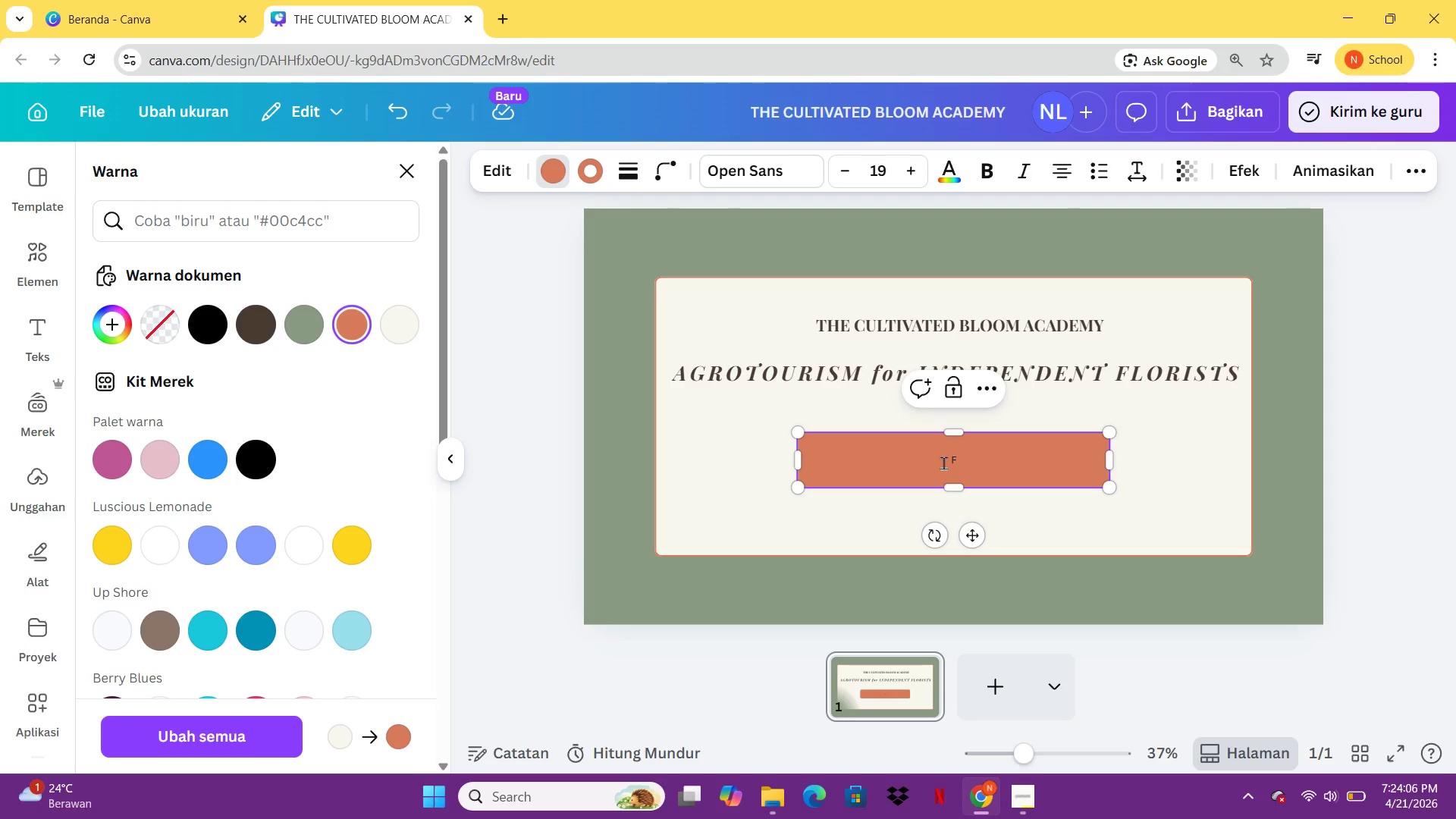 
key(CapsLock)
 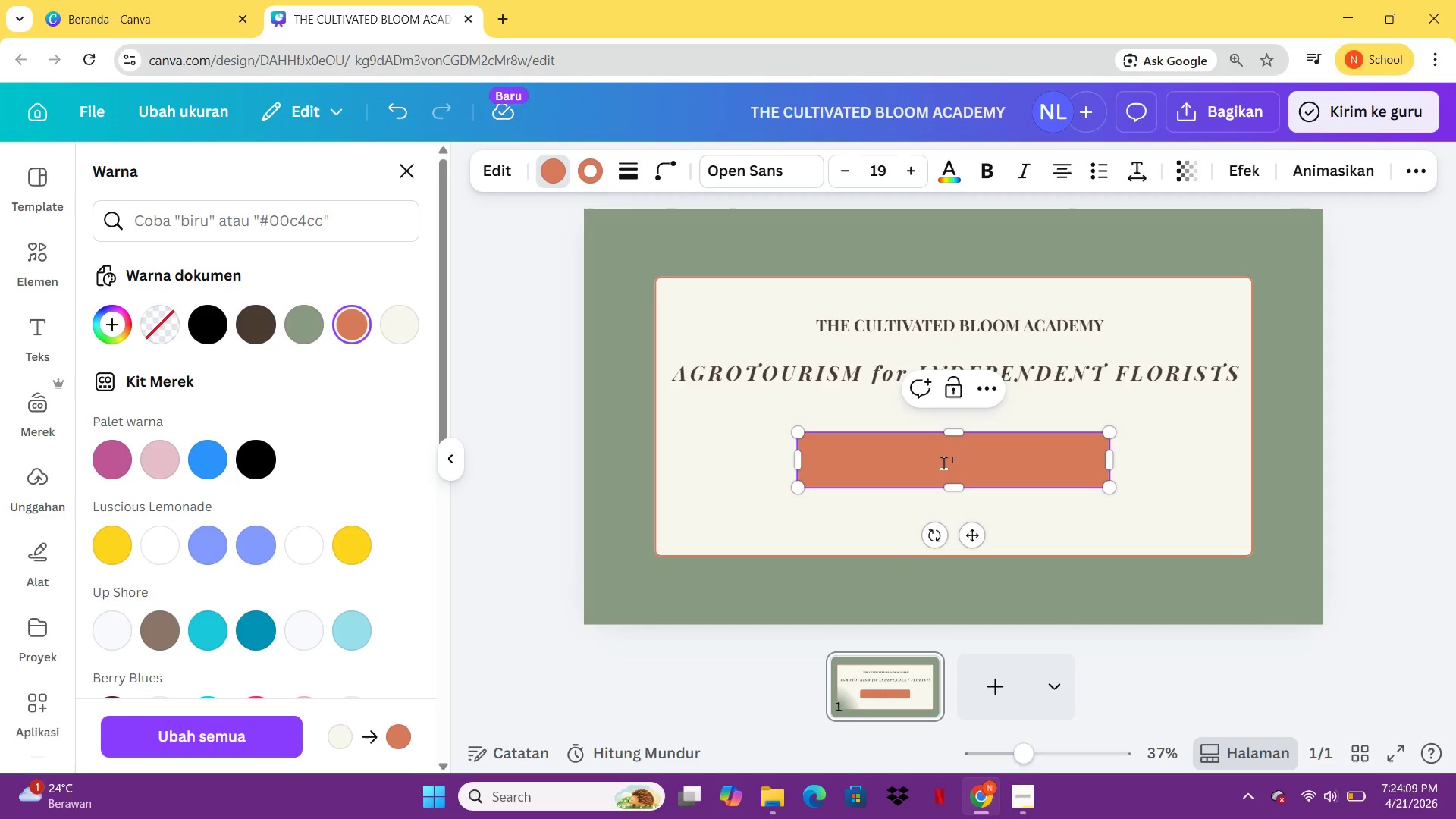 
type(rom Retail to Far,m)
key(Backspace)
key(Backspace)
type(m experience)
key(Backspace)
key(Backspace)
key(Backspace)
key(Backspace)
key(Backspace)
key(Backspace)
key(Backspace)
key(Backspace)
key(Backspace)
key(Backspace)
type(Experience)
 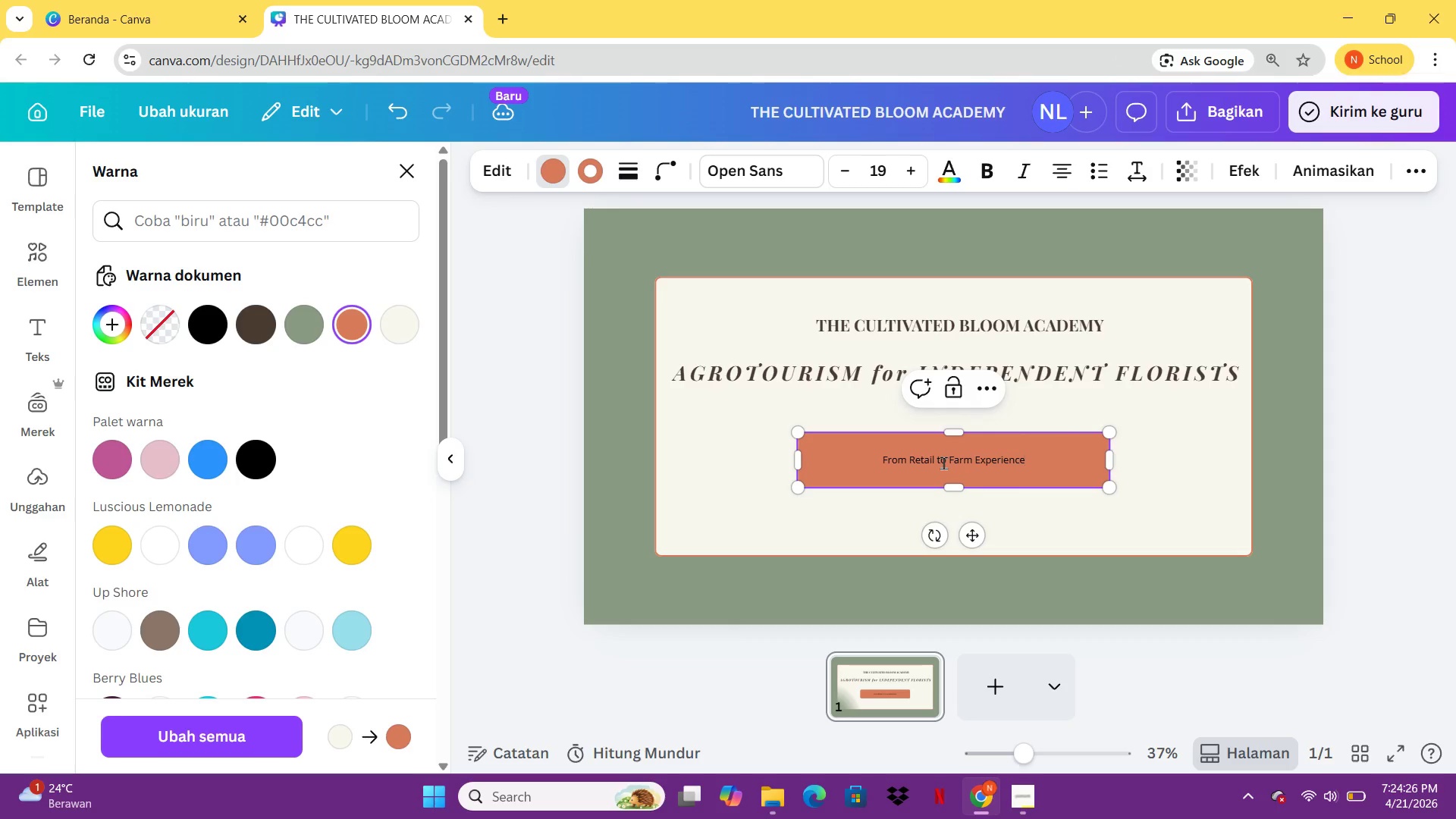 
key(Control+A)
 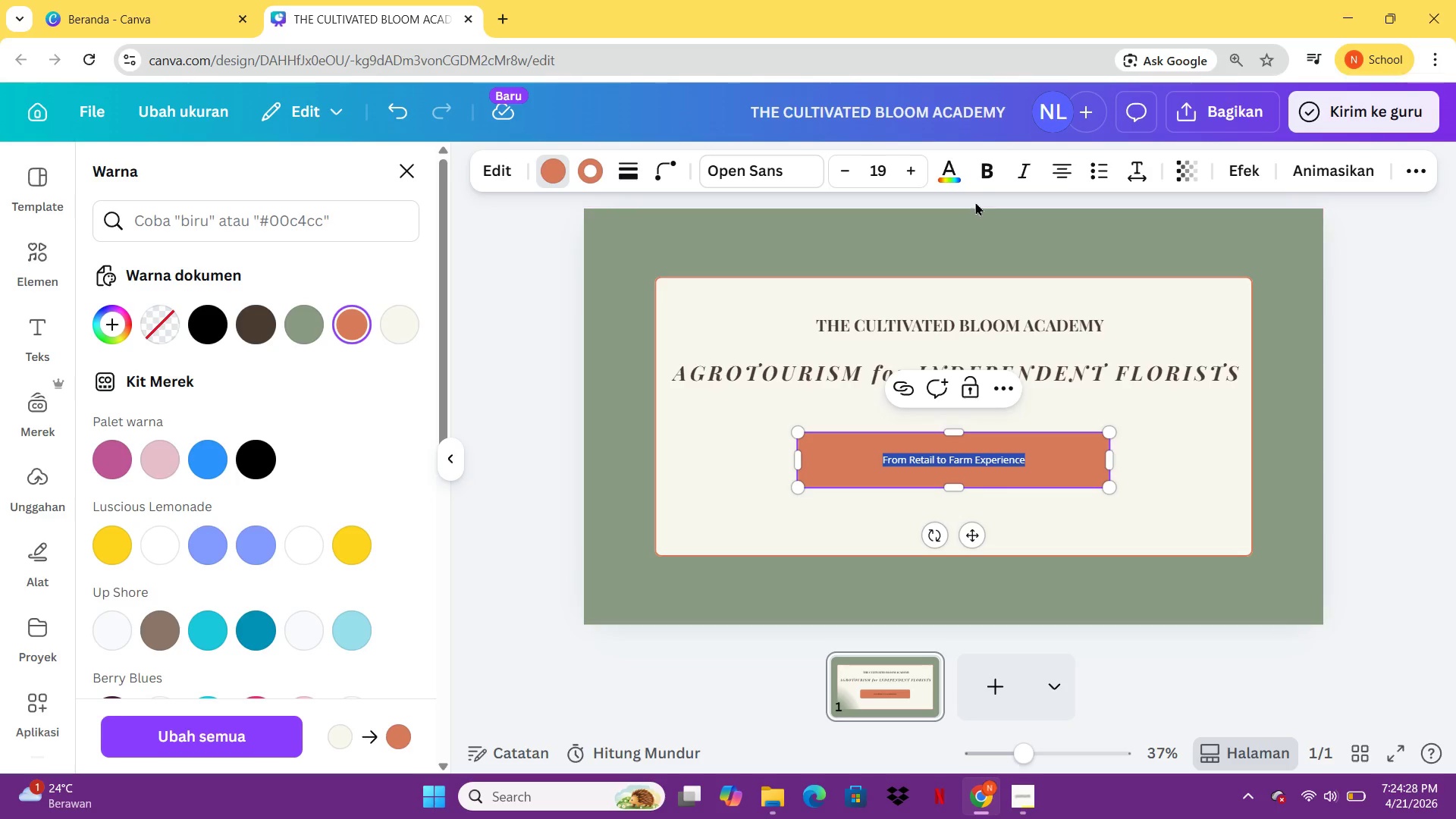 
left_click([985, 171])
 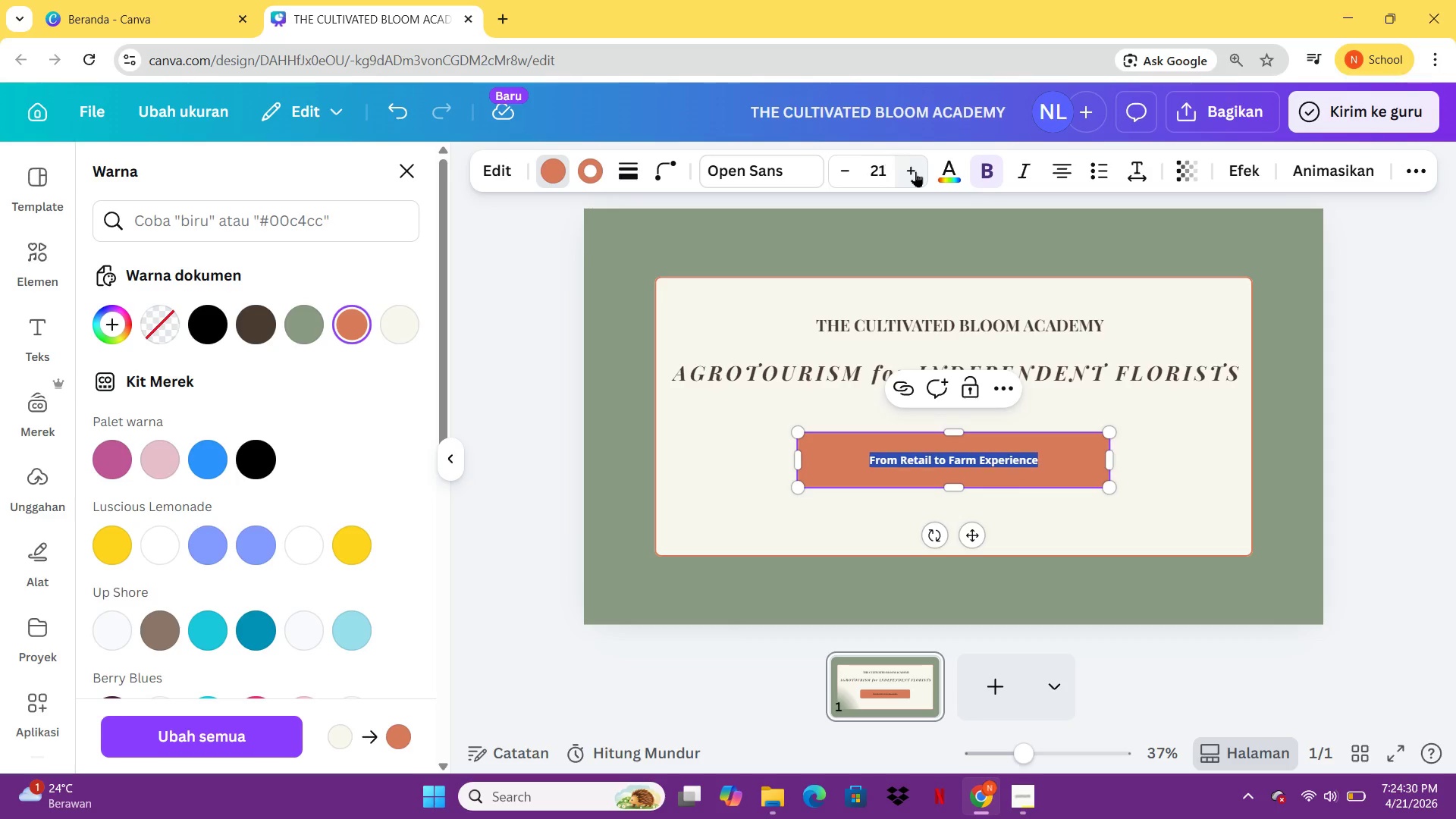 
left_click([915, 171])
 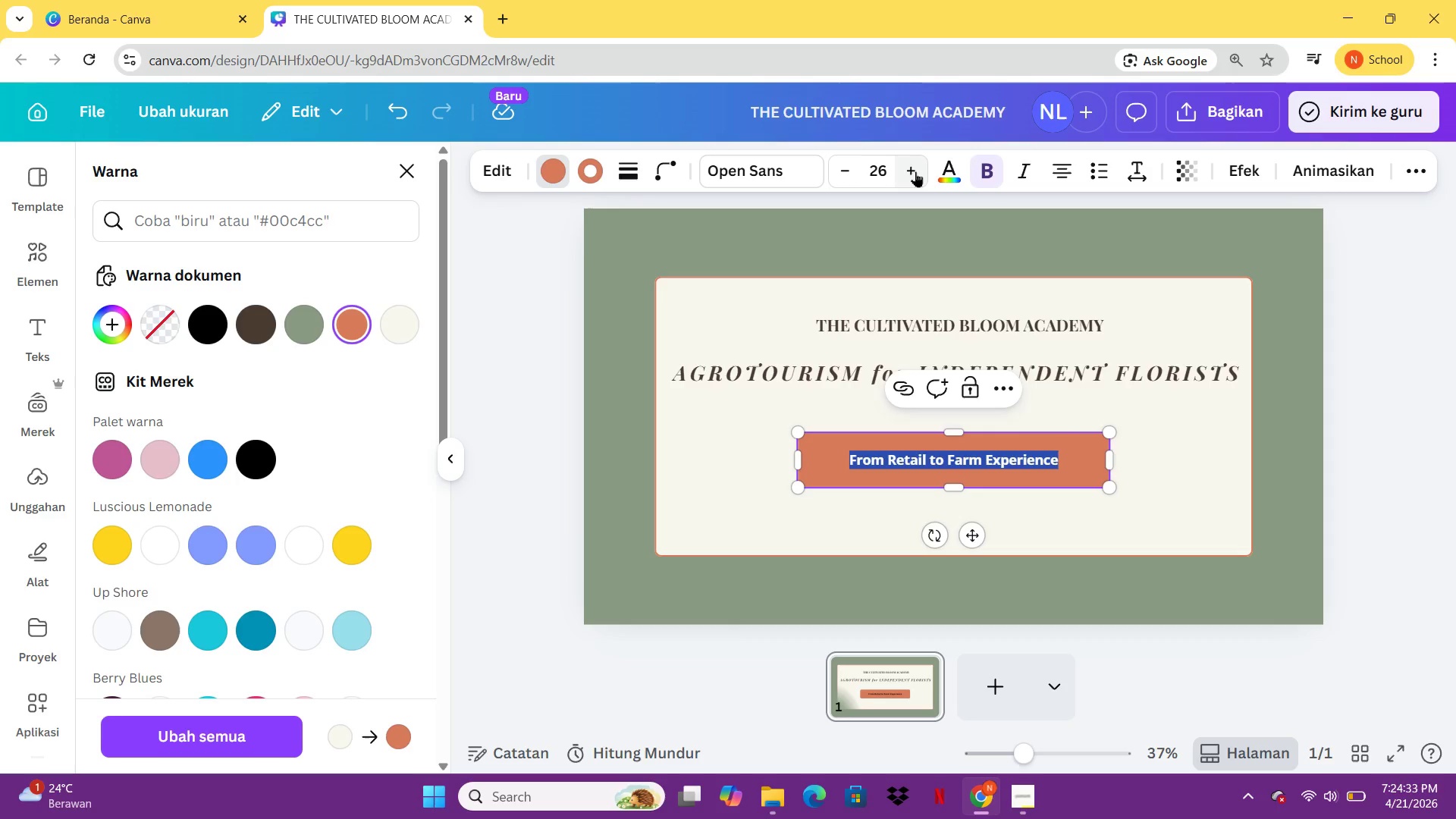 
left_click([762, 179])
 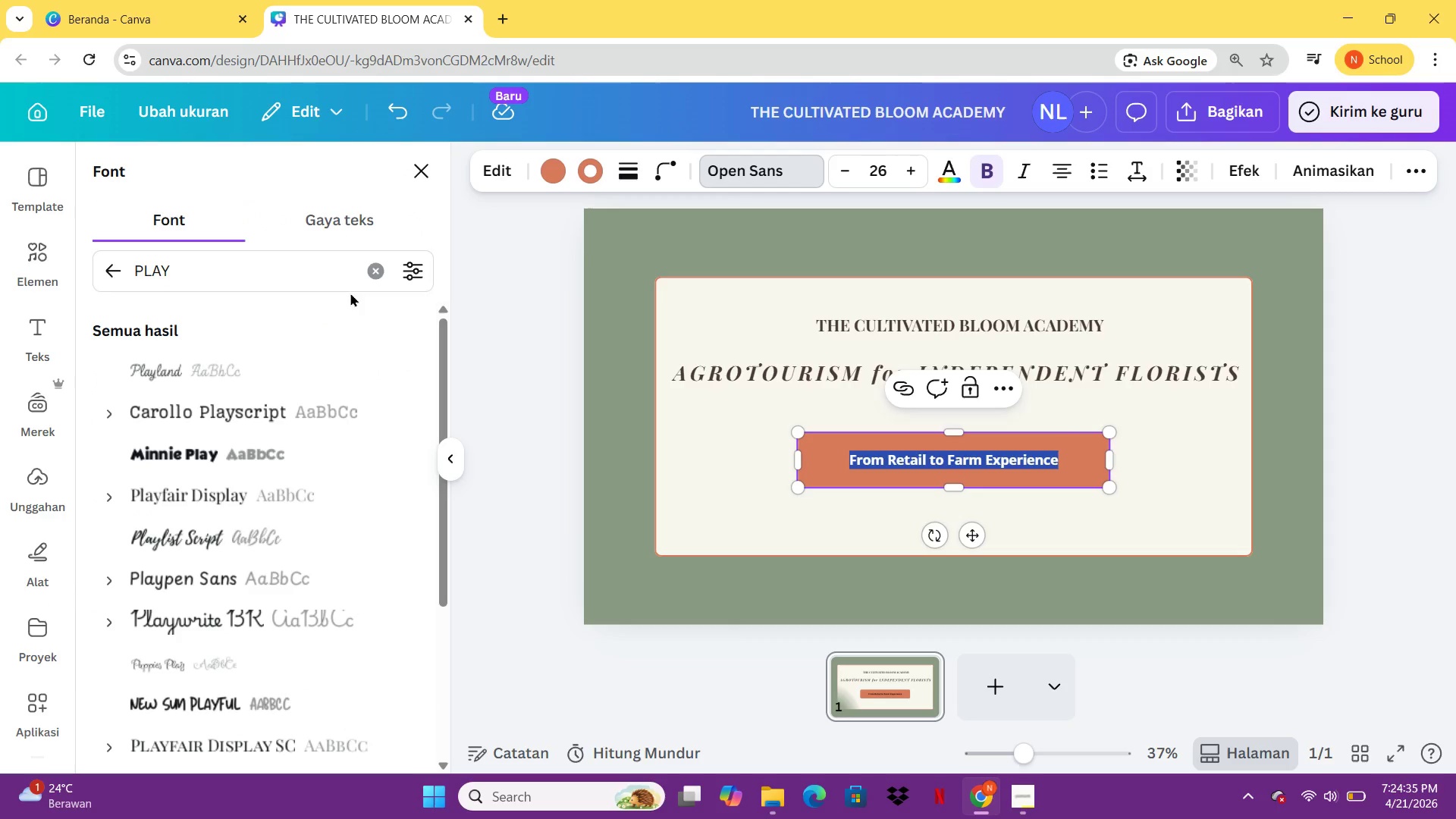 
left_click([378, 276])
 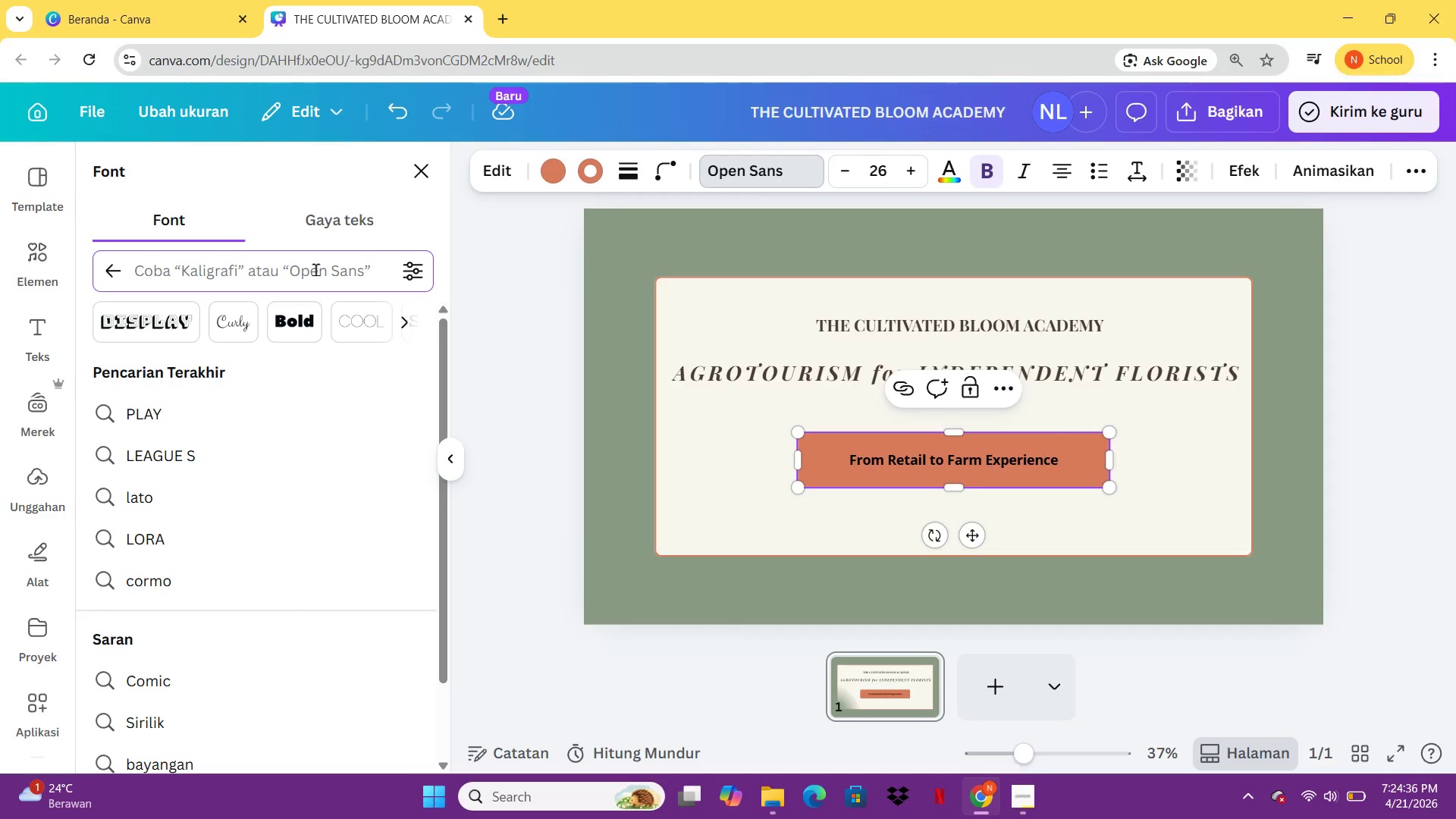 
type(loo)
key(Backspace)
type(ra)
 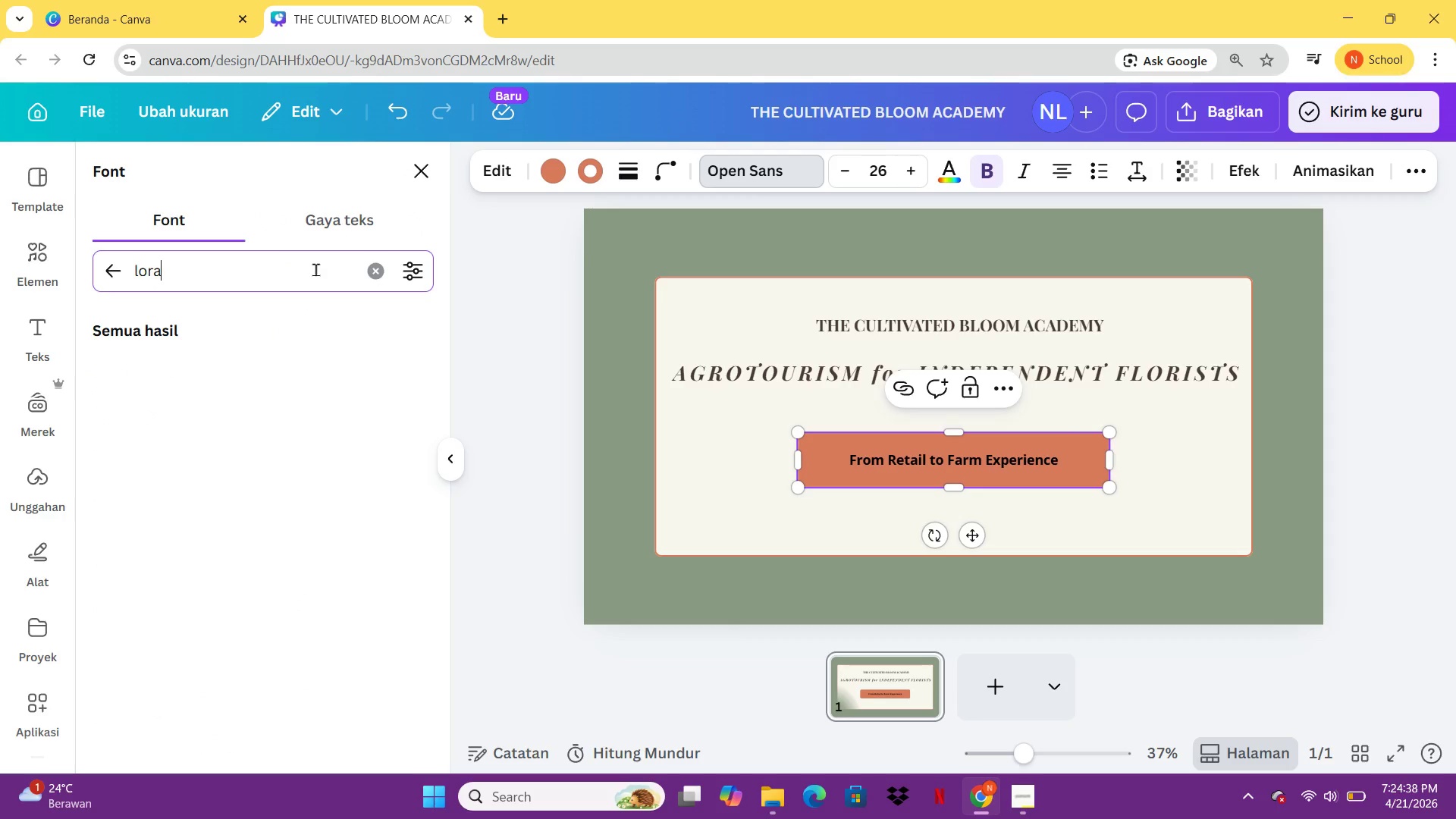 
key(Enter)
 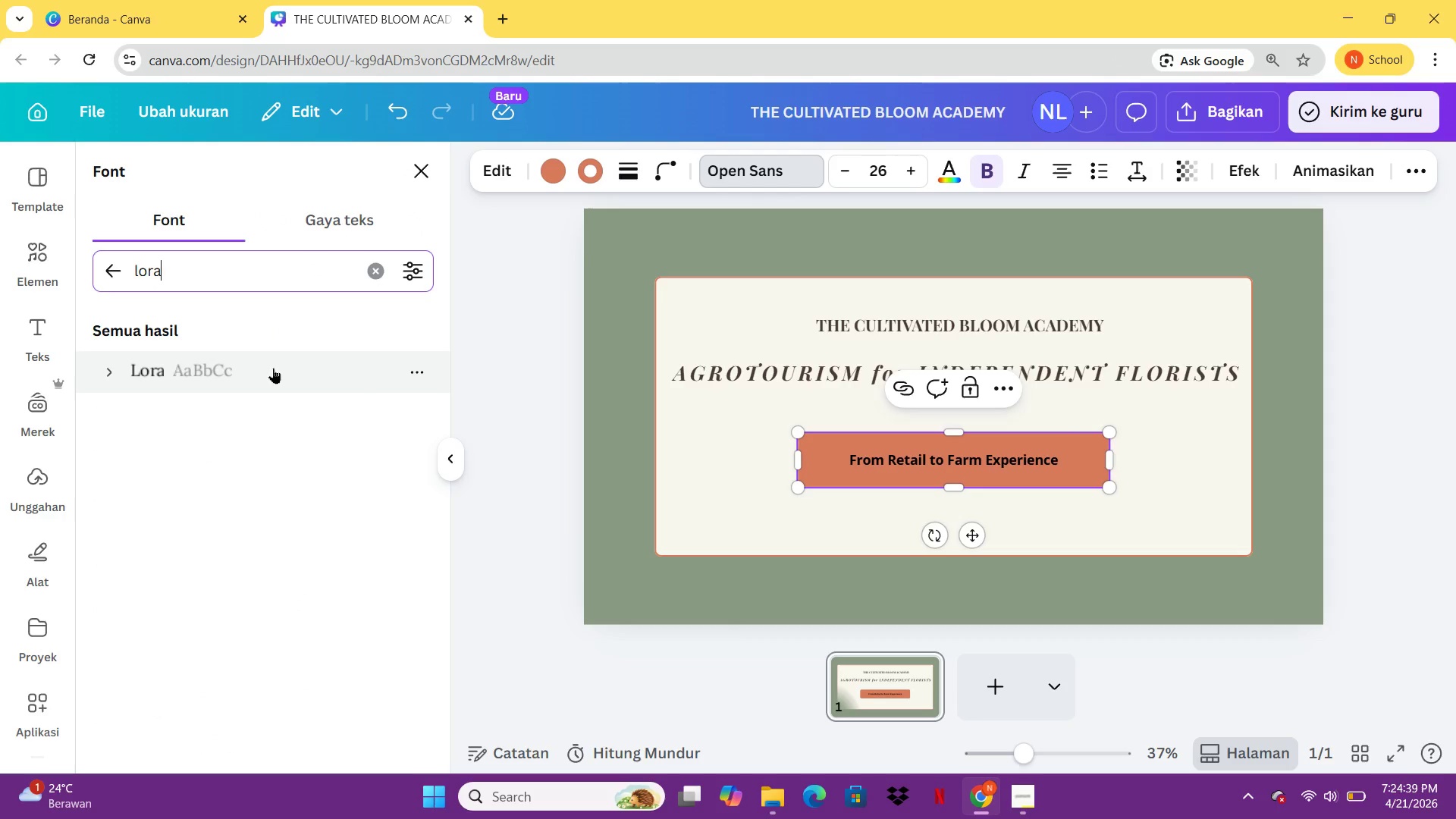 
left_click([271, 369])
 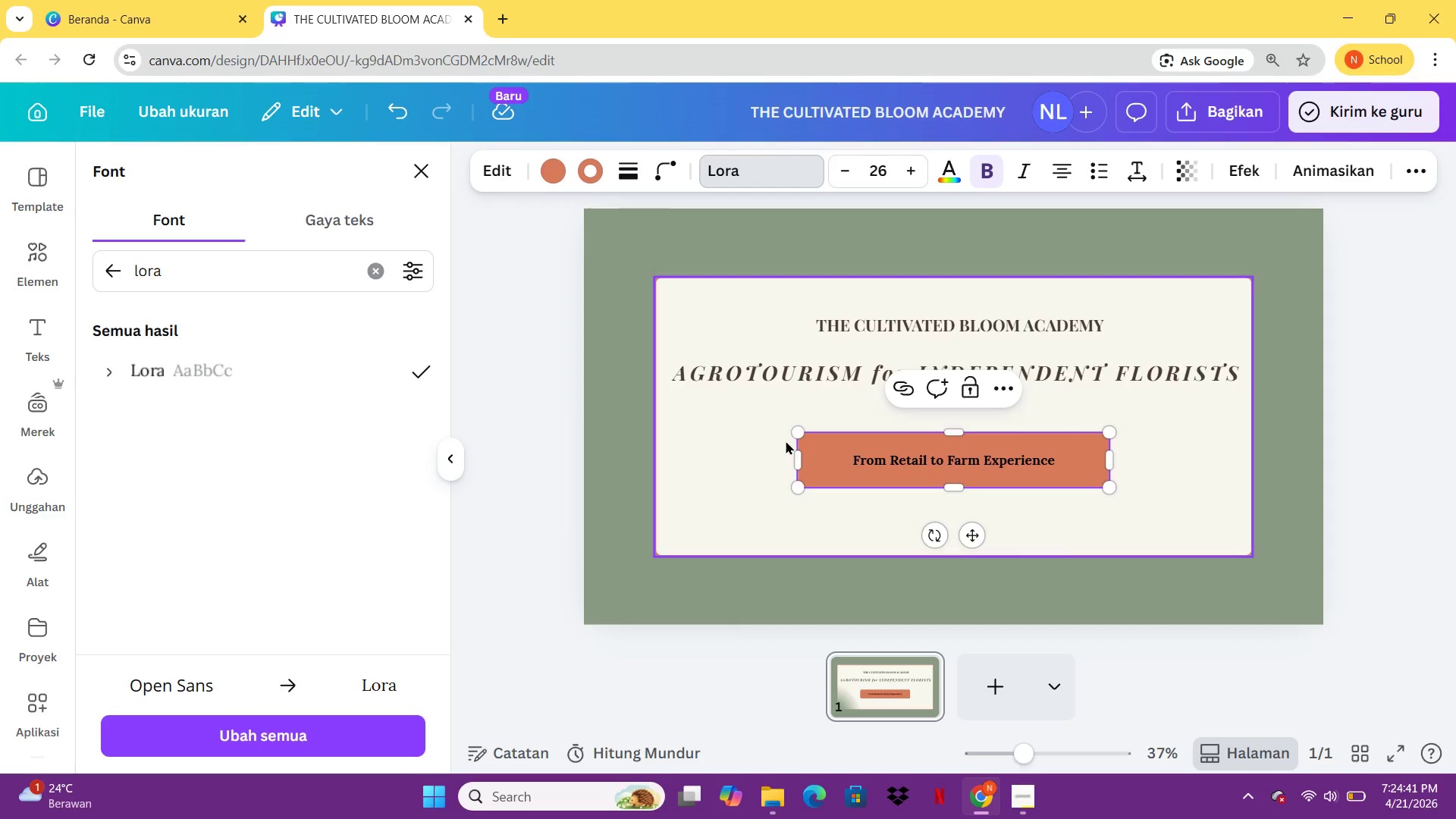 
left_click([915, 461])
 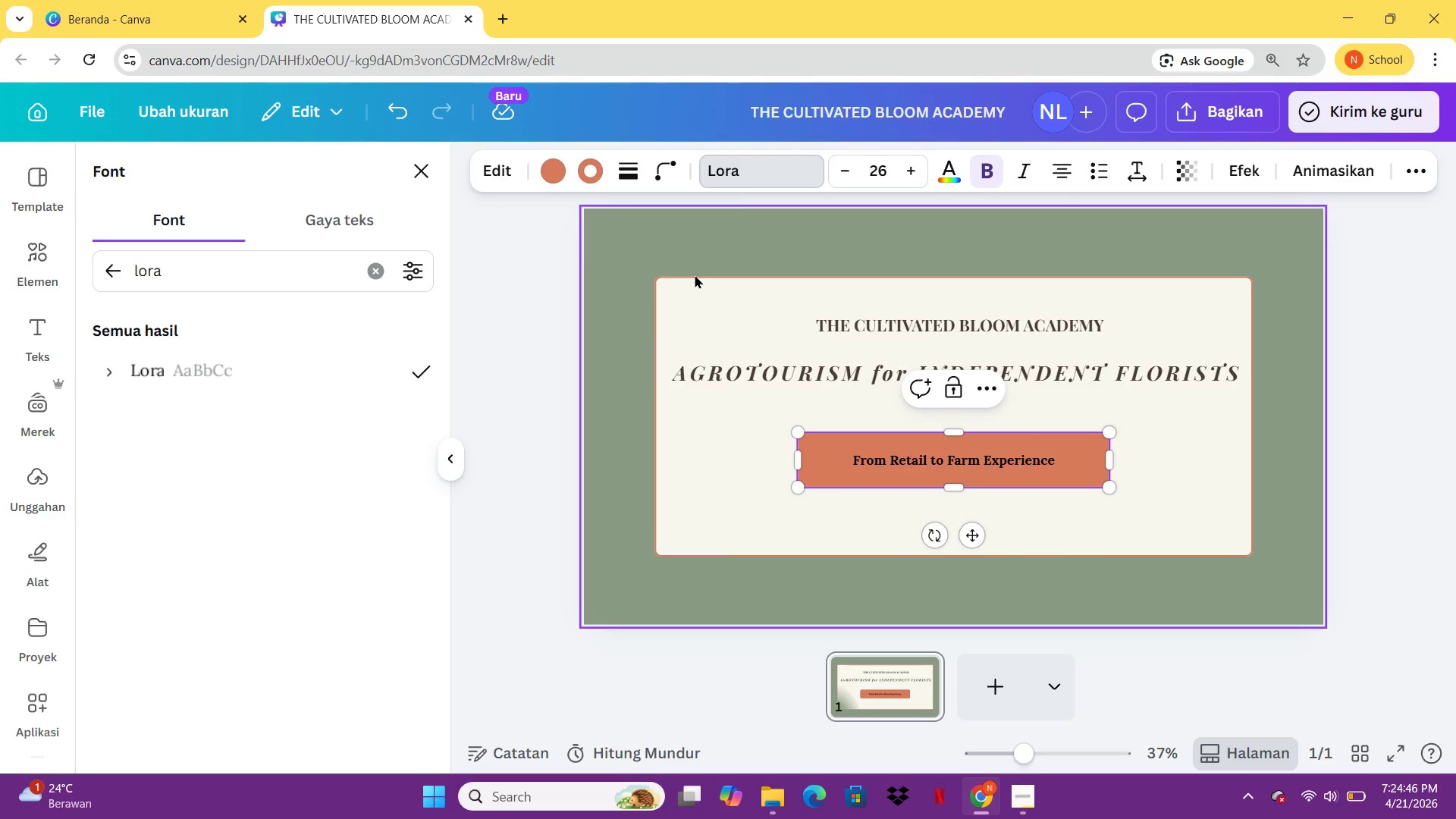 
wait(5.42)
 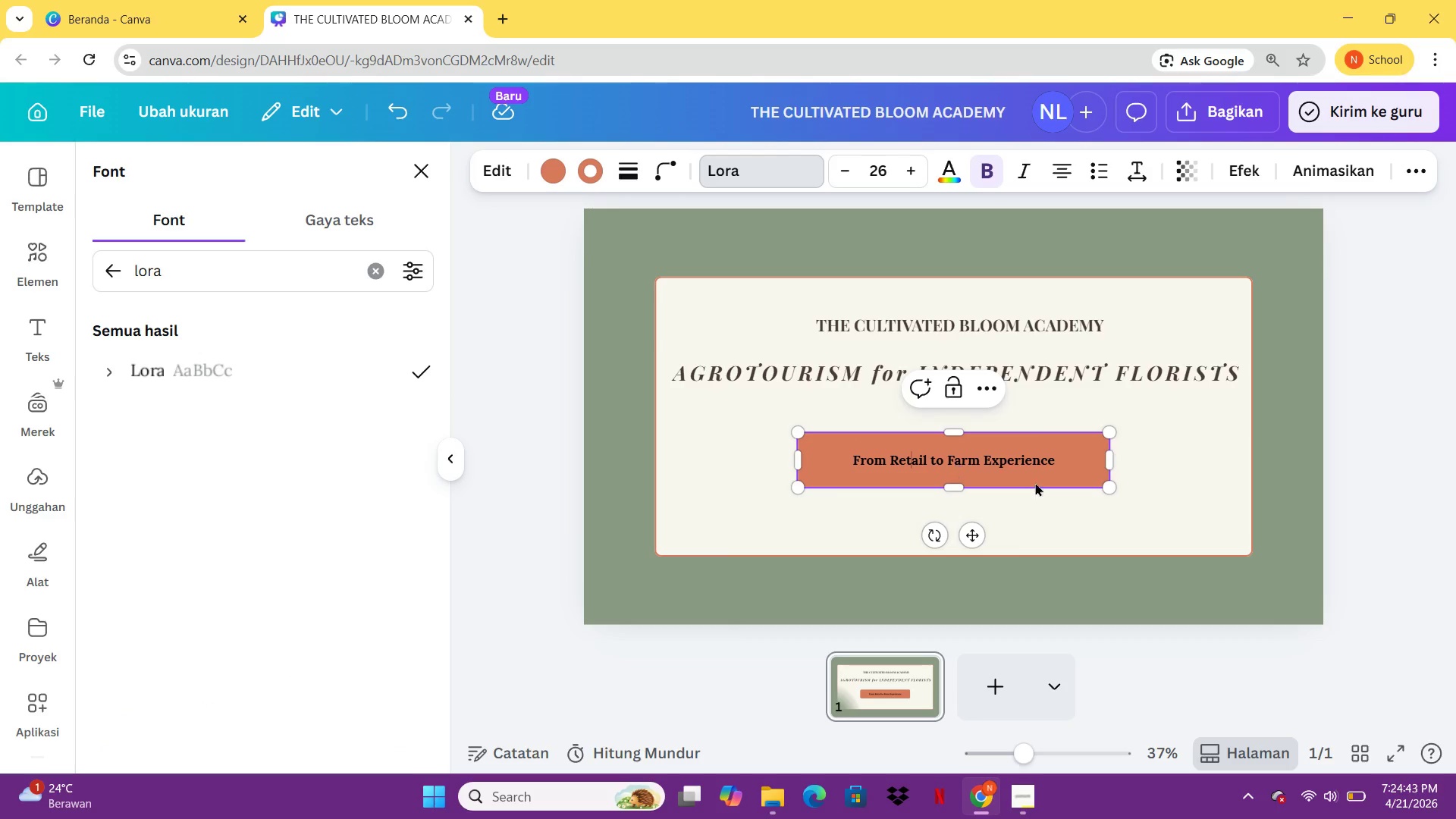 
key(Control+A)
 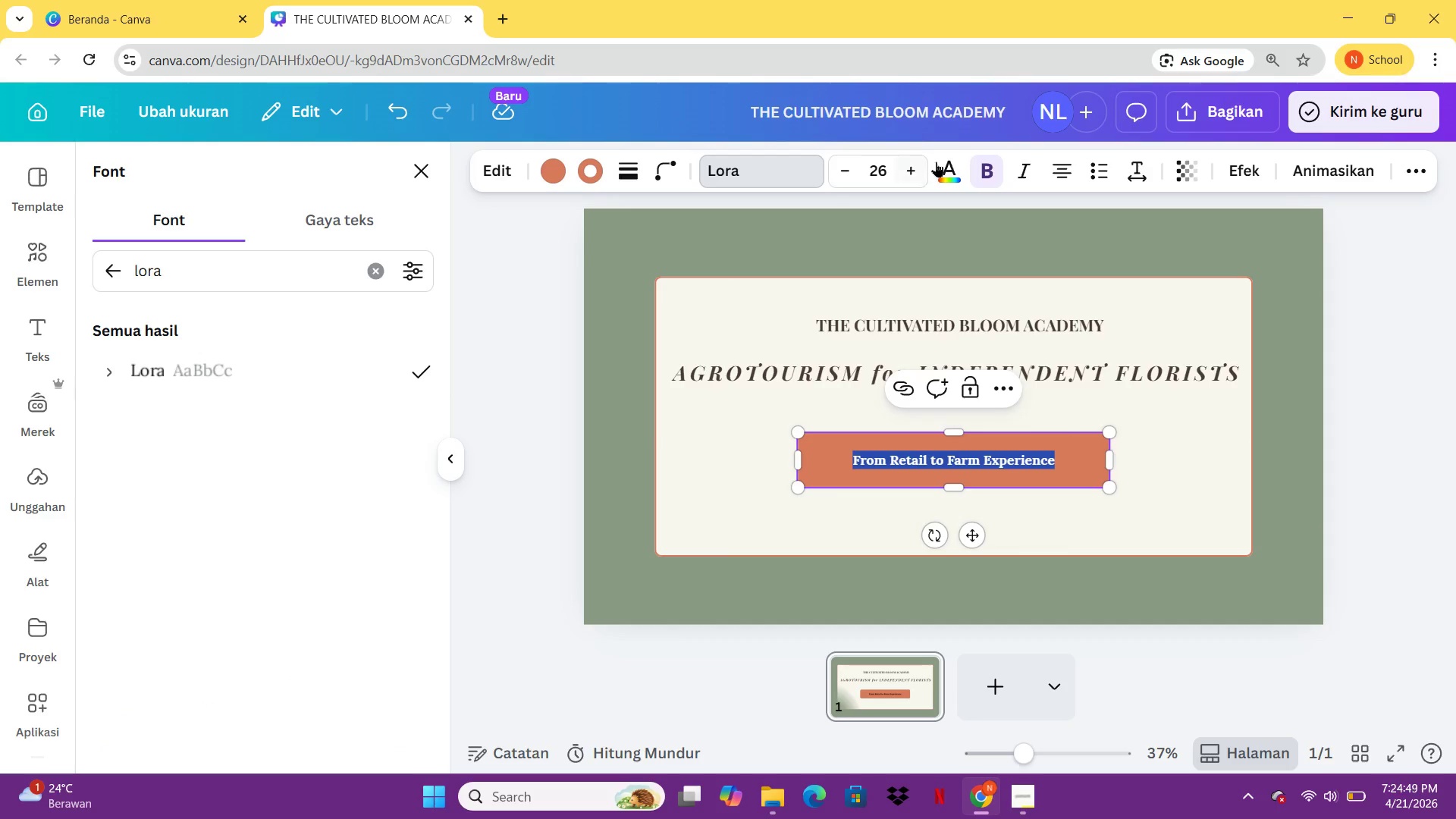 
left_click([945, 167])
 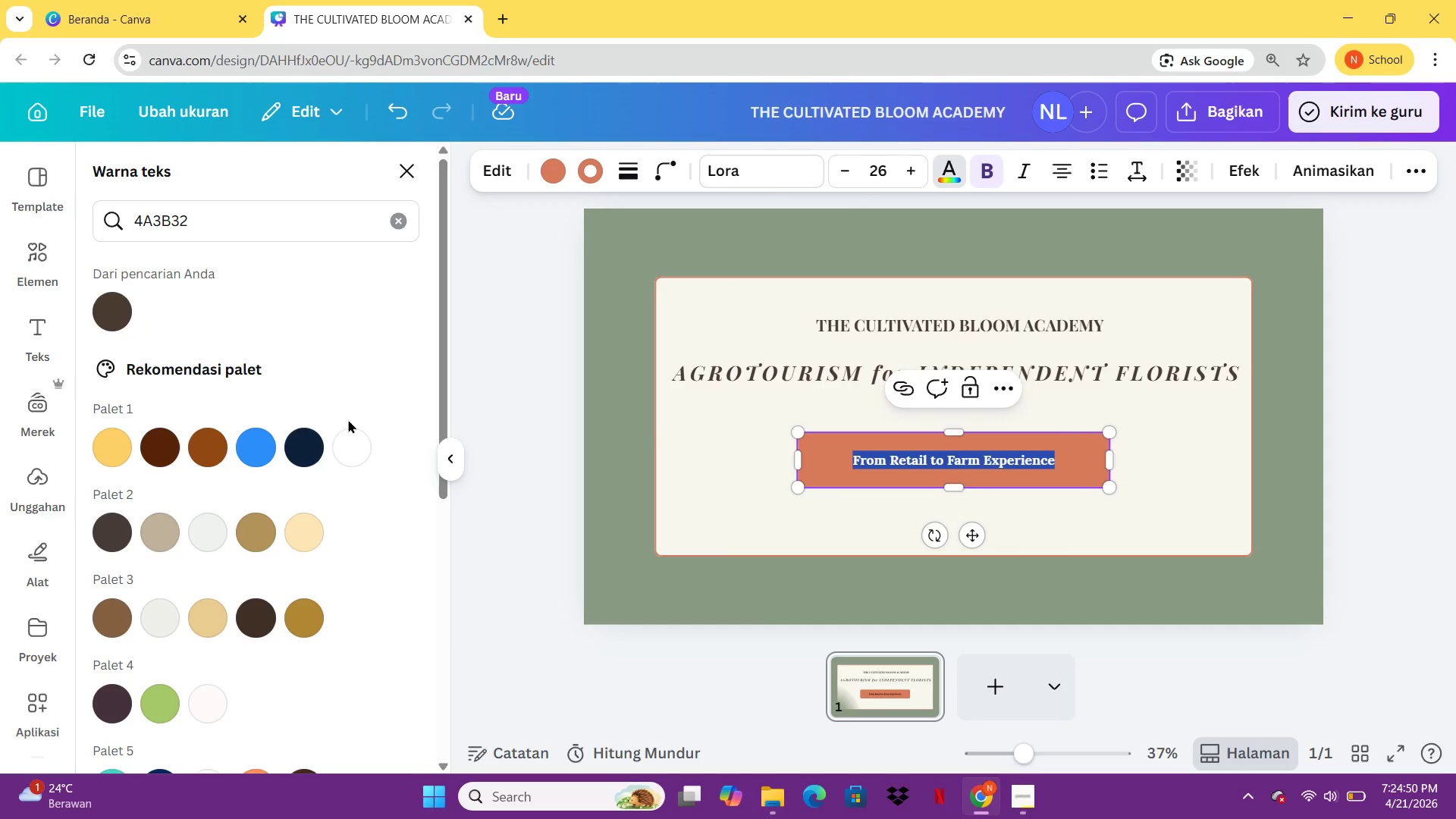 
left_click([368, 447])
 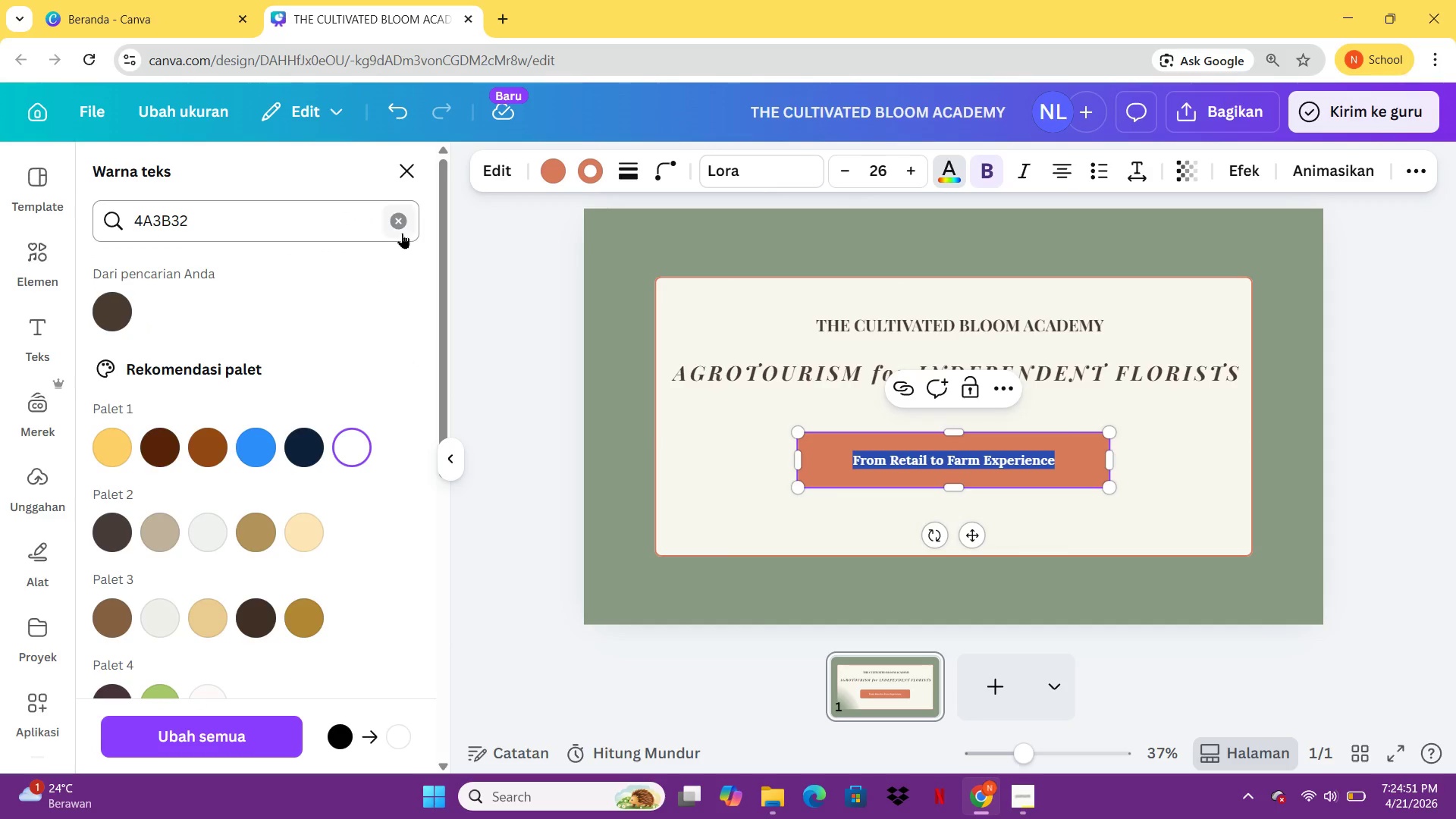 
left_click([400, 221])
 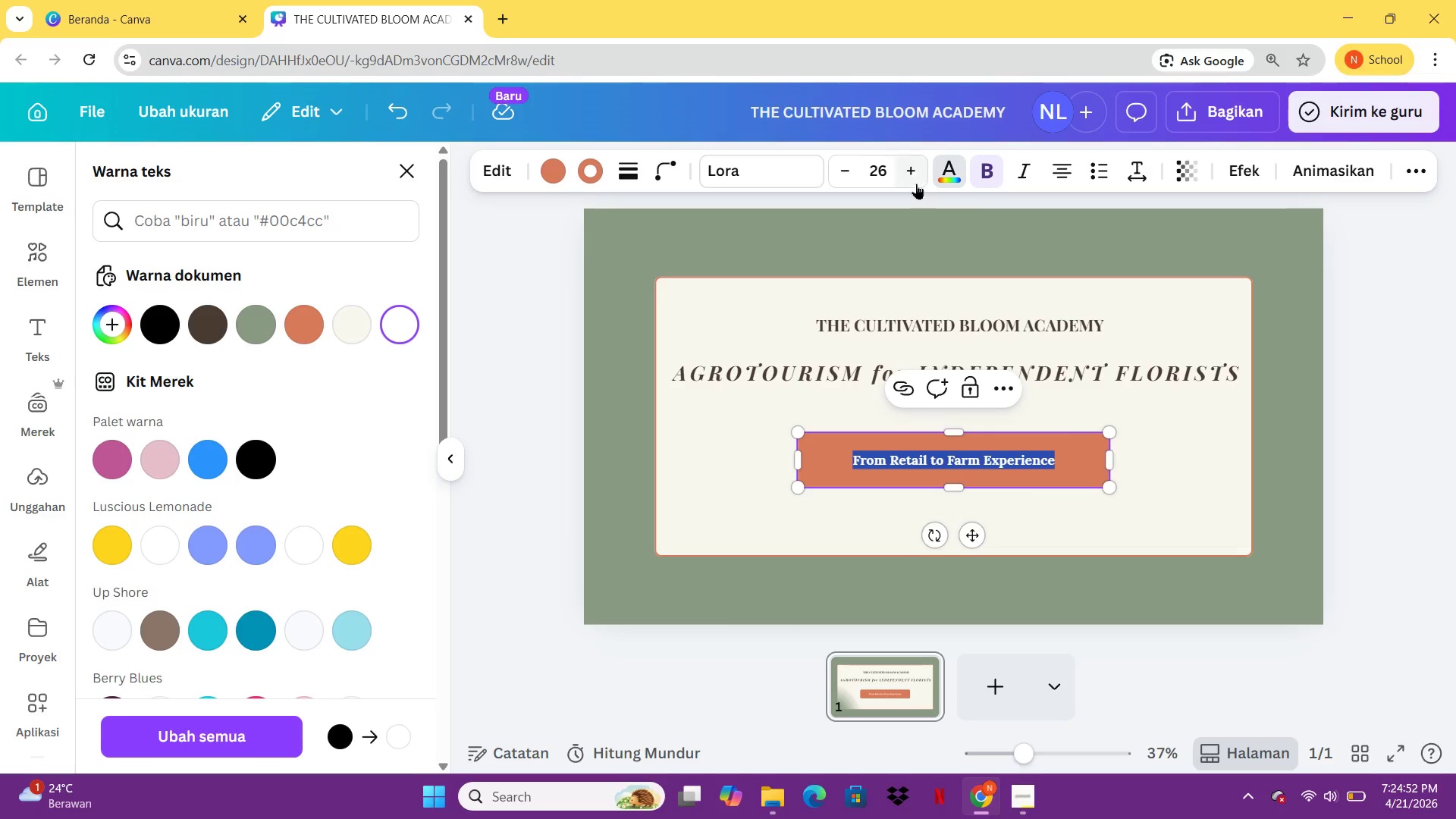 
double_click([916, 184])
 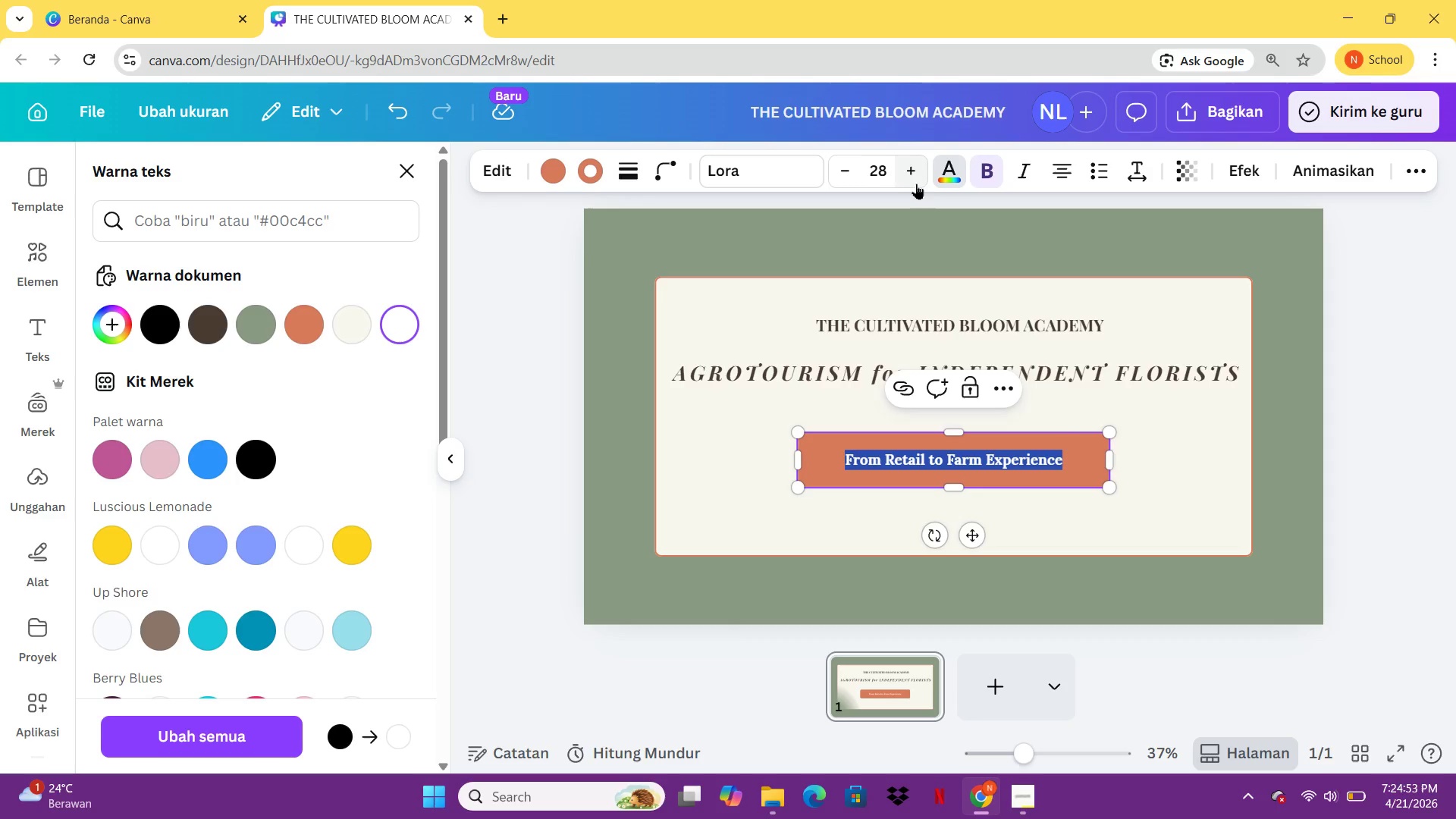 
triple_click([916, 184])
 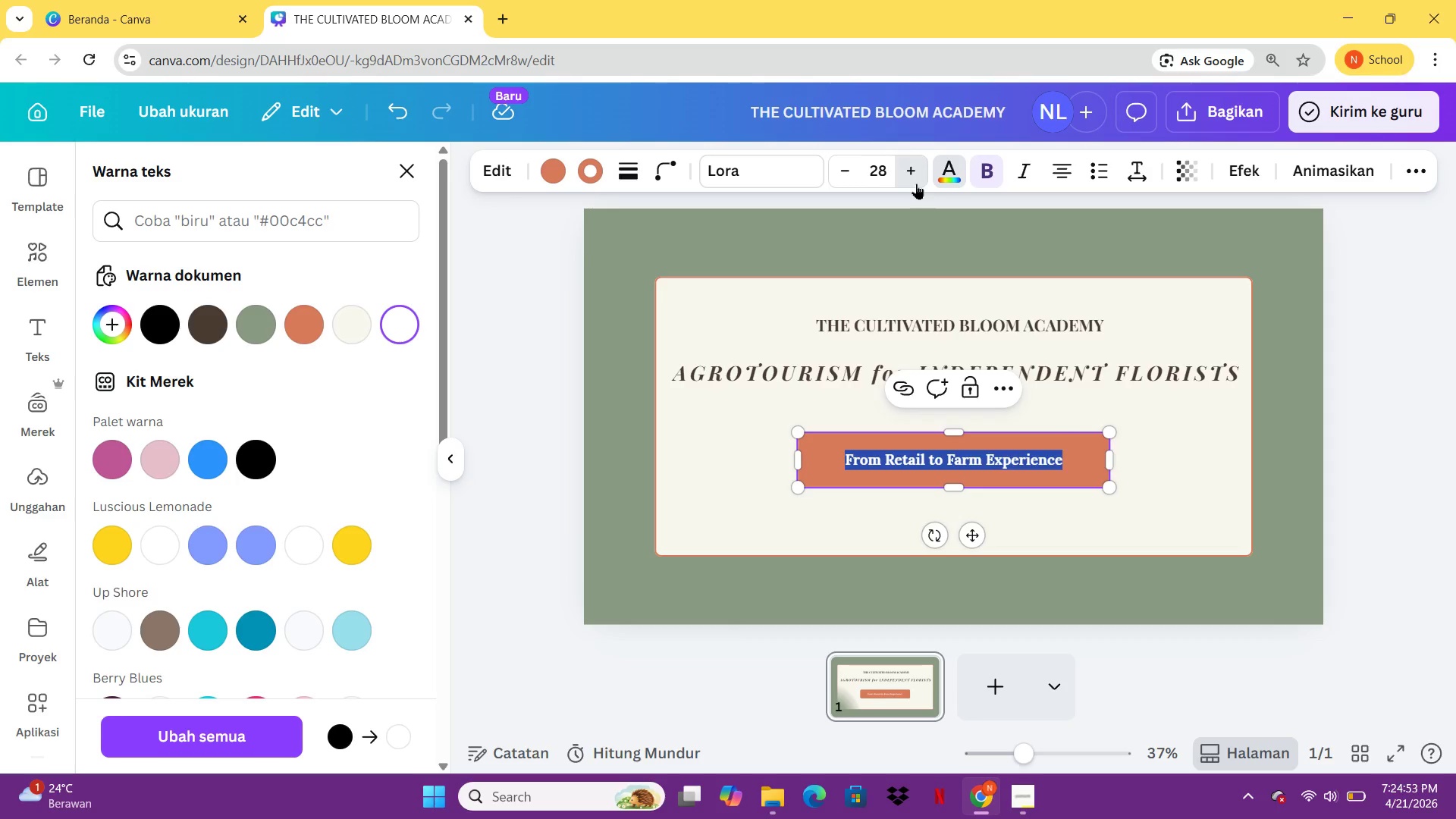 
triple_click([916, 184])
 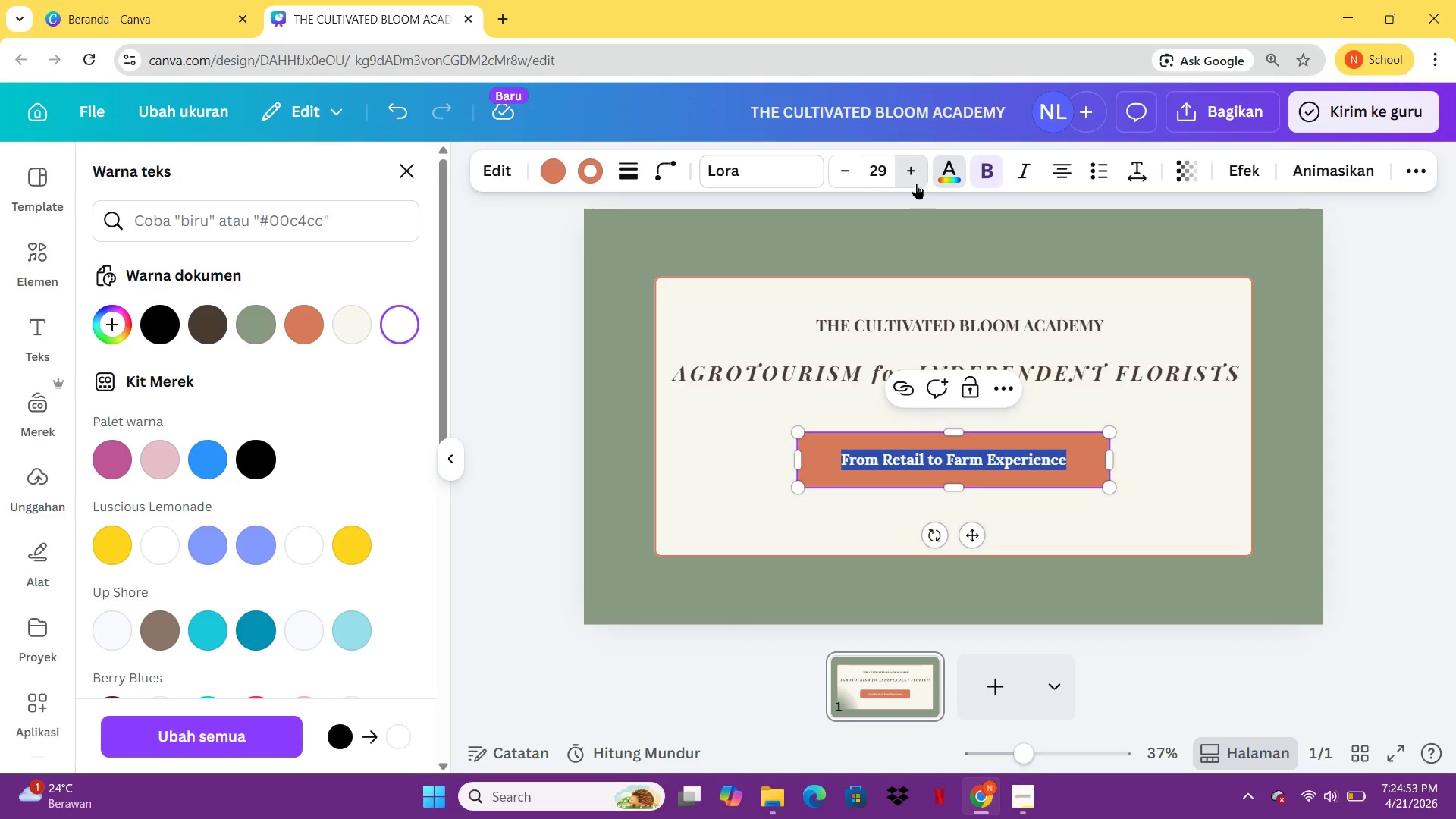 
triple_click([916, 184])
 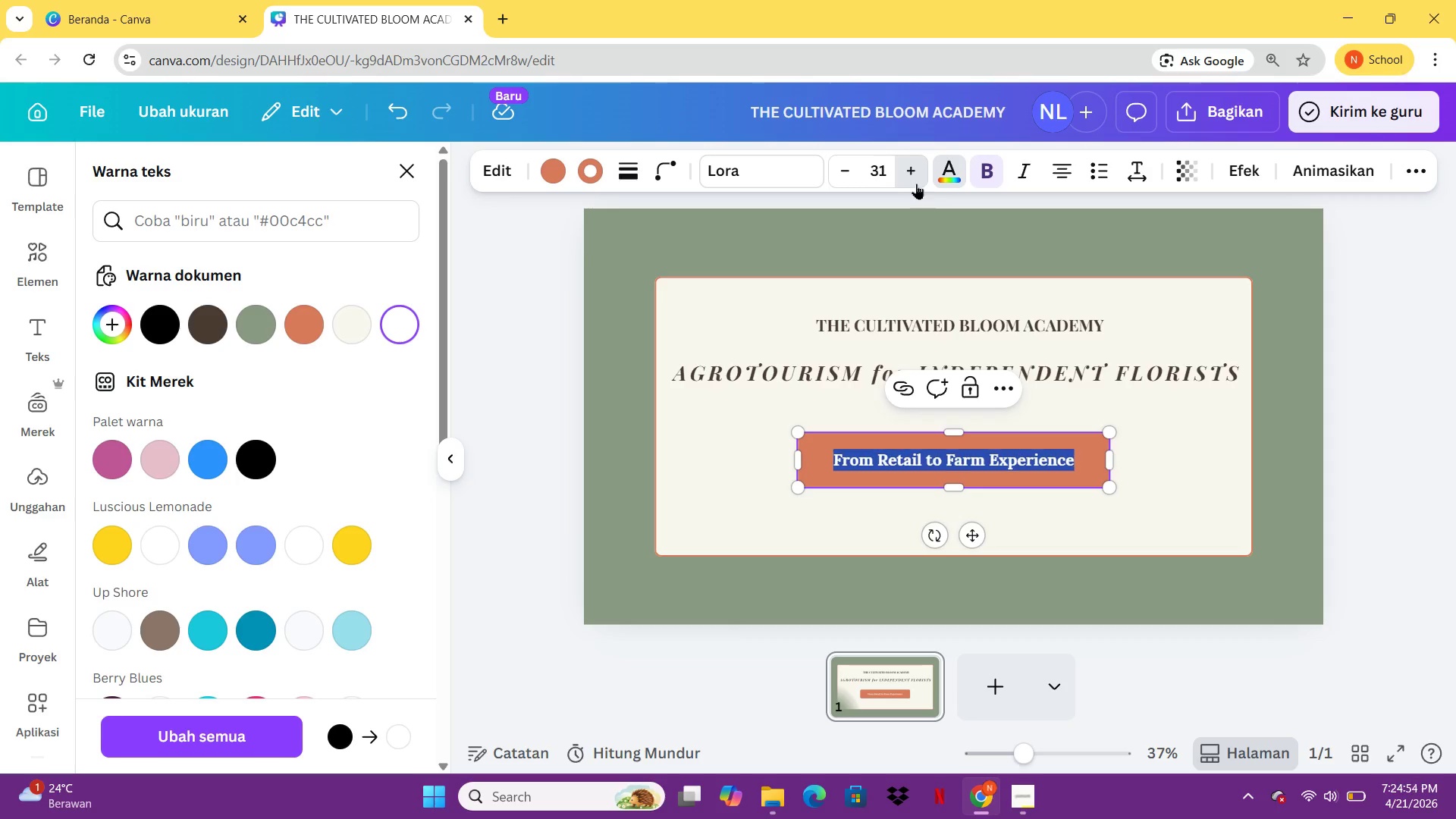 
triple_click([916, 184])
 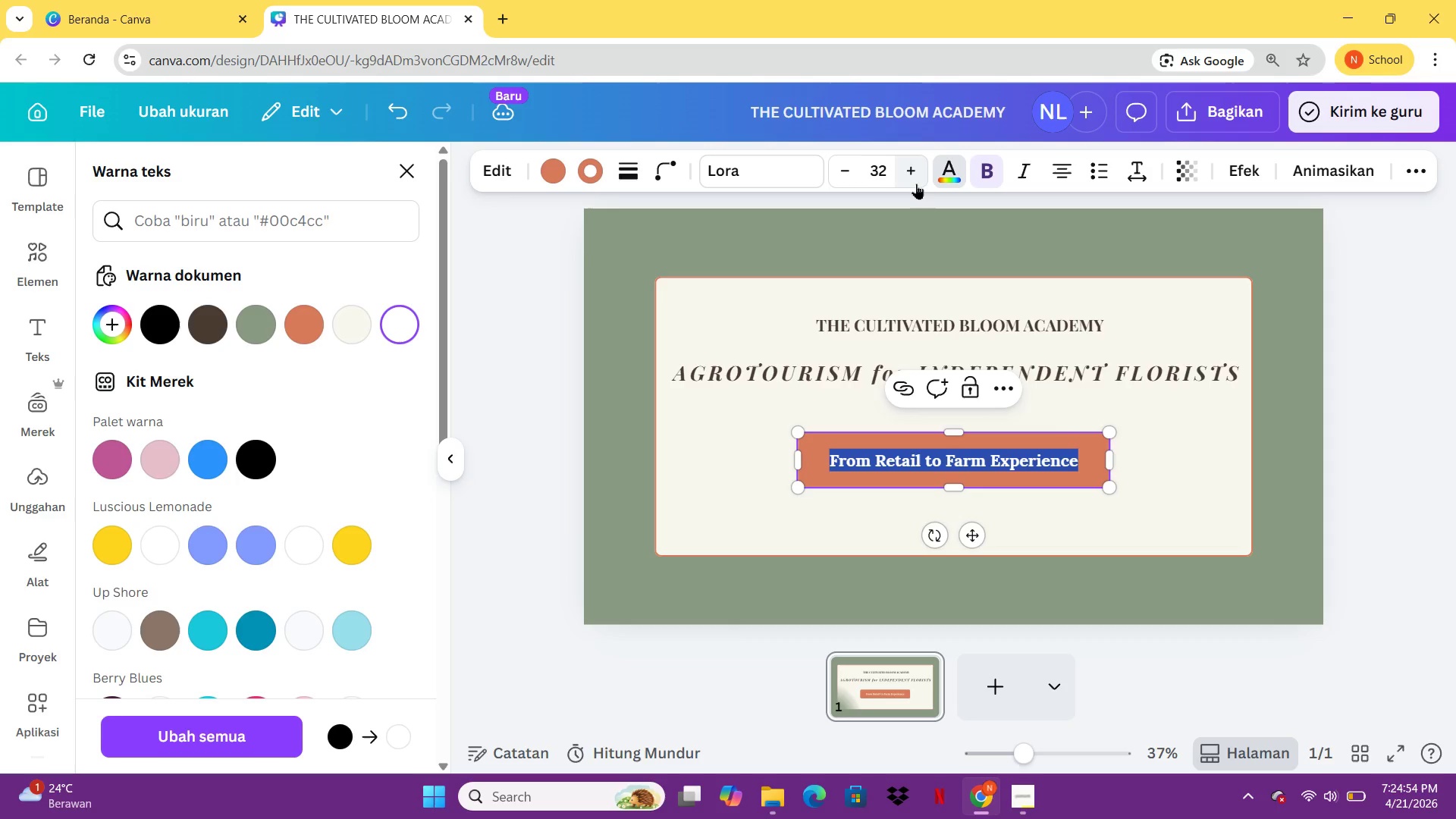 
triple_click([916, 184])
 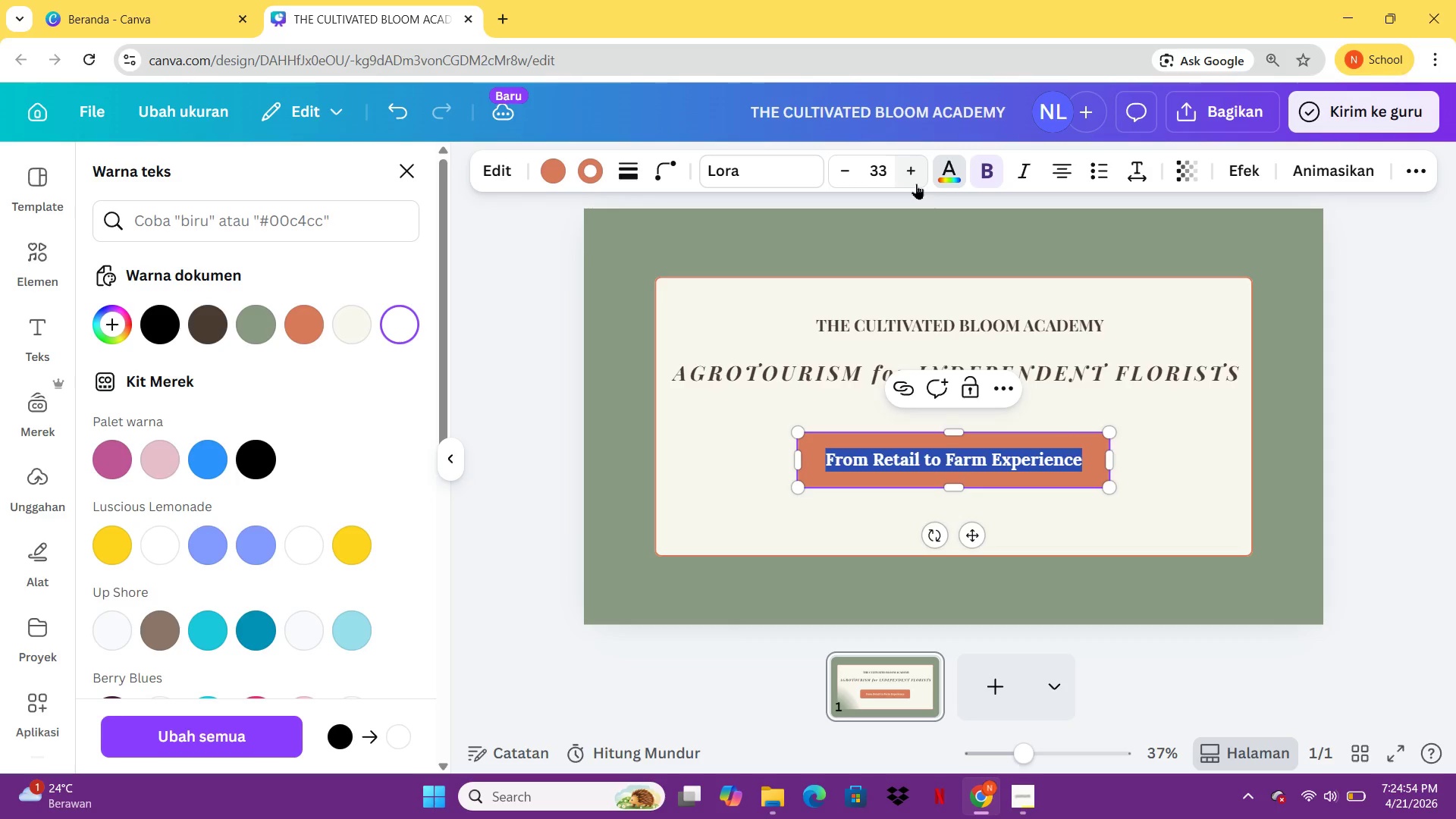 
triple_click([916, 184])
 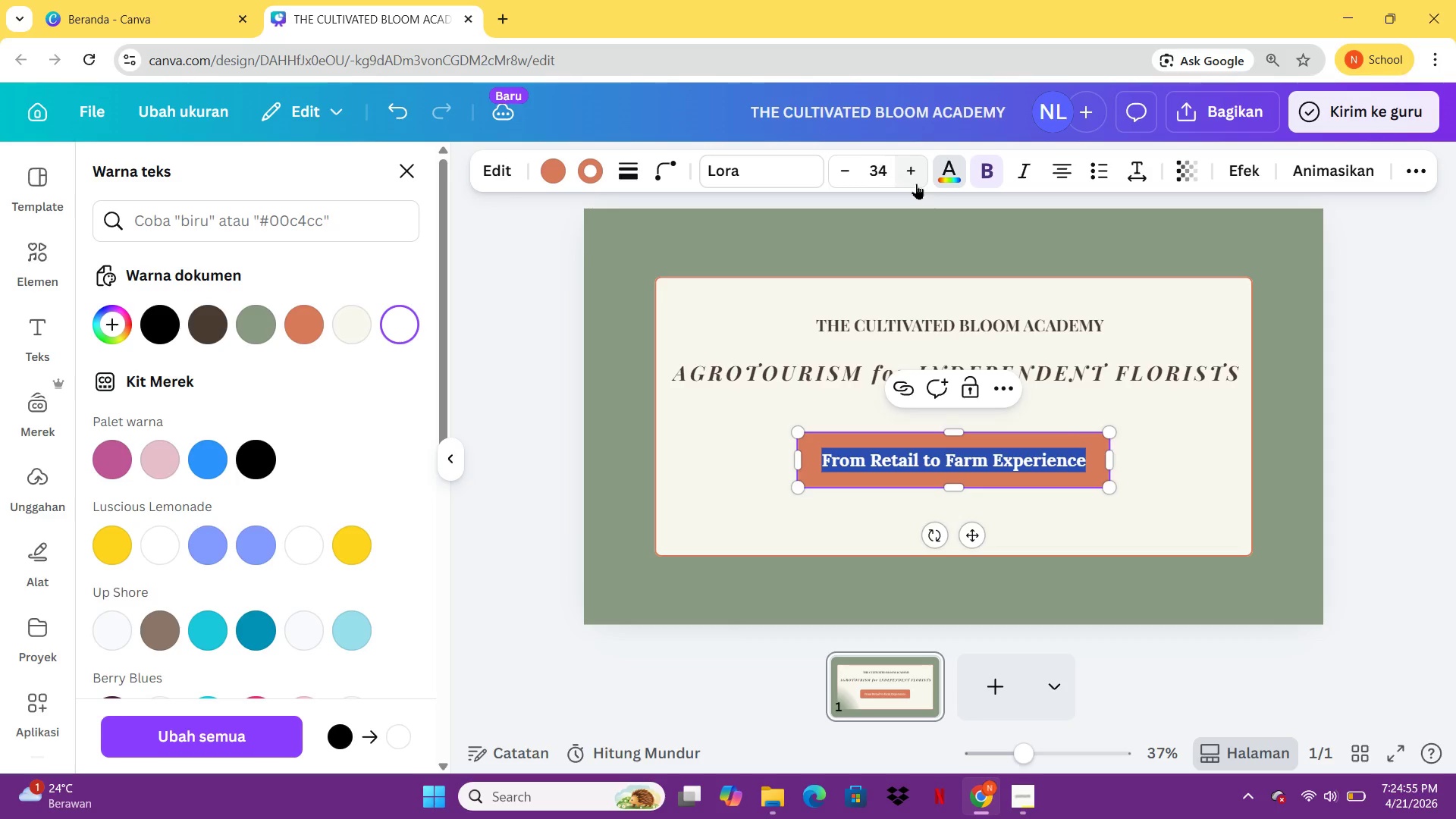 
triple_click([916, 184])
 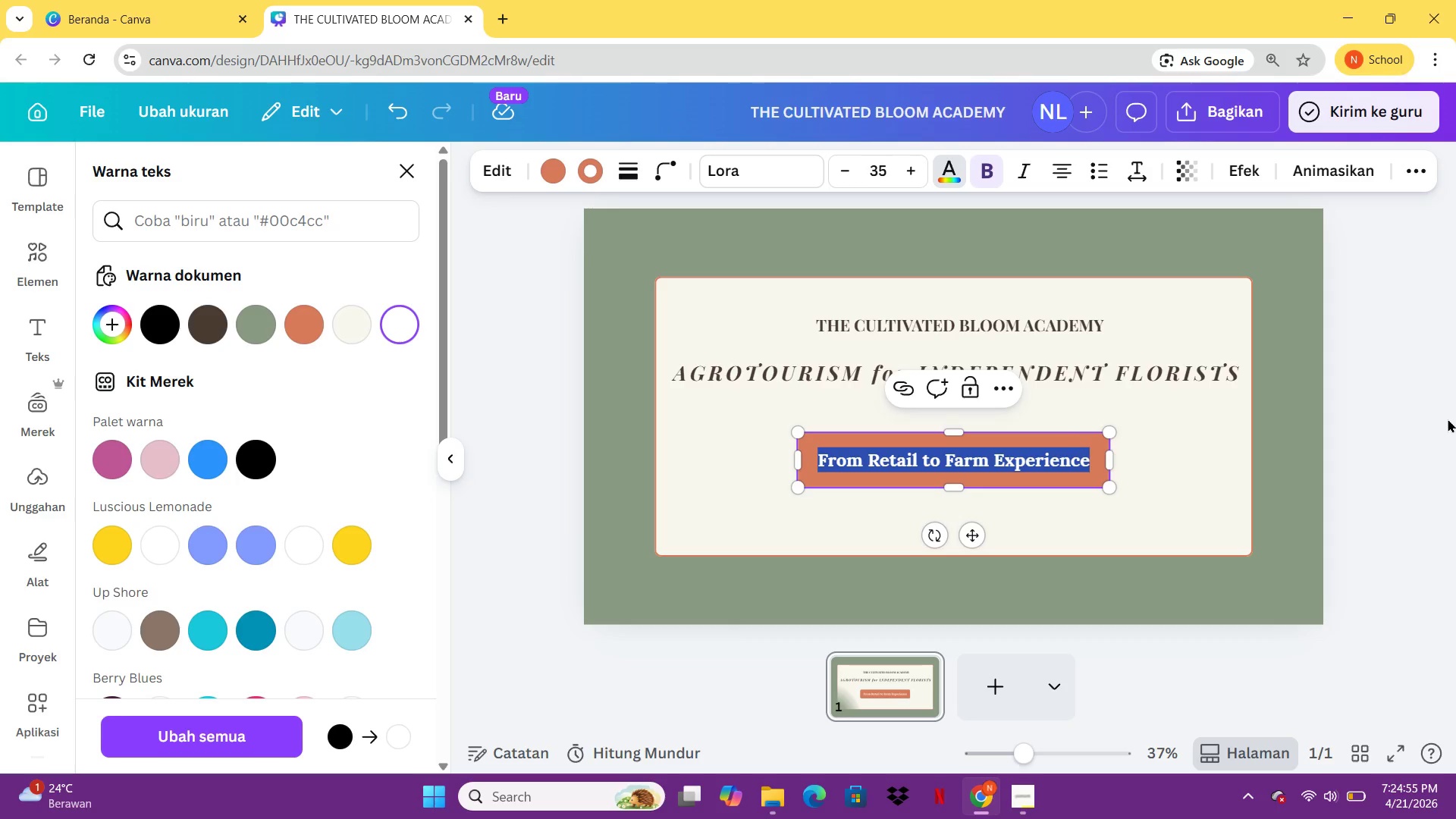 
left_click([1448, 419])
 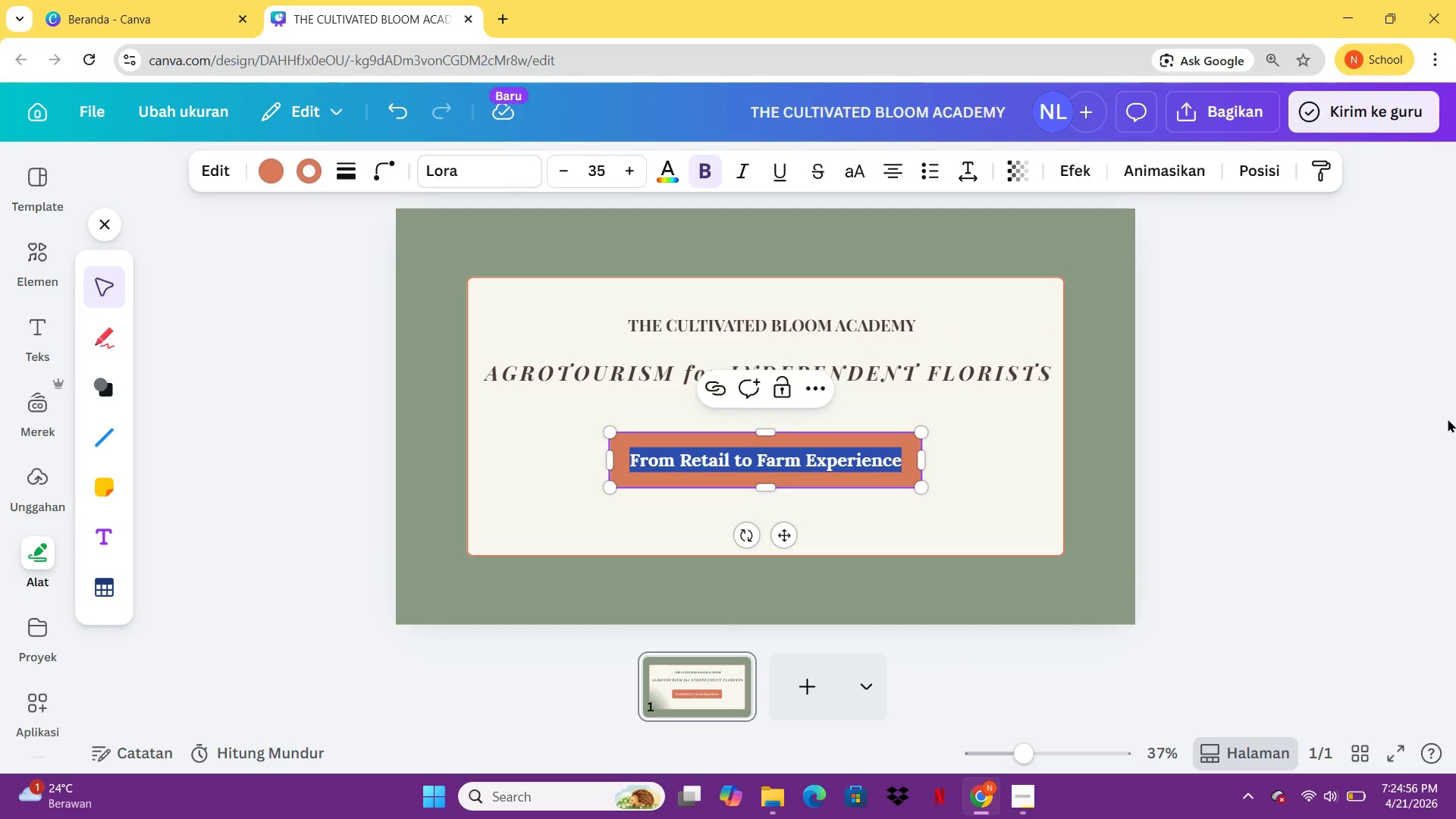 
left_click([1448, 419])
 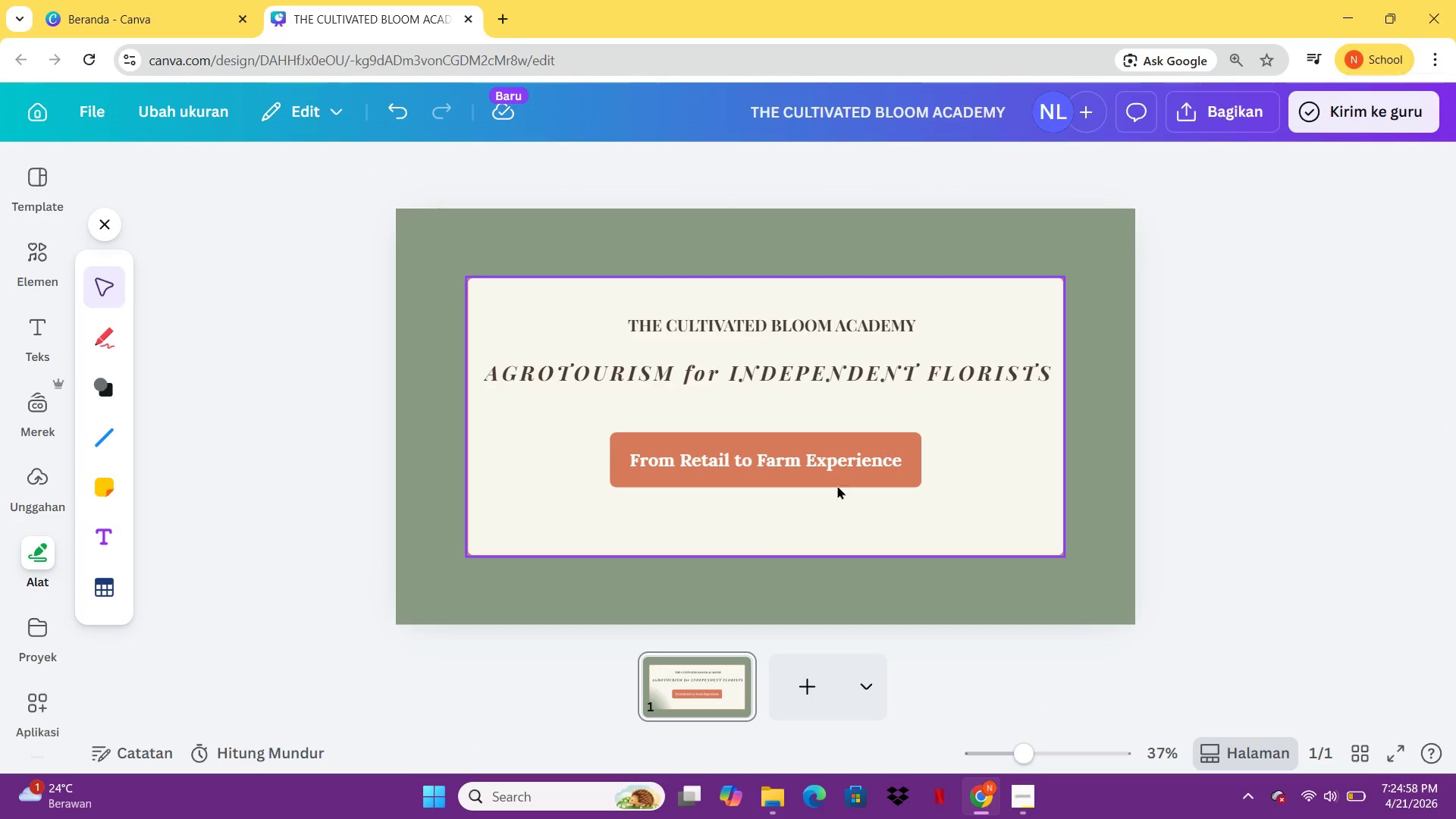 
left_click([830, 475])
 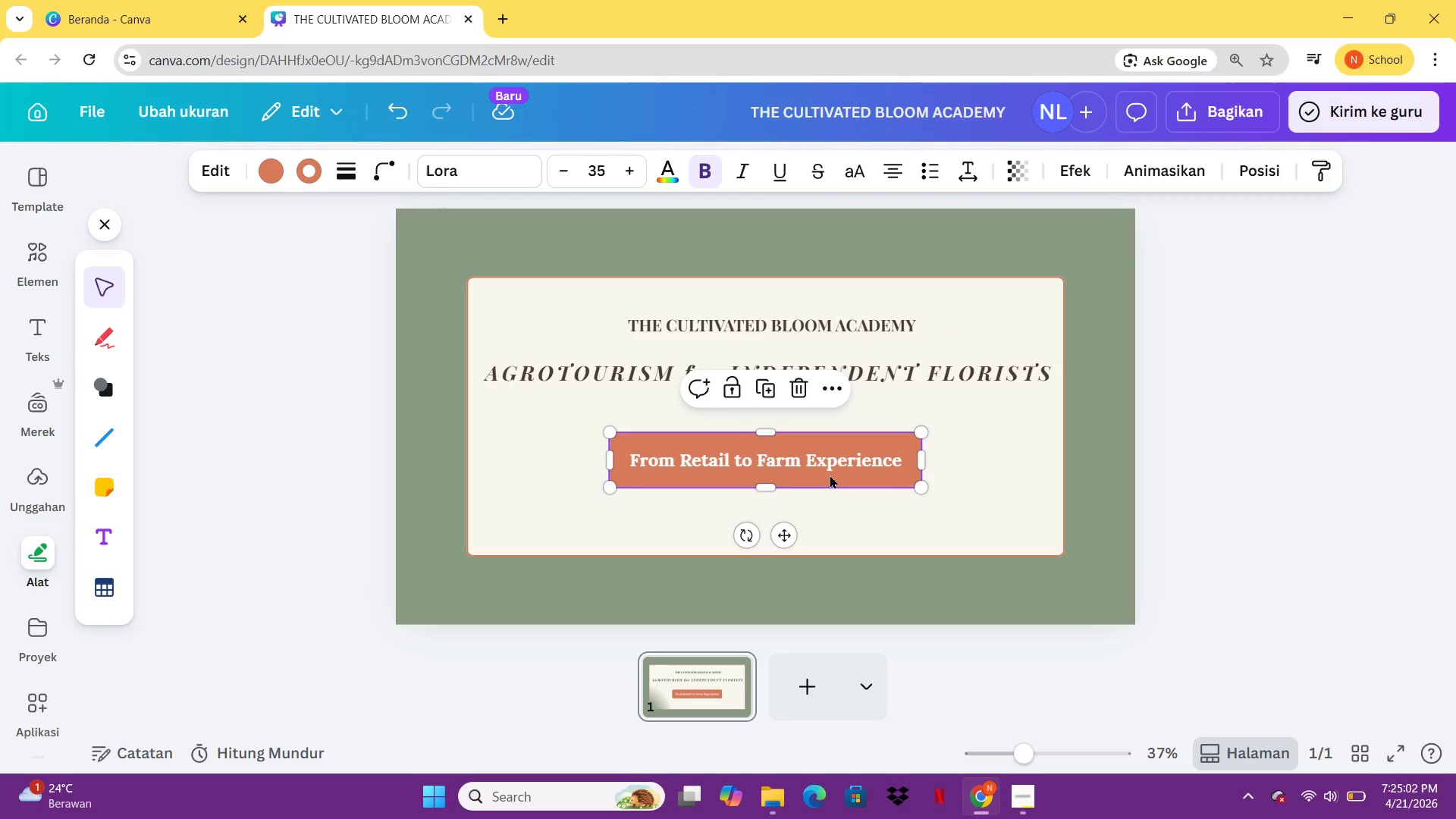 
wait(8.0)
 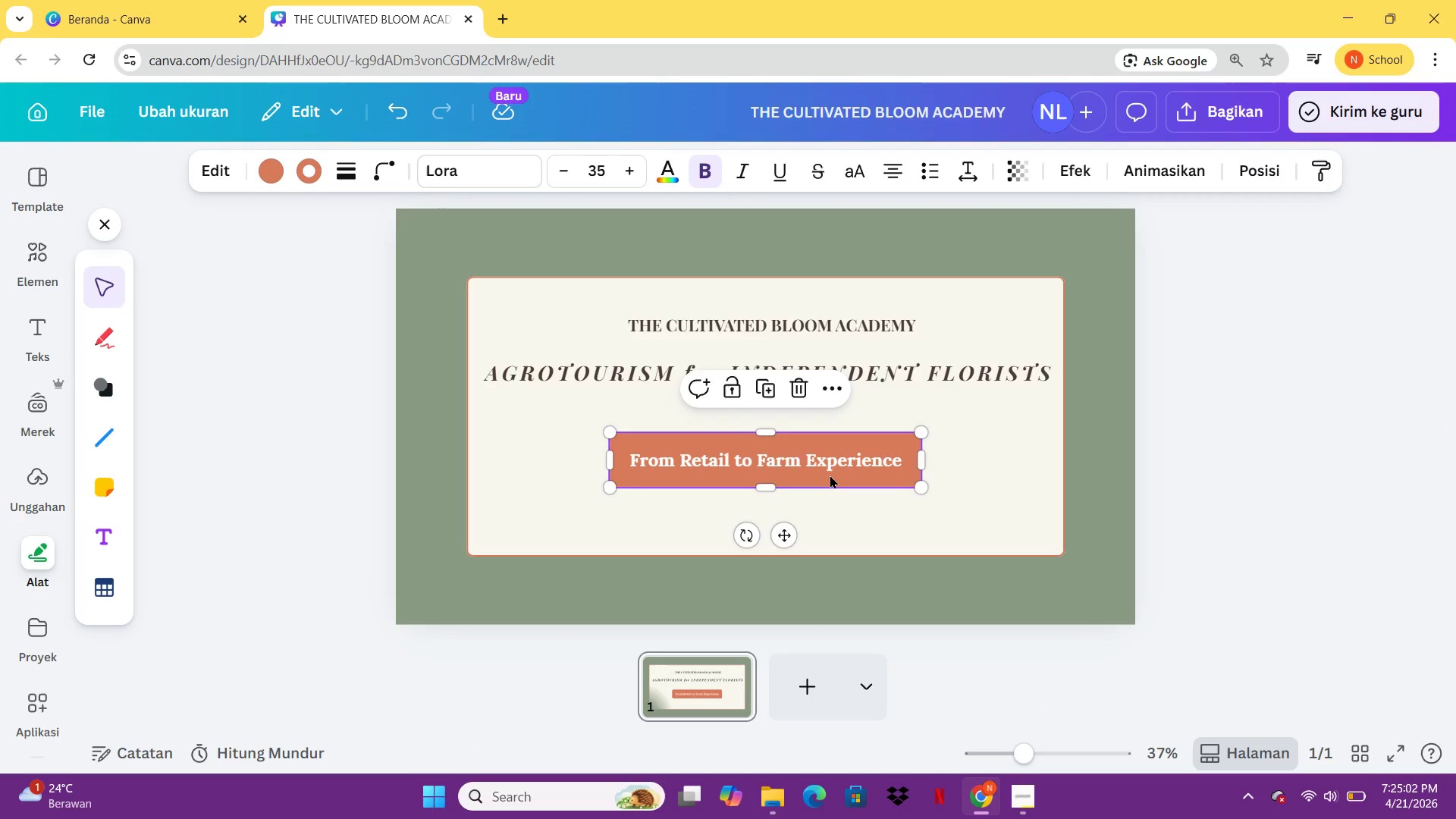 
left_click_drag(start_coordinate=[766, 429], to_coordinate=[767, 436])
 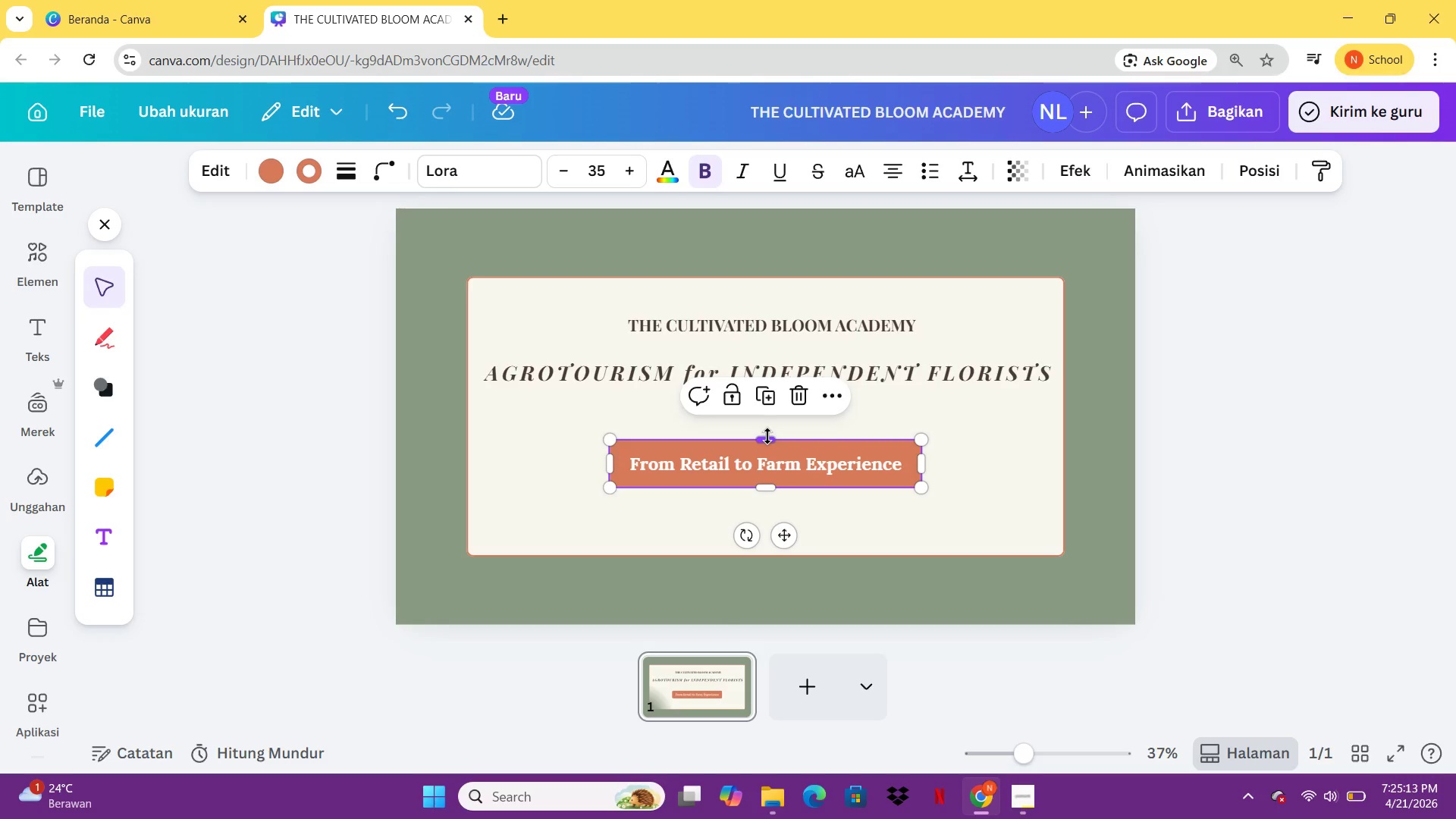 
left_click([927, 482])
 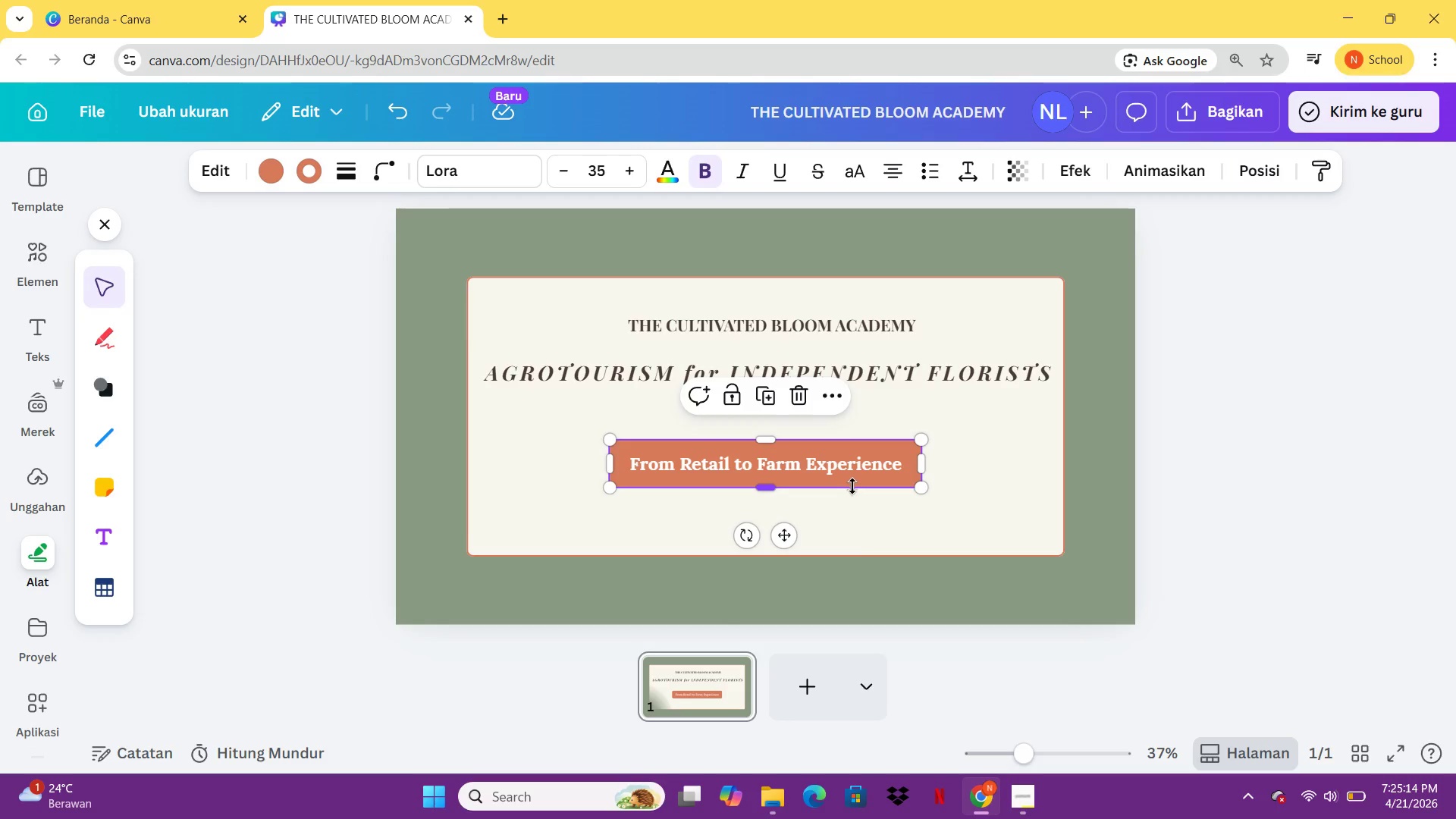 
left_click([857, 539])
 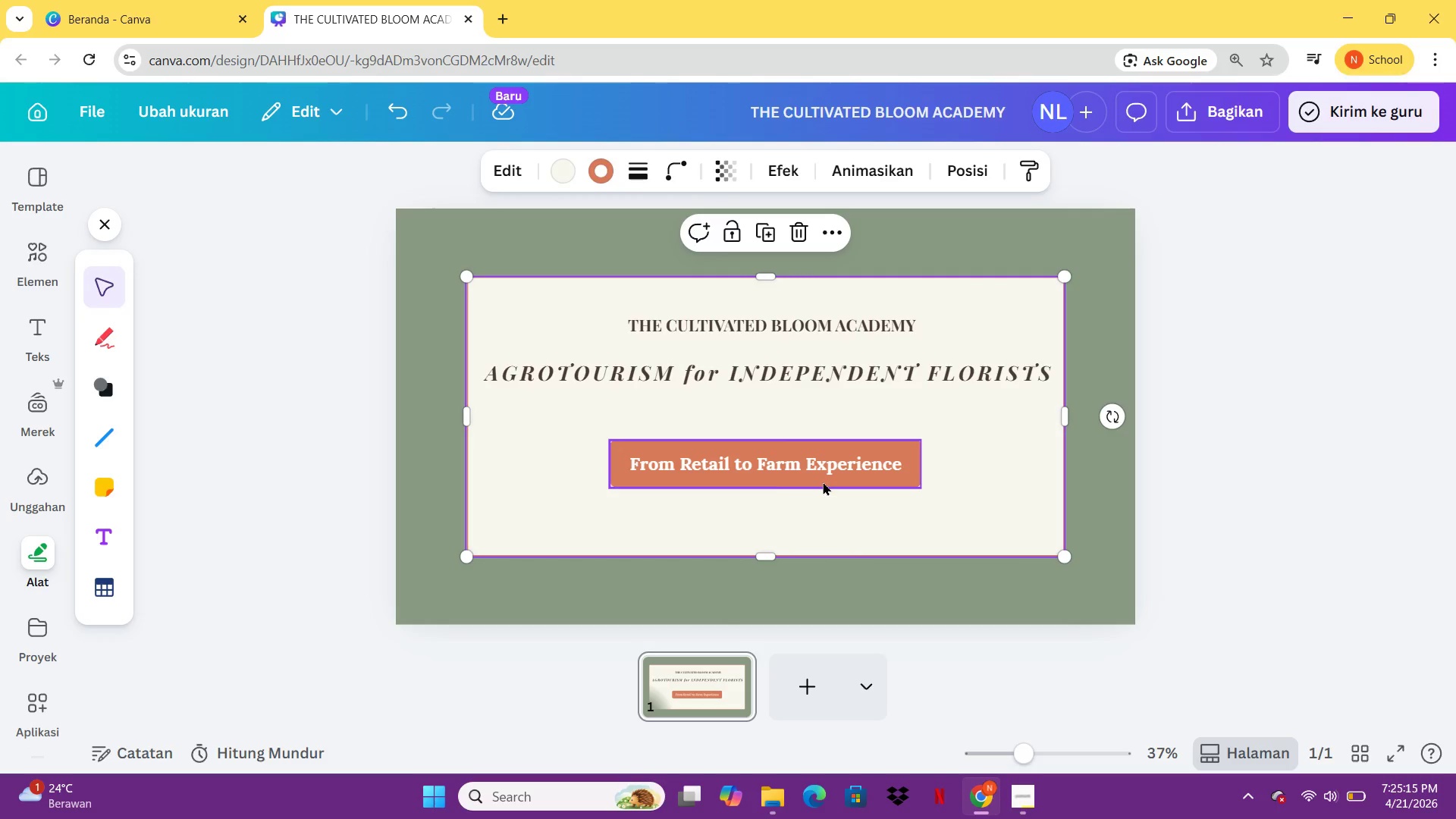 
left_click_drag(start_coordinate=[823, 482], to_coordinate=[821, 460])
 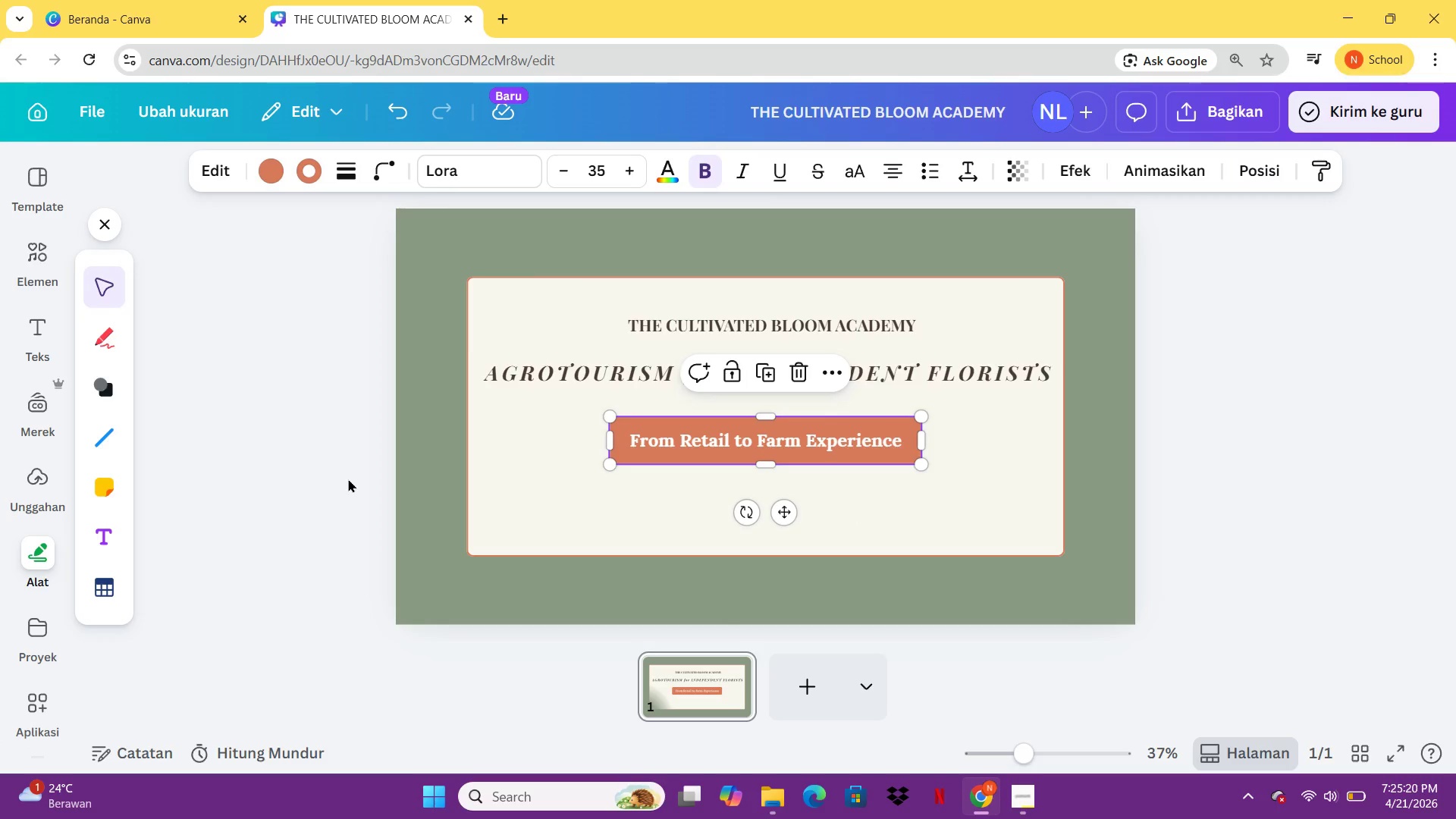 
wait(5.47)
 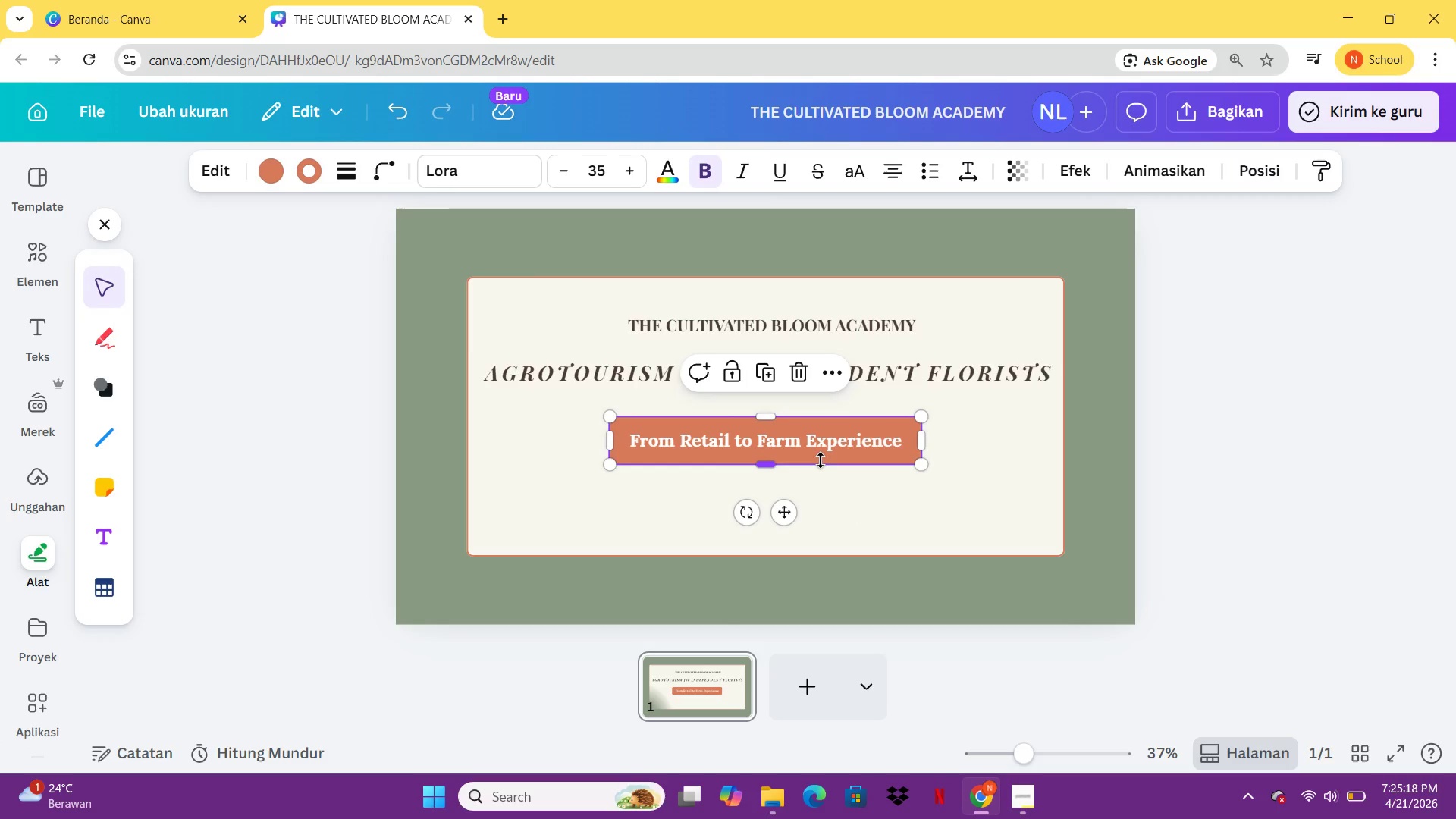 
left_click([21, 273])
 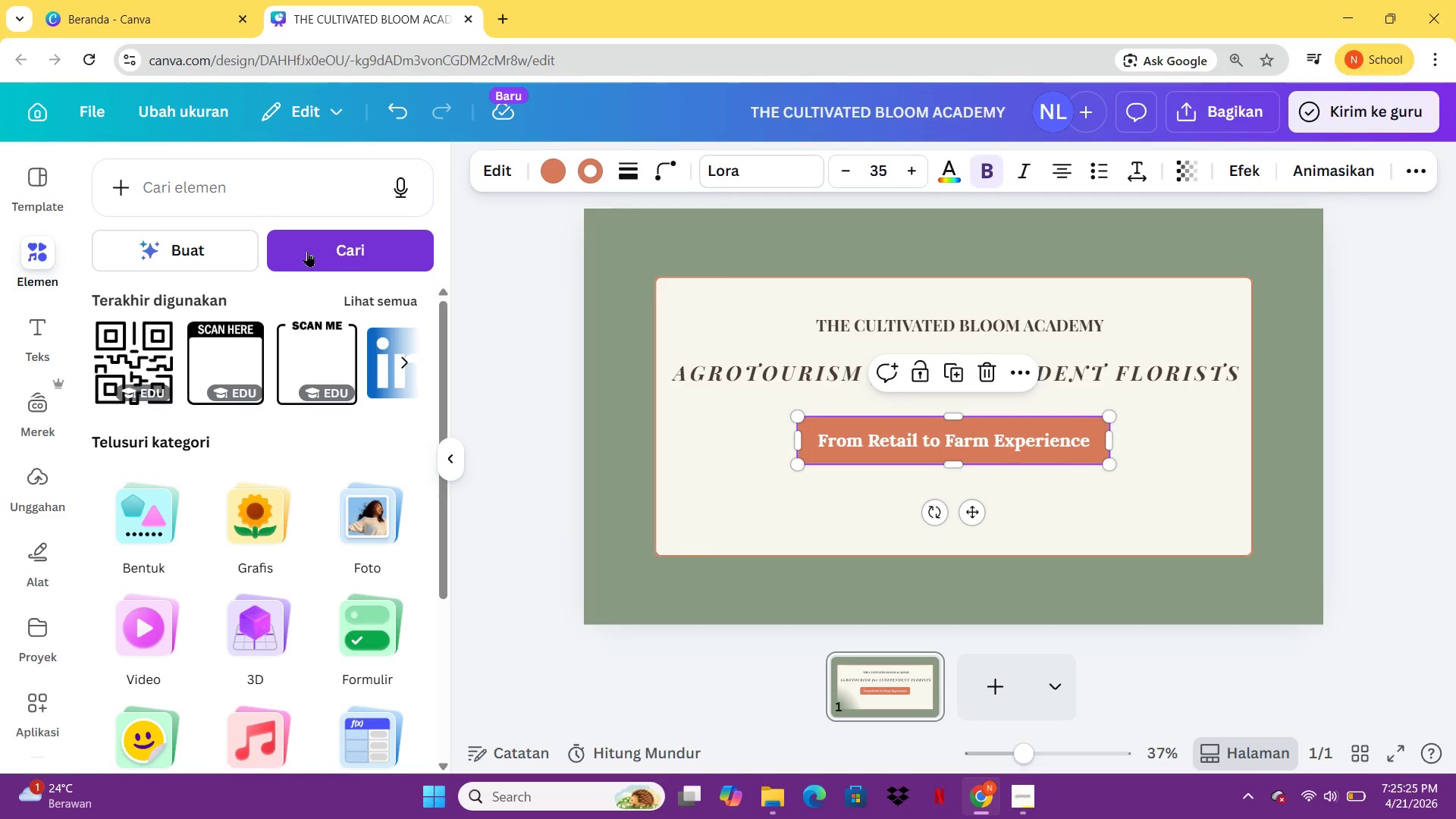 
left_click([187, 193])
 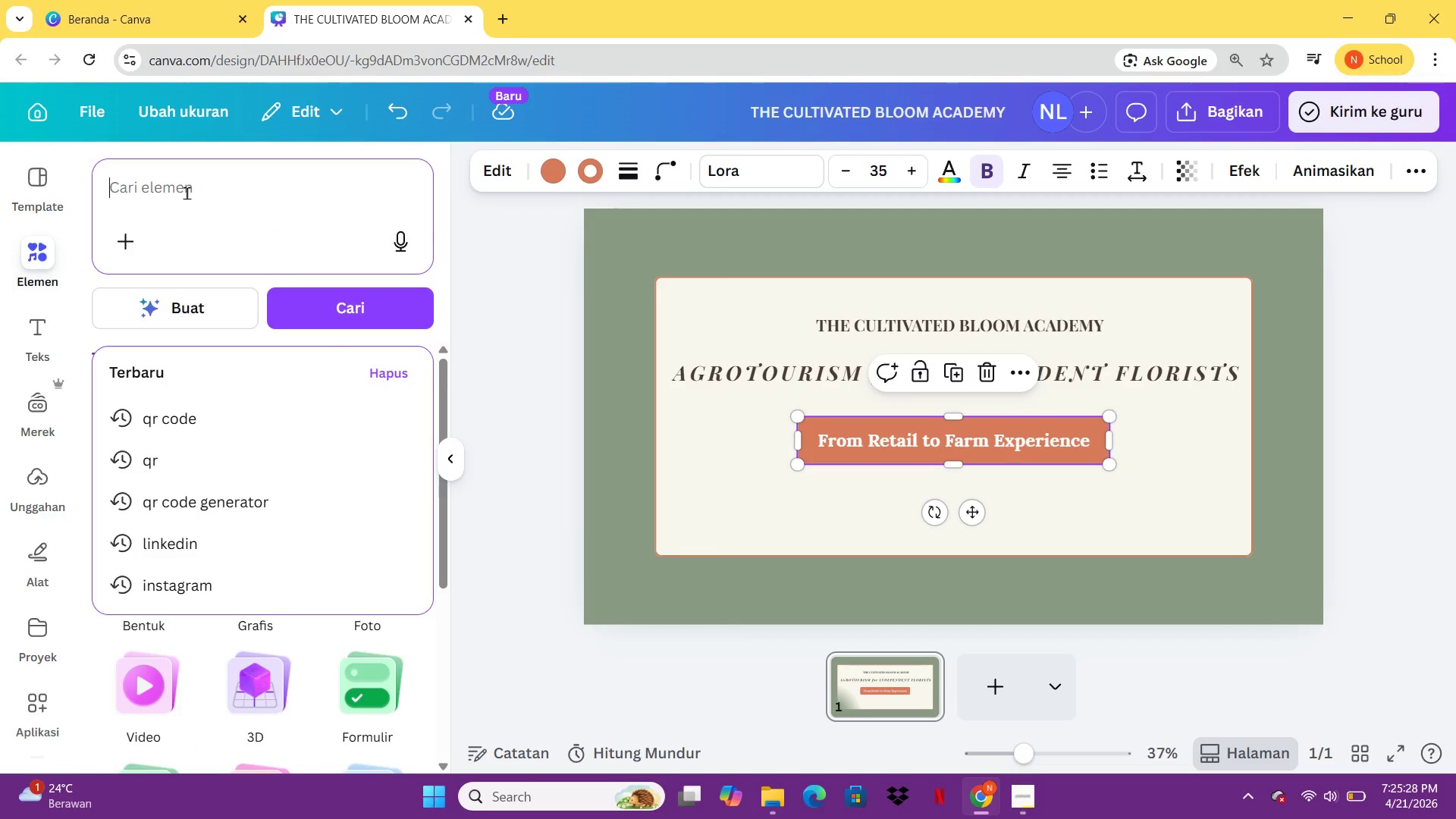 
type(flower line art)
 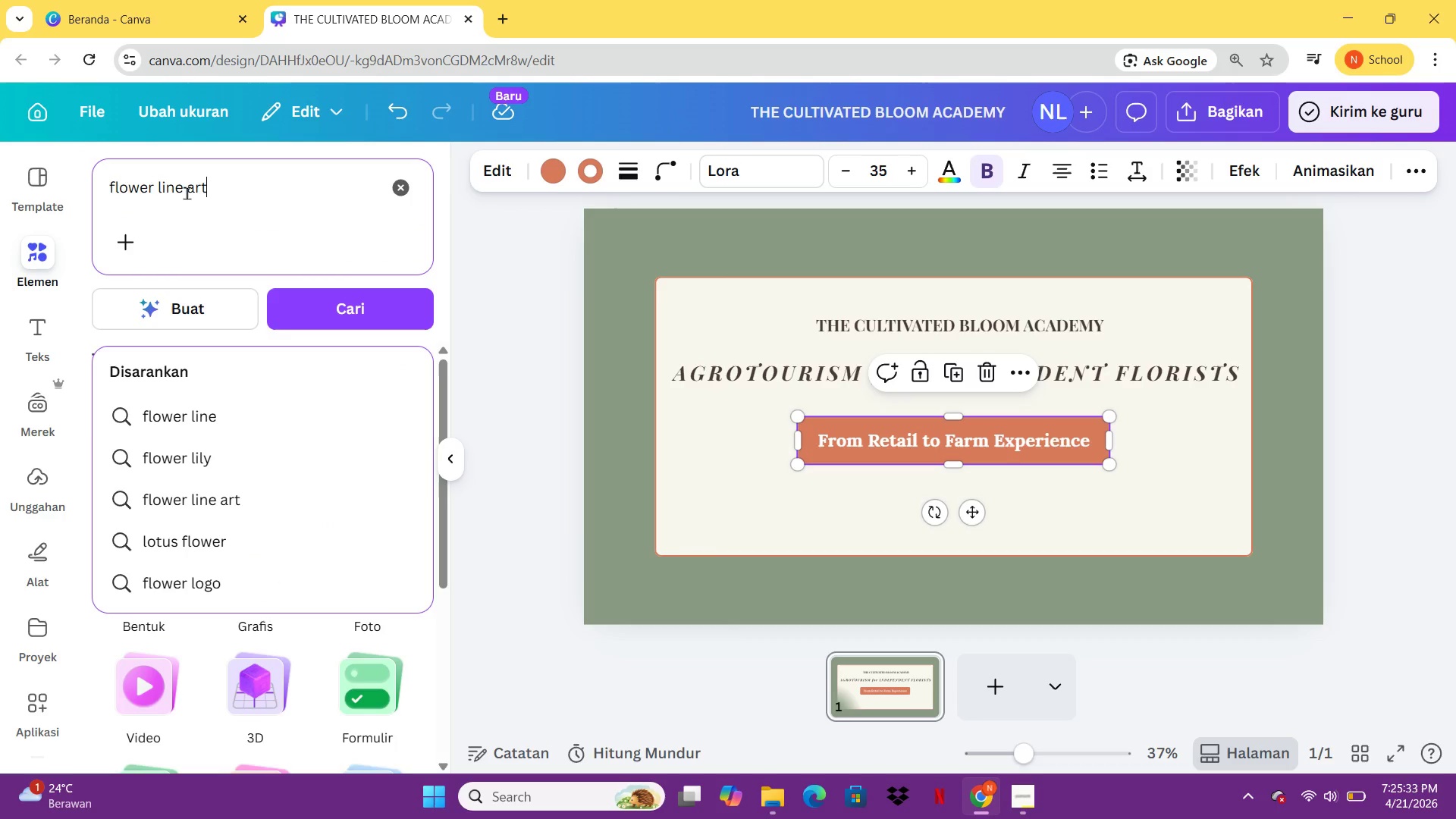 
key(Enter)
 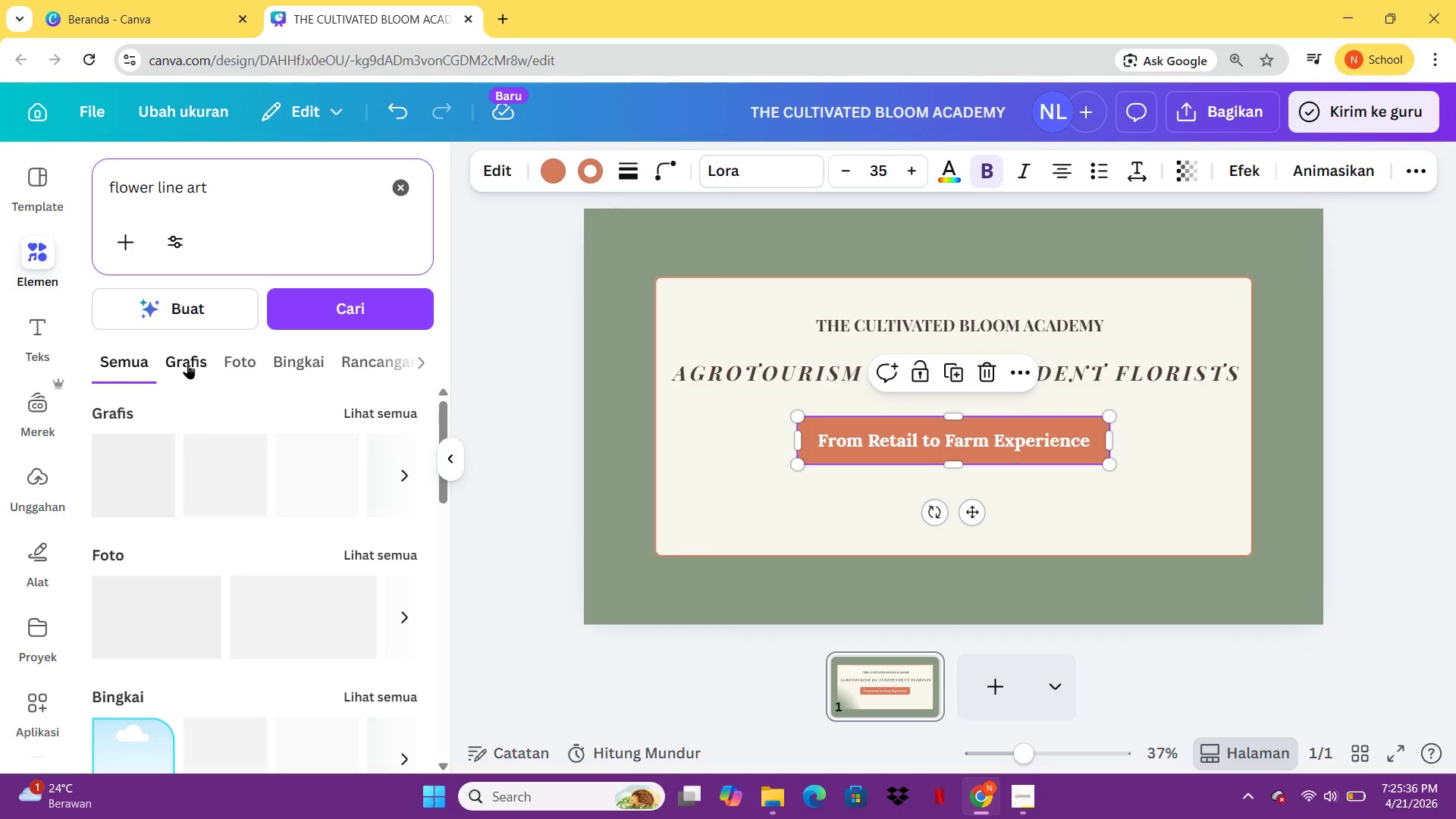 
left_click([187, 363])
 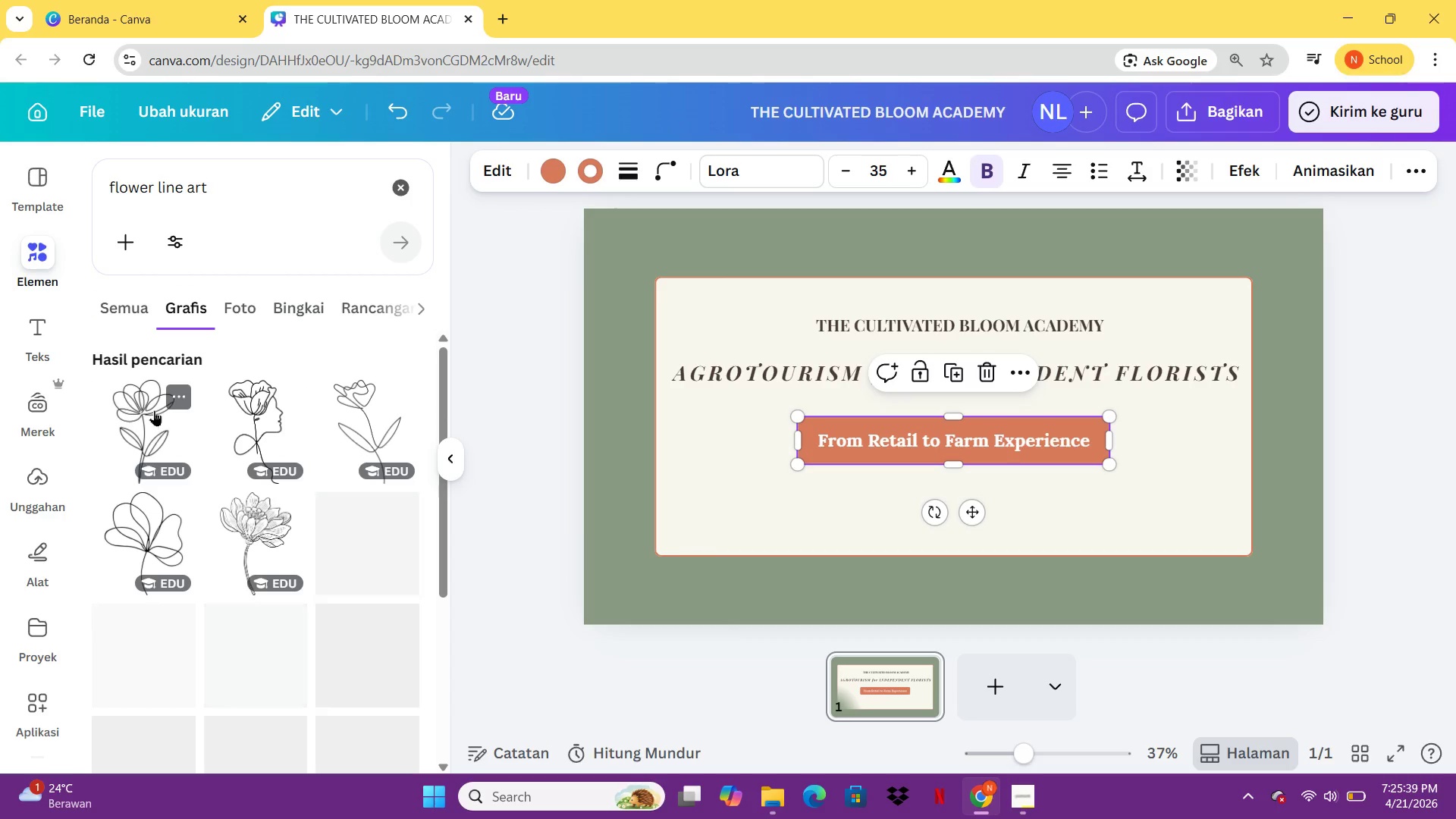 
mouse_move([149, 535])
 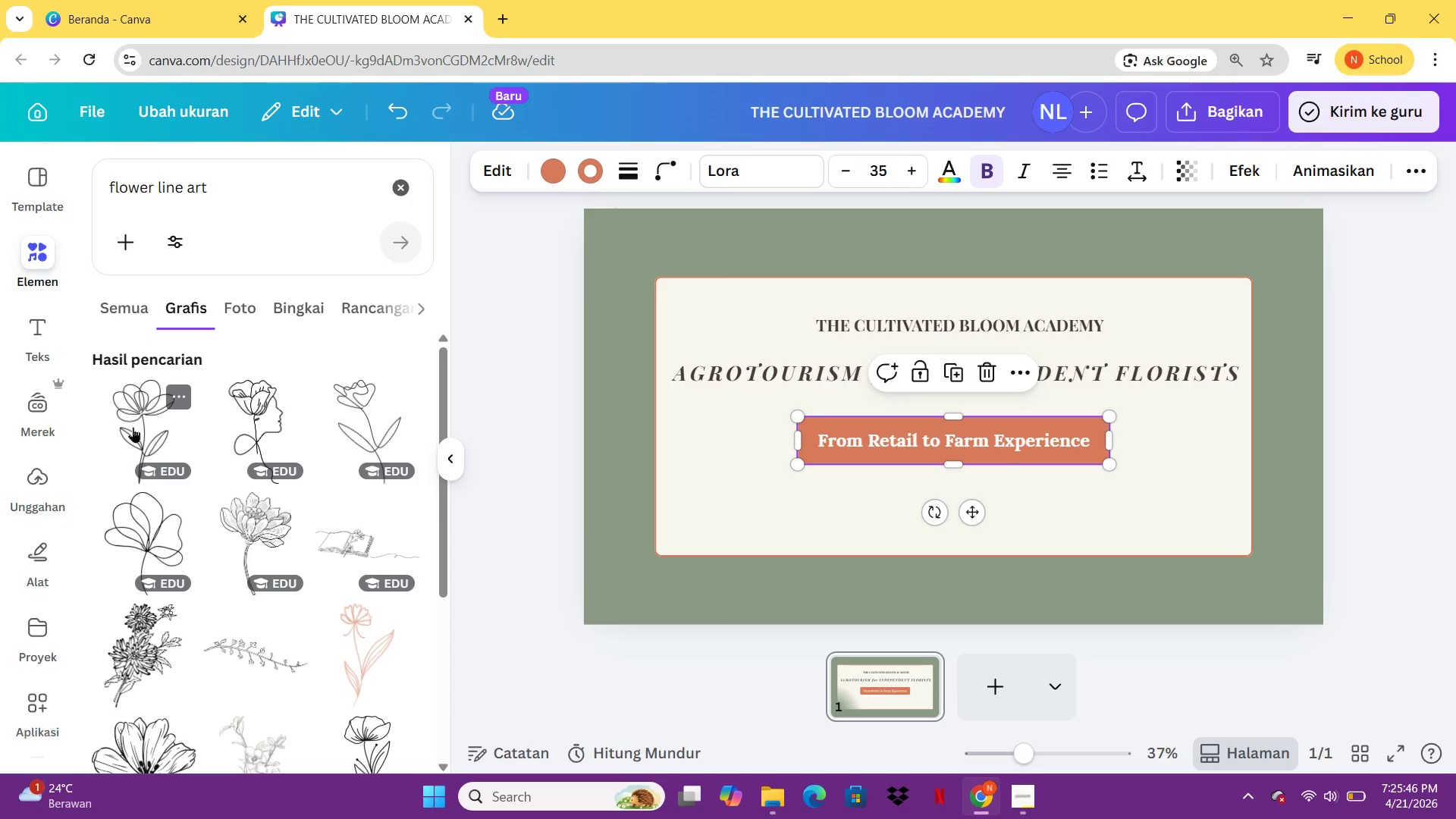 
left_click([133, 427])
 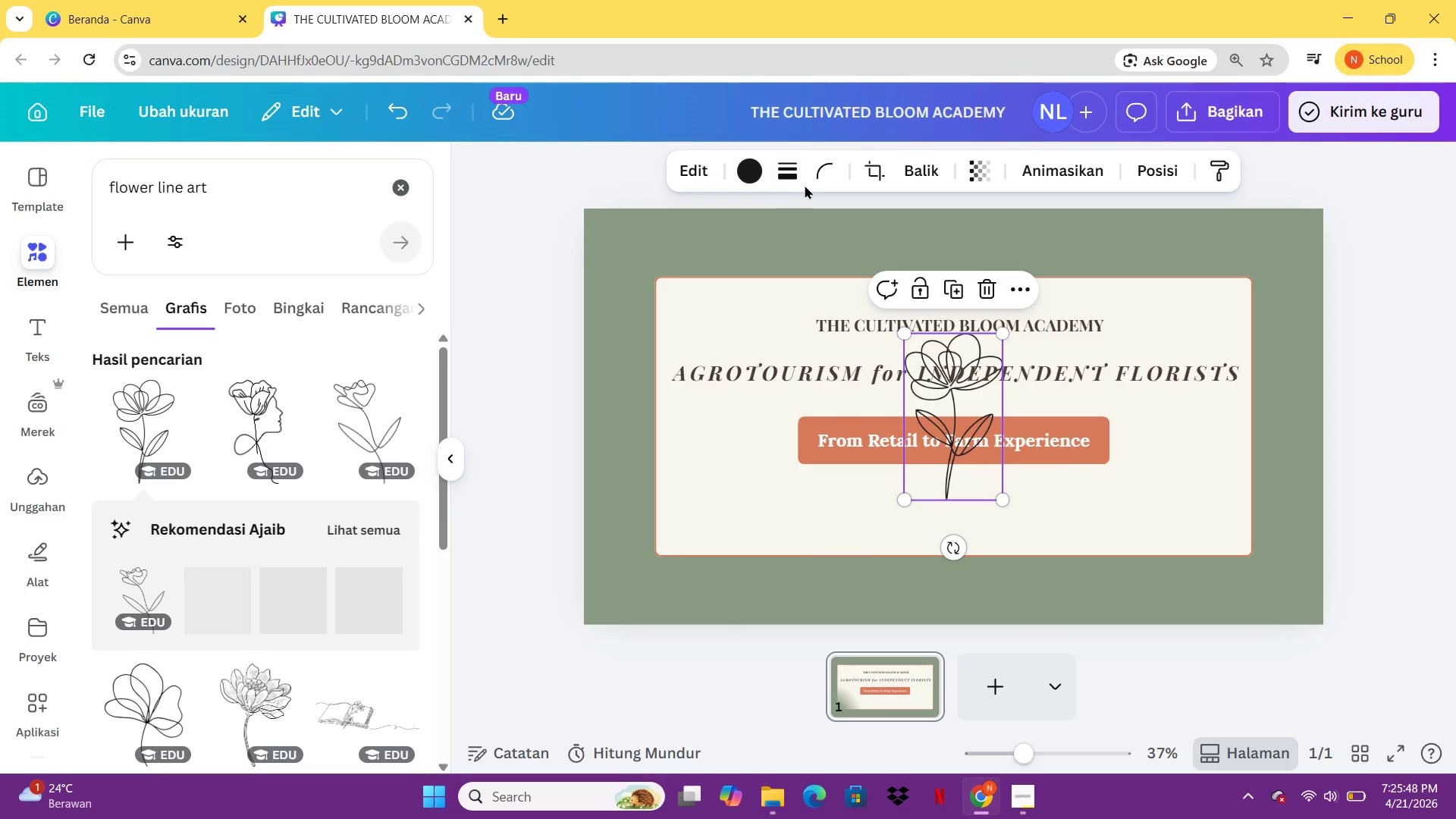 
left_click([745, 170])
 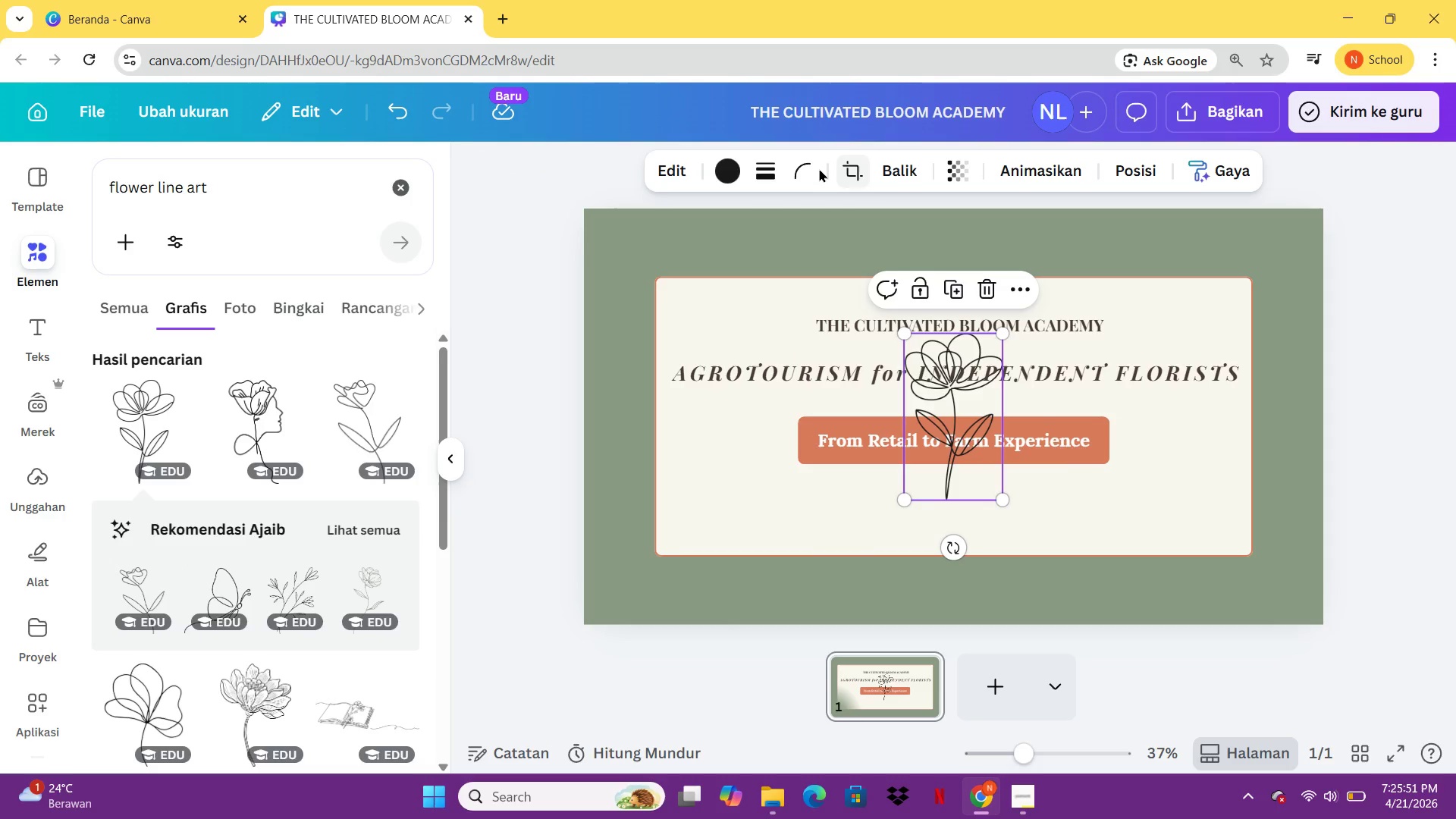 
left_click([727, 170])
 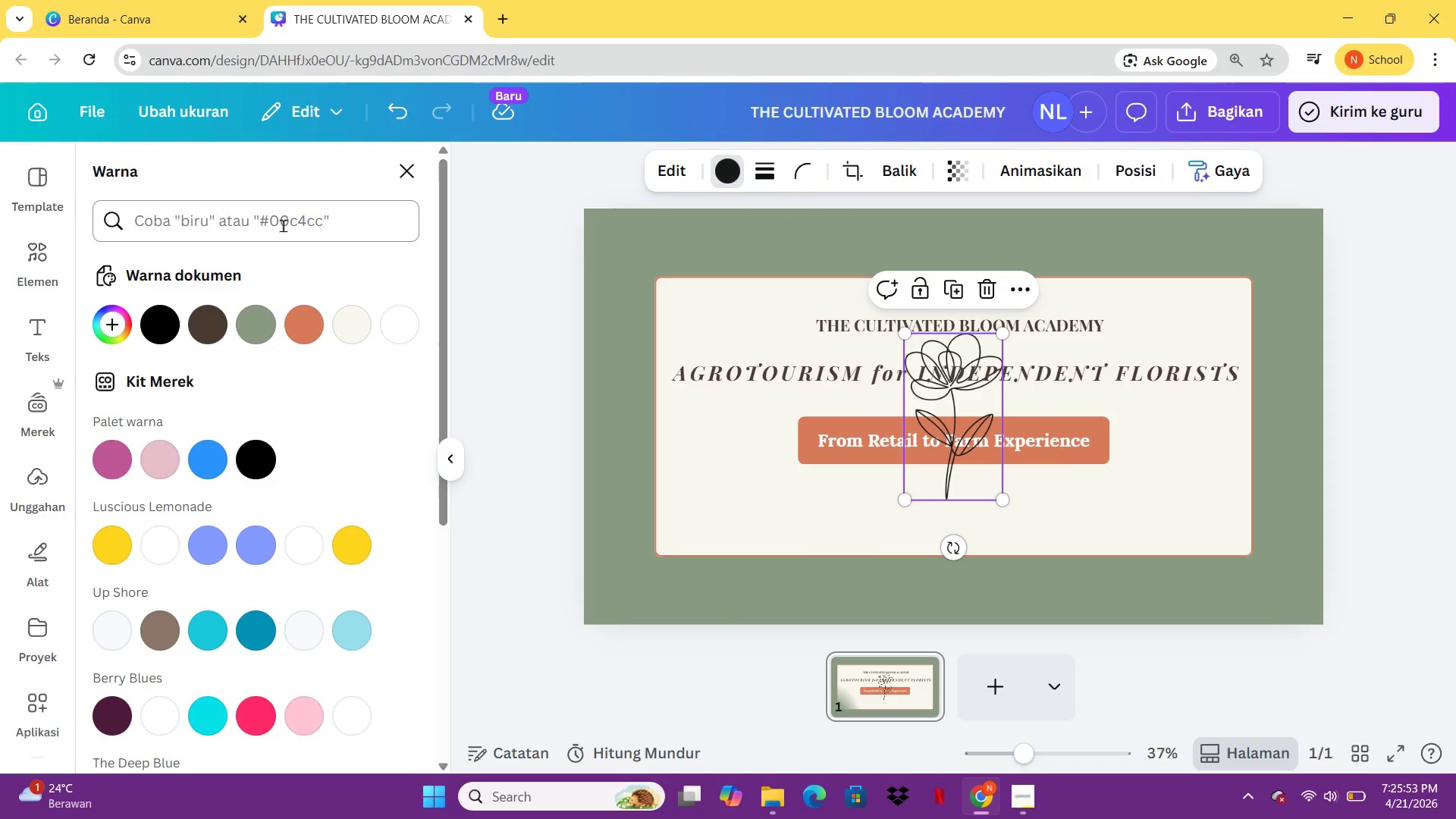 
left_click([283, 225])
 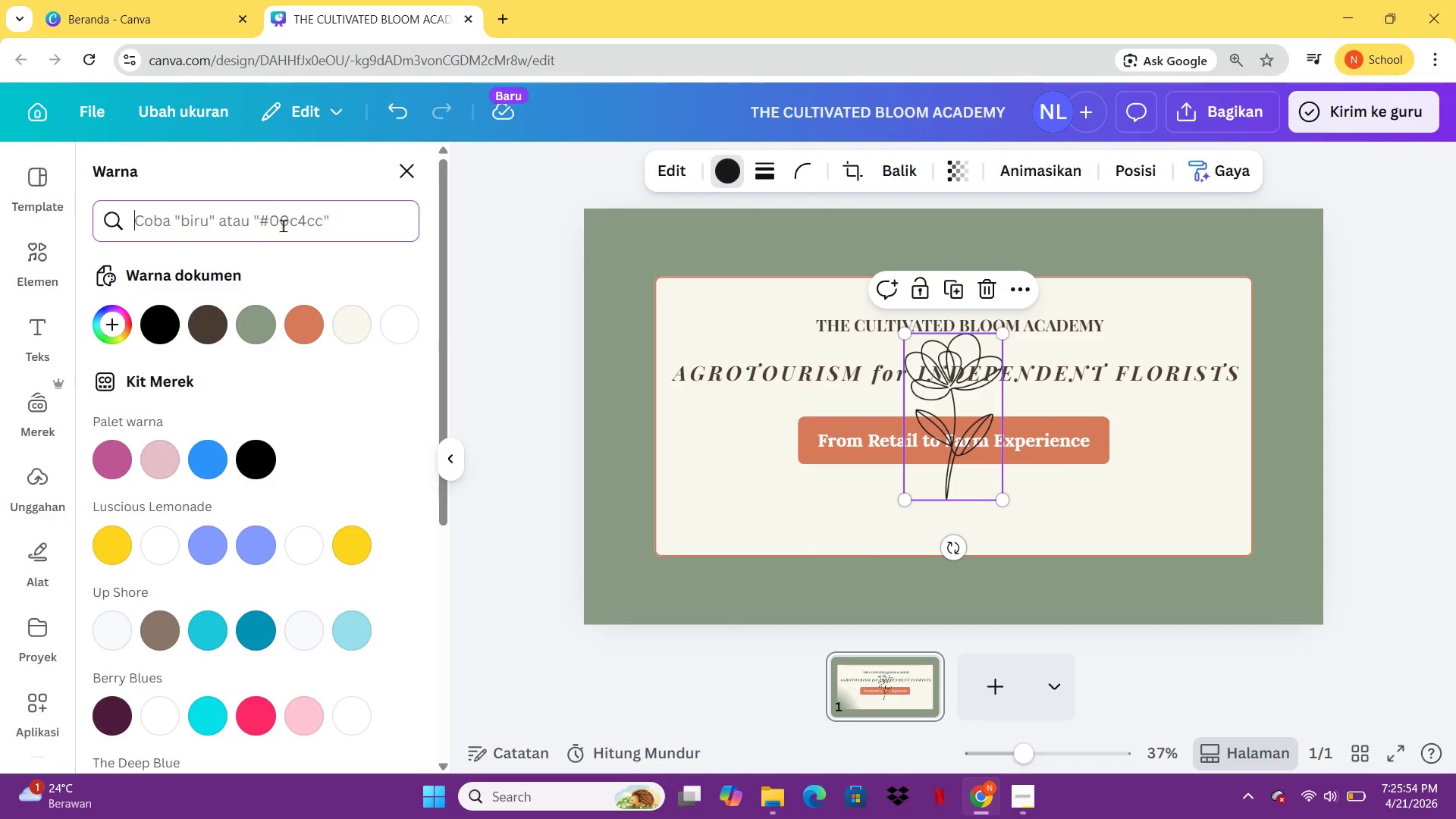 
type(c4a4a4)
 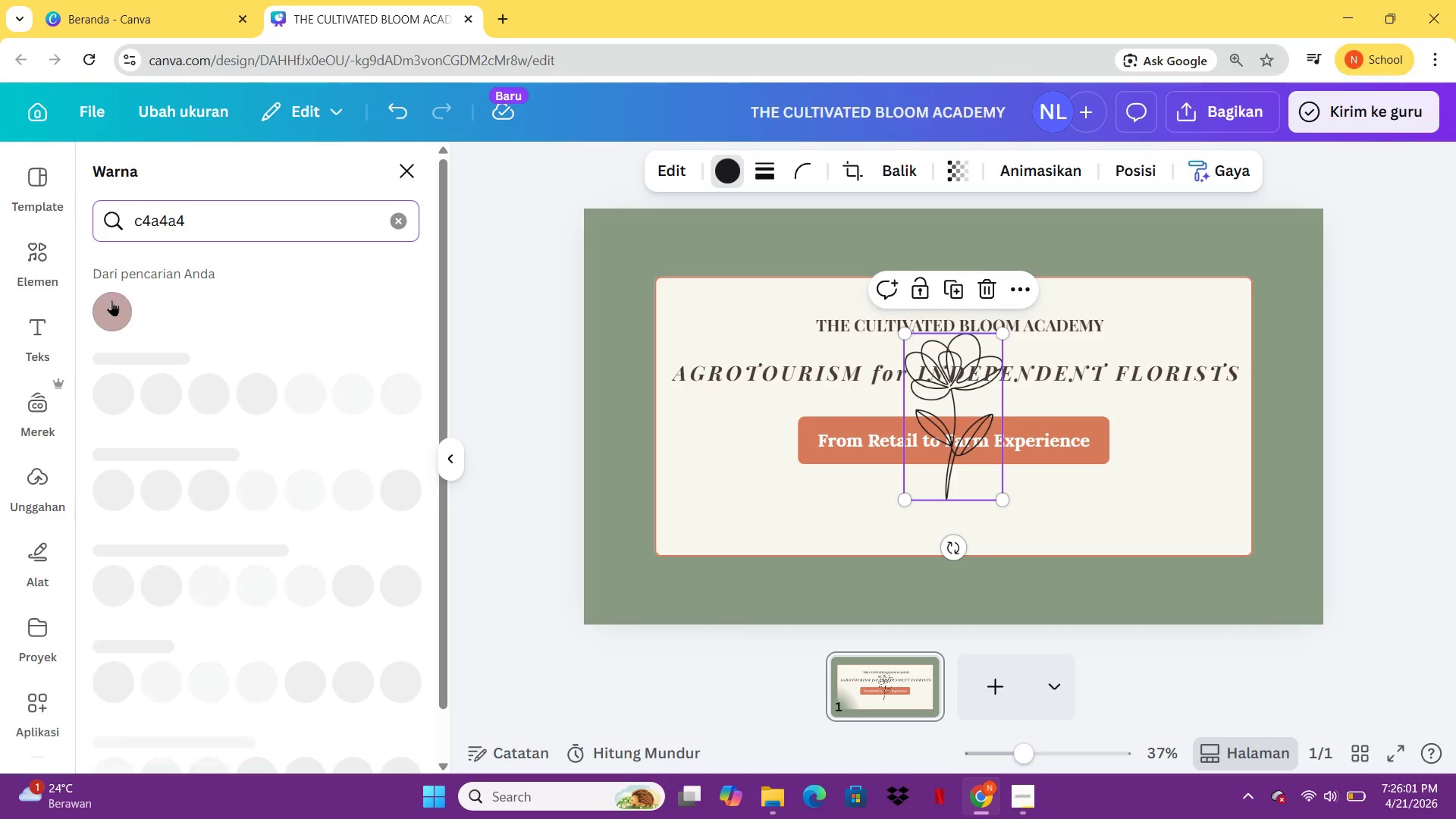 
left_click([111, 300])
 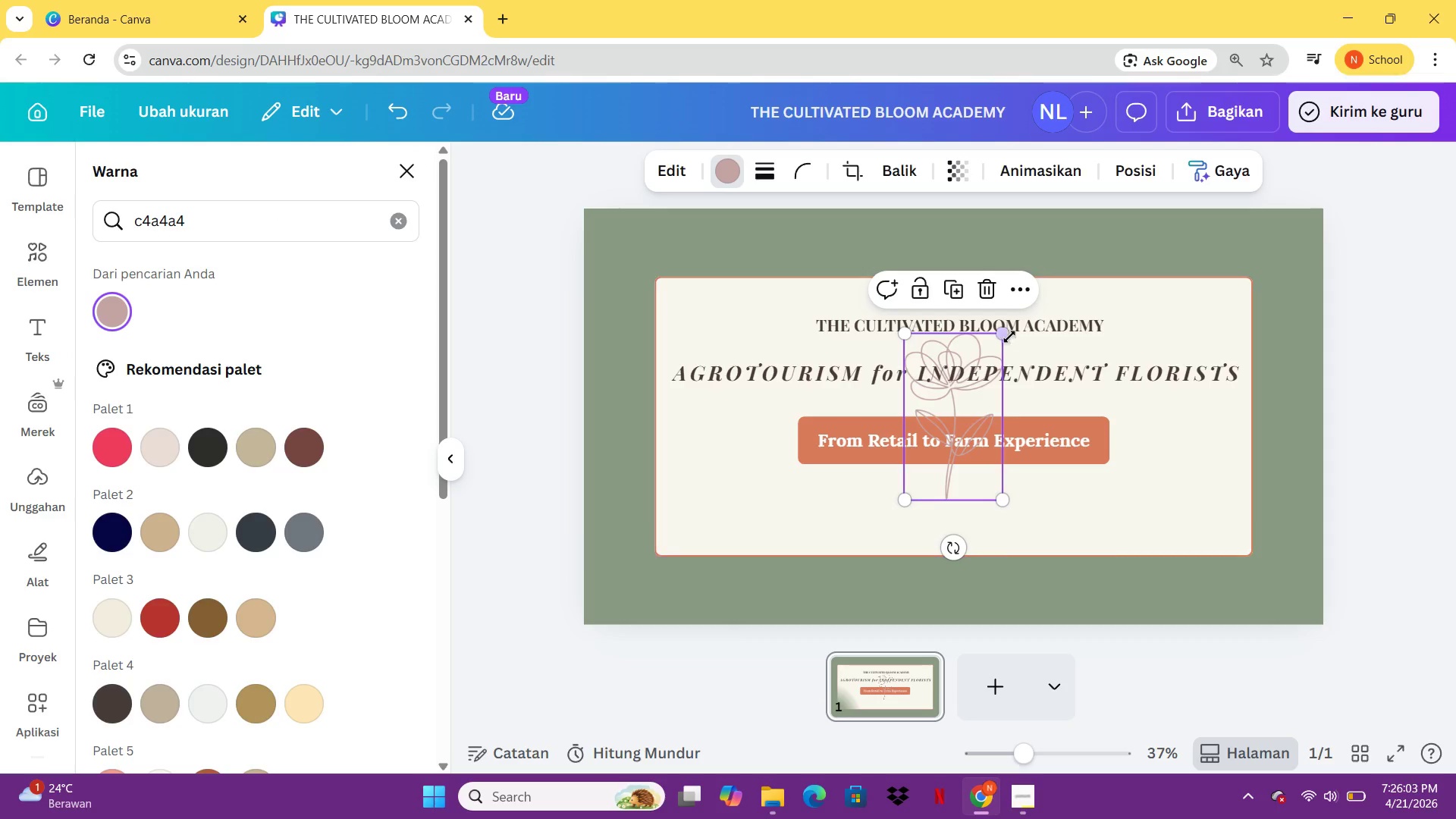 
left_click_drag(start_coordinate=[1006, 335], to_coordinate=[952, 457])
 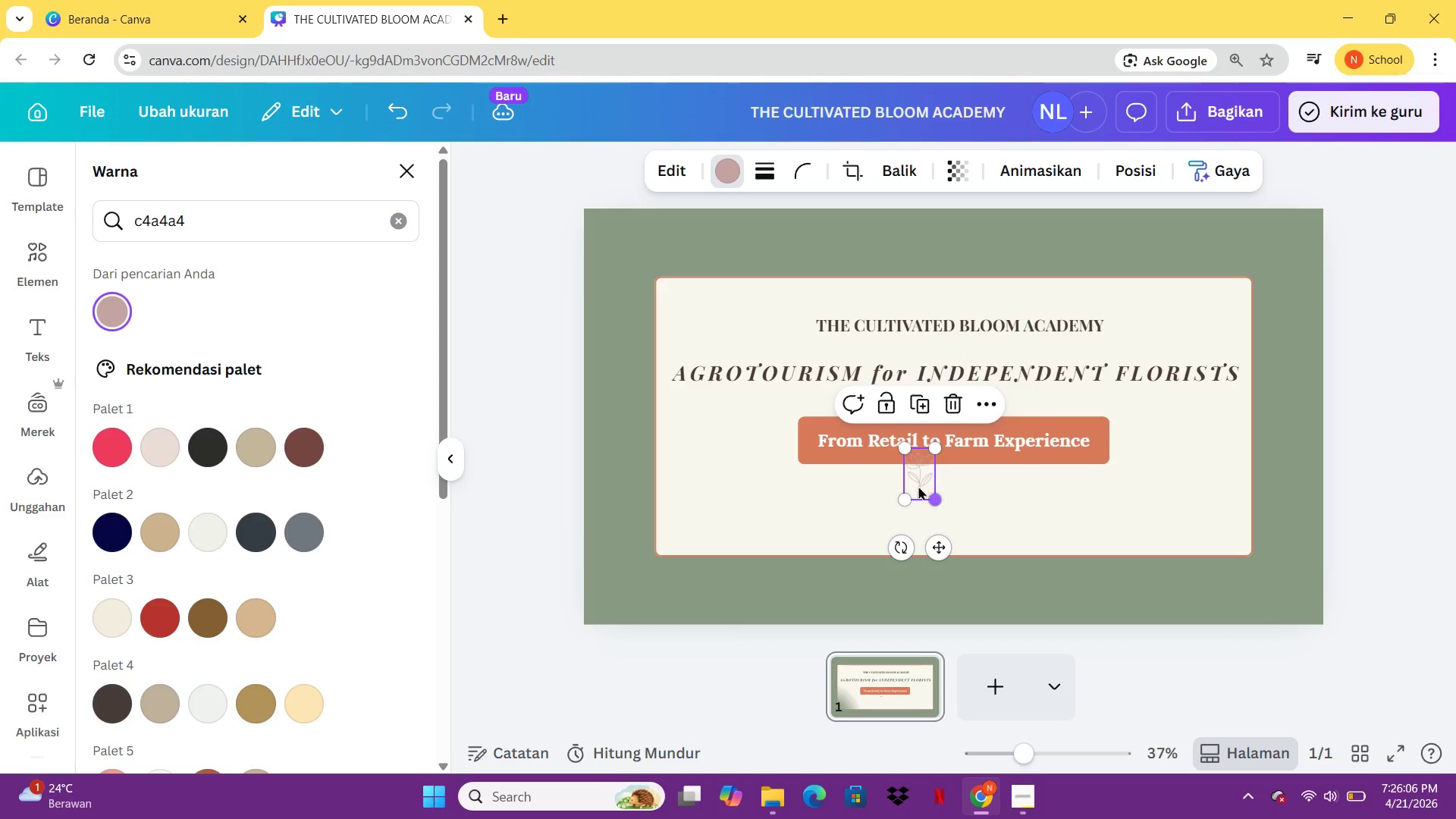 
left_click_drag(start_coordinate=[918, 479], to_coordinate=[948, 499])
 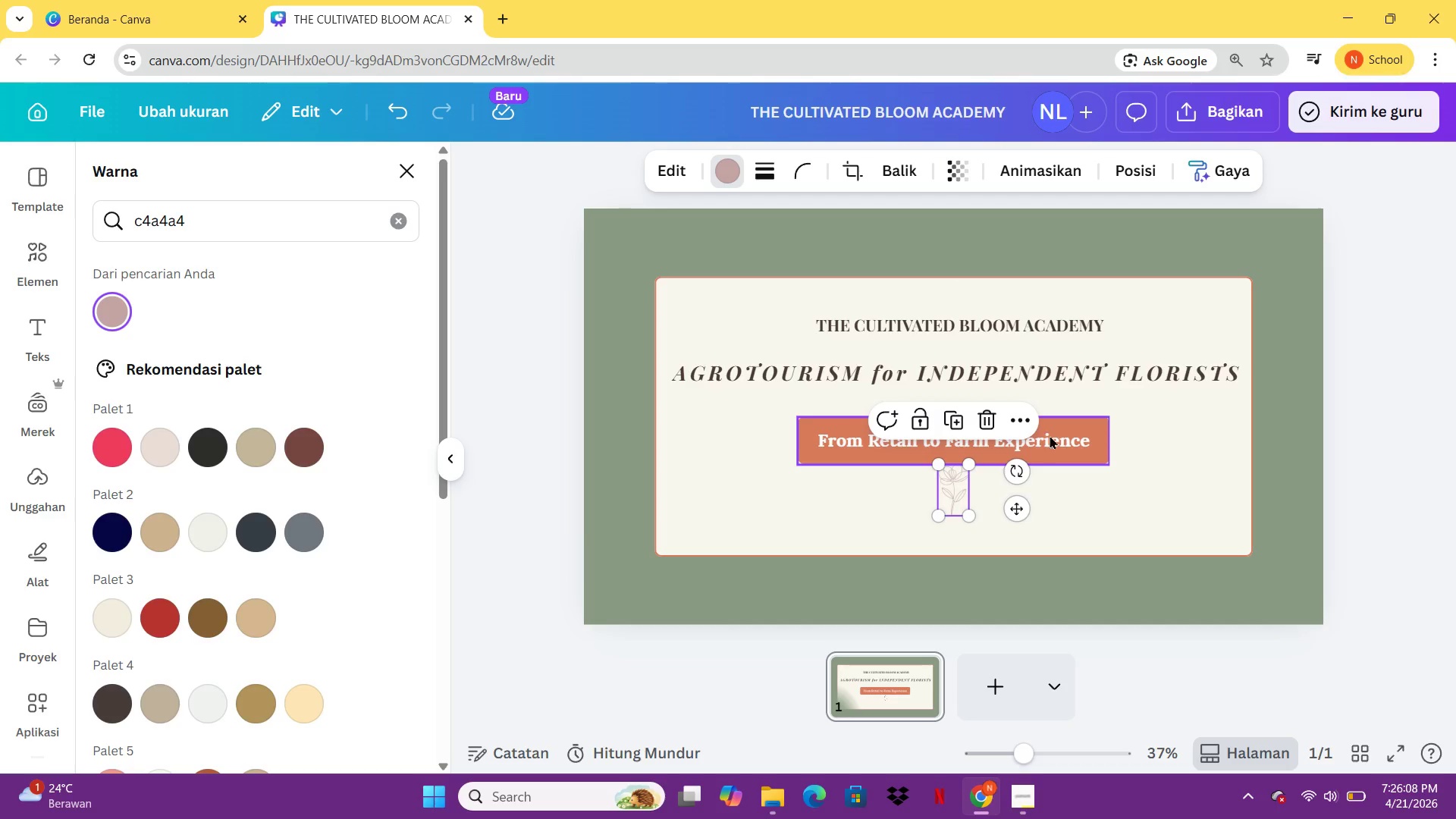 
left_click_drag(start_coordinate=[1050, 436], to_coordinate=[1046, 420])
 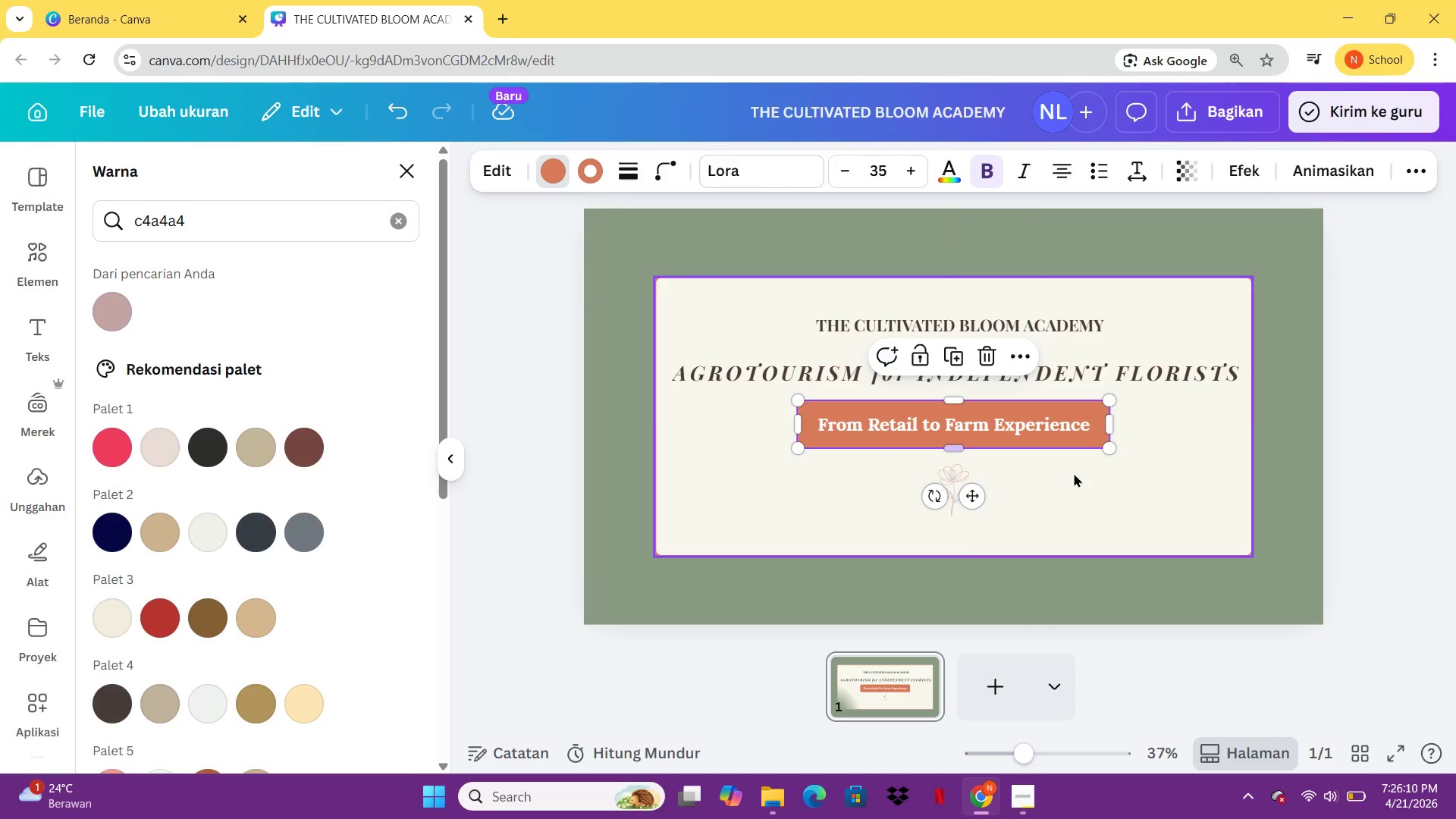 
left_click([1075, 477])
 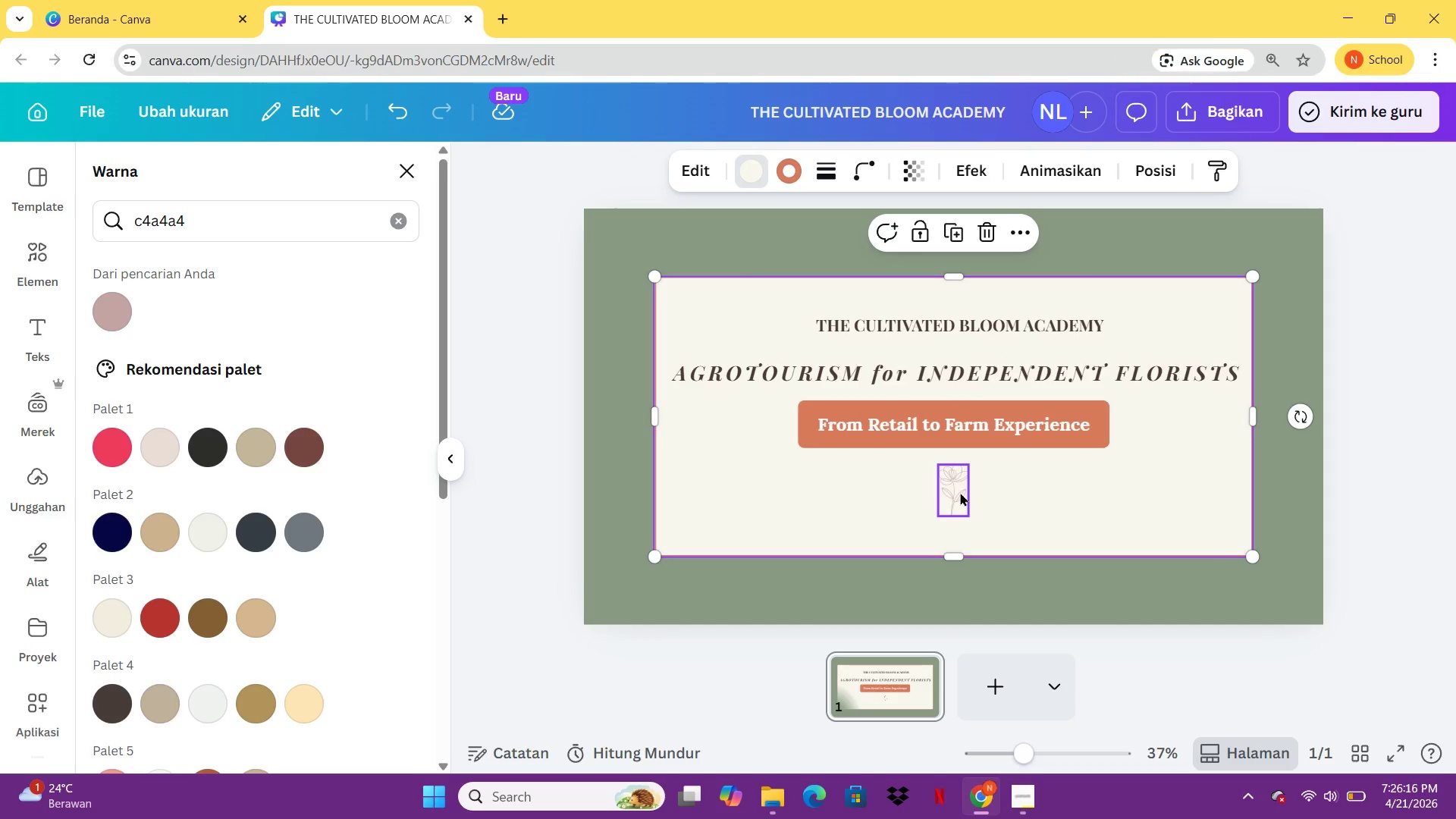 
wait(10.19)
 